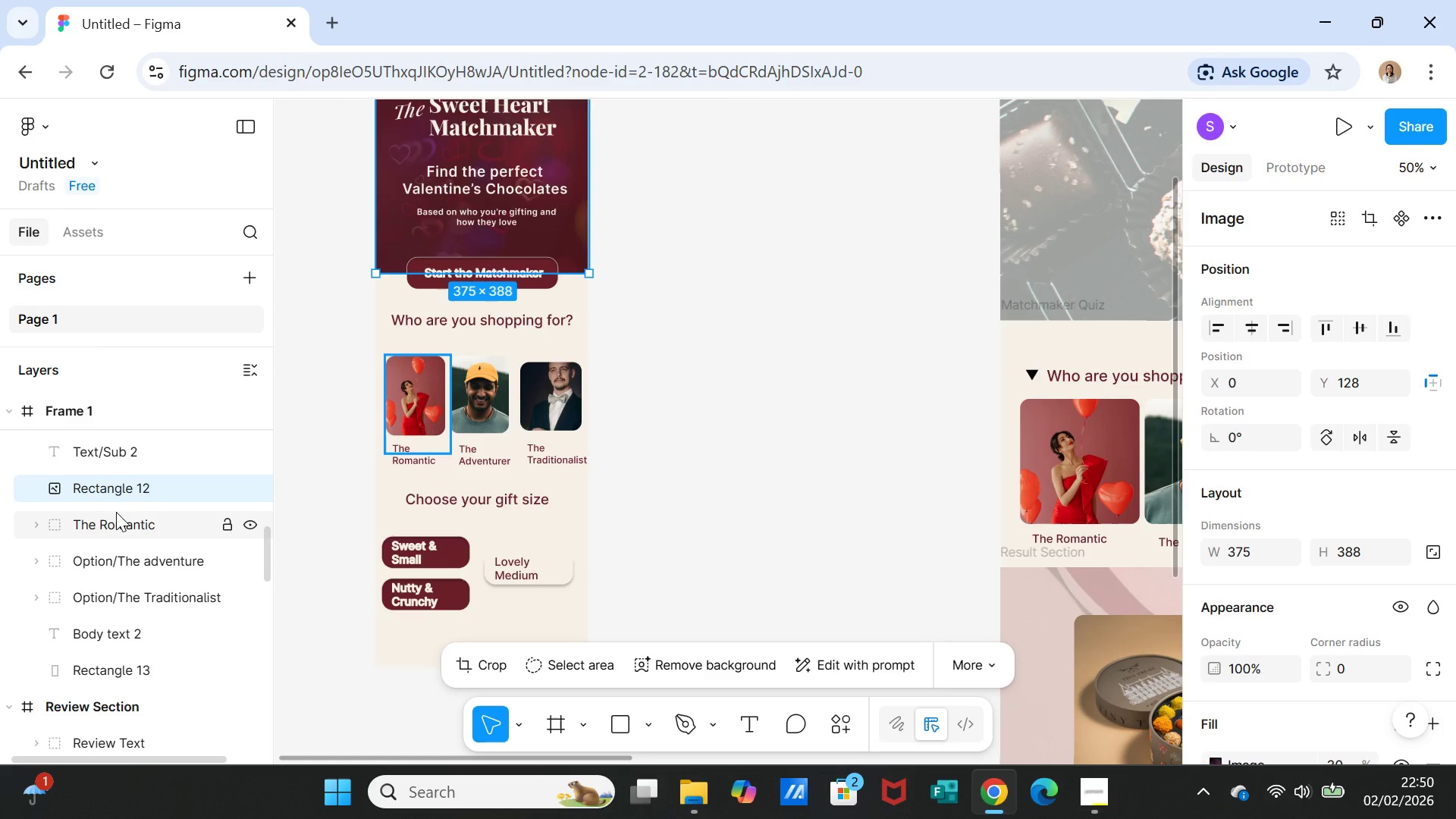 
wait(10.16)
 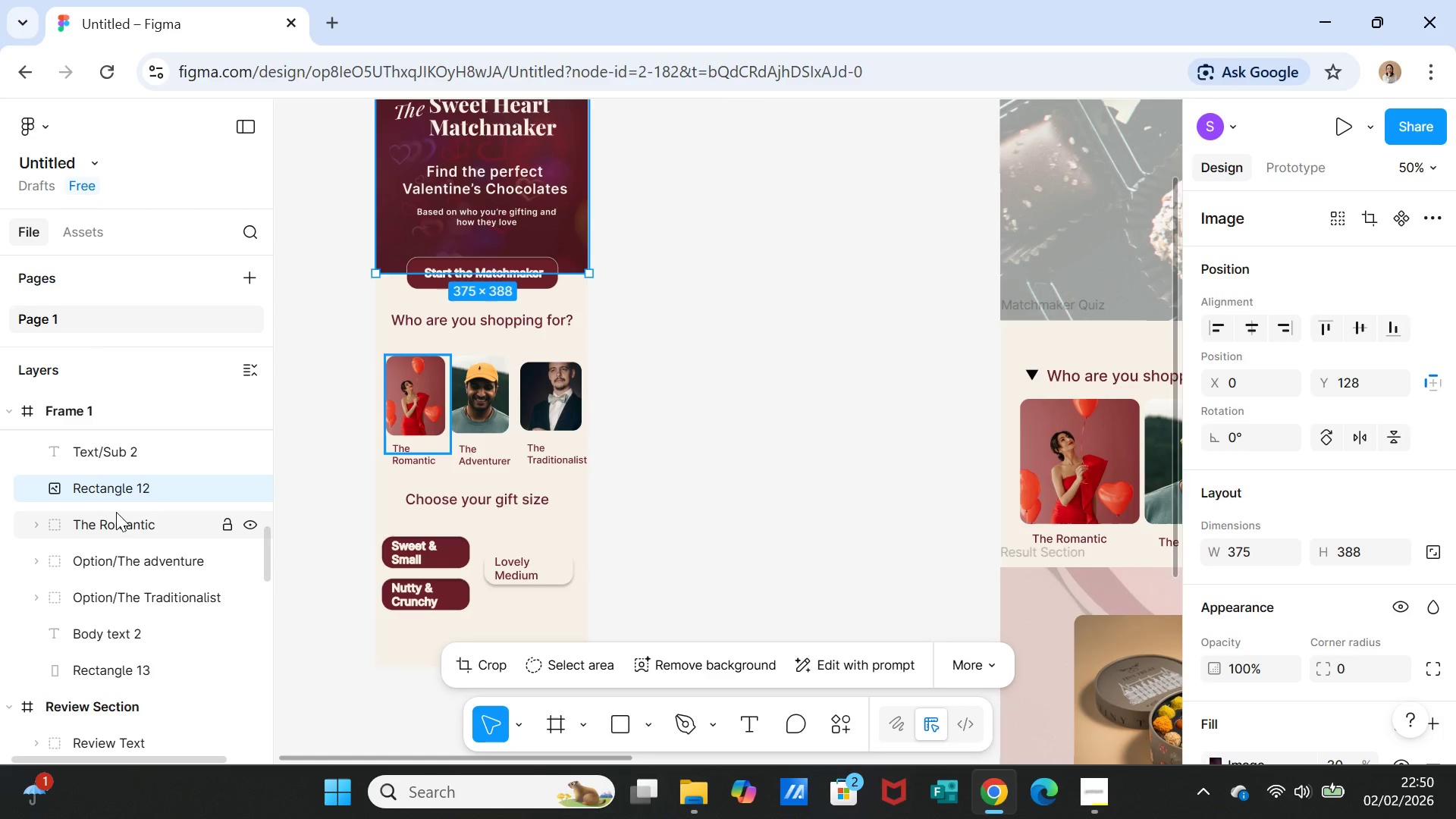 
scroll: coordinate [661, 355], scroll_direction: up, amount: 15.0
 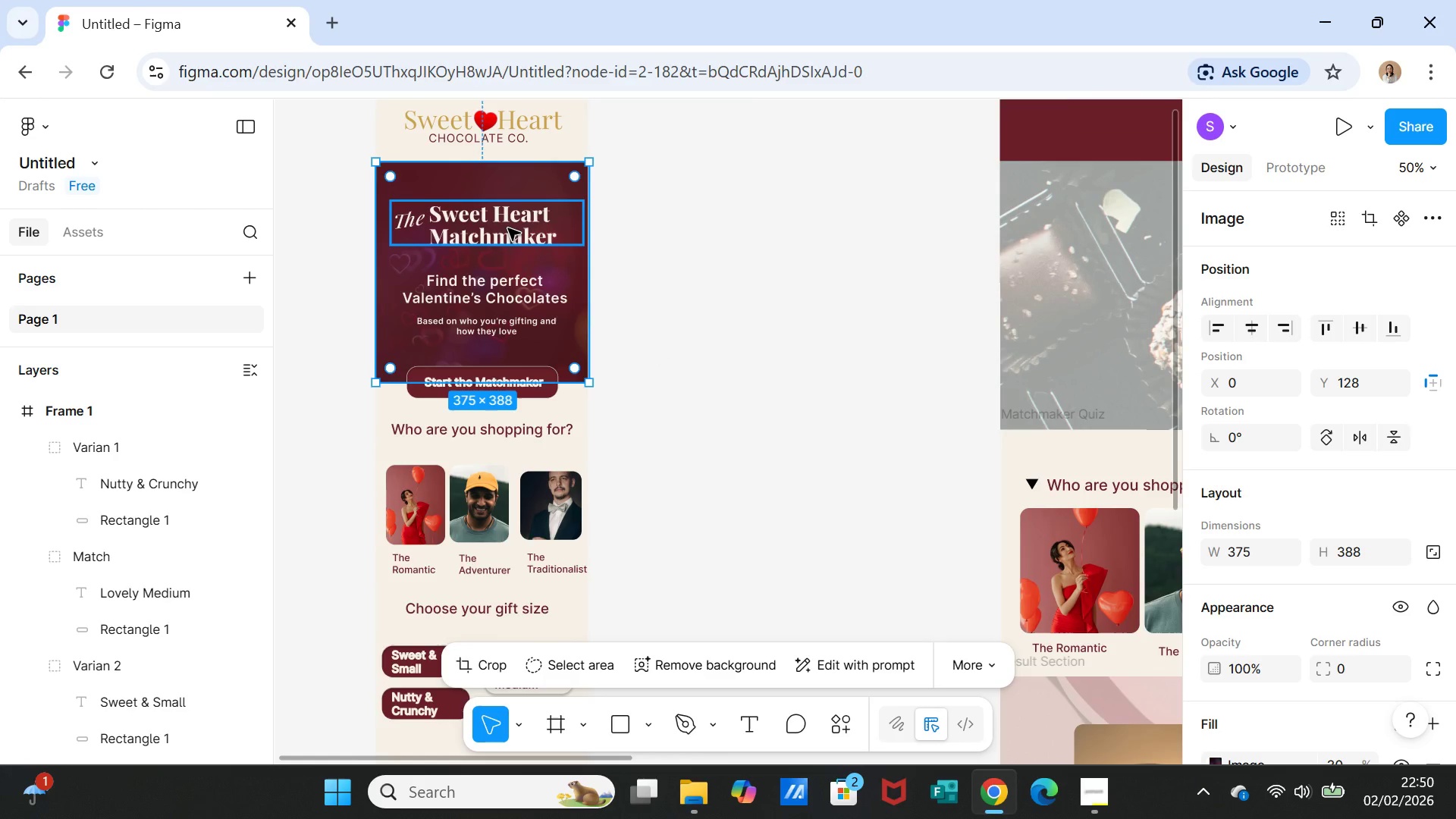 
left_click([508, 228])
 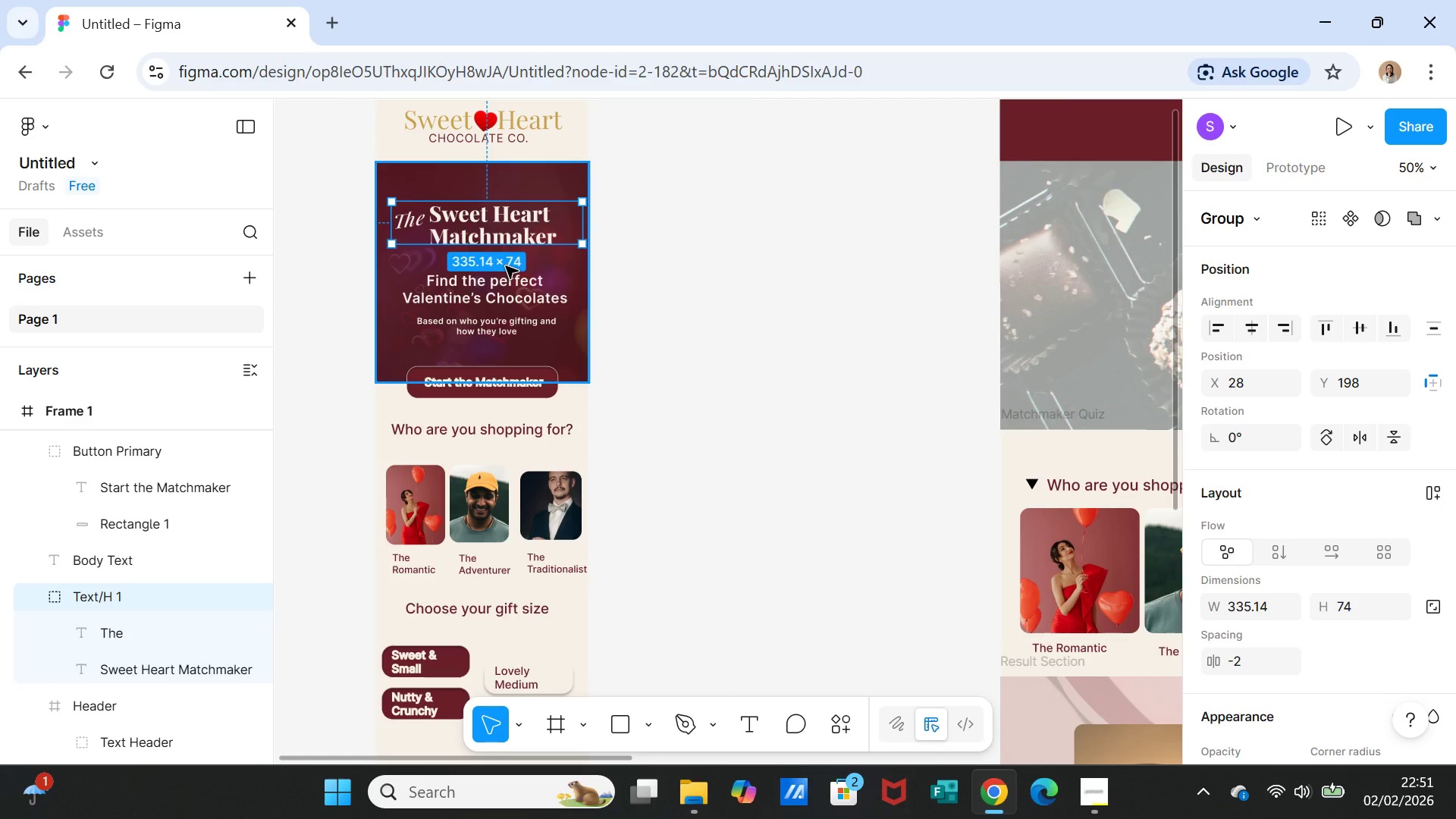 
wait(45.05)
 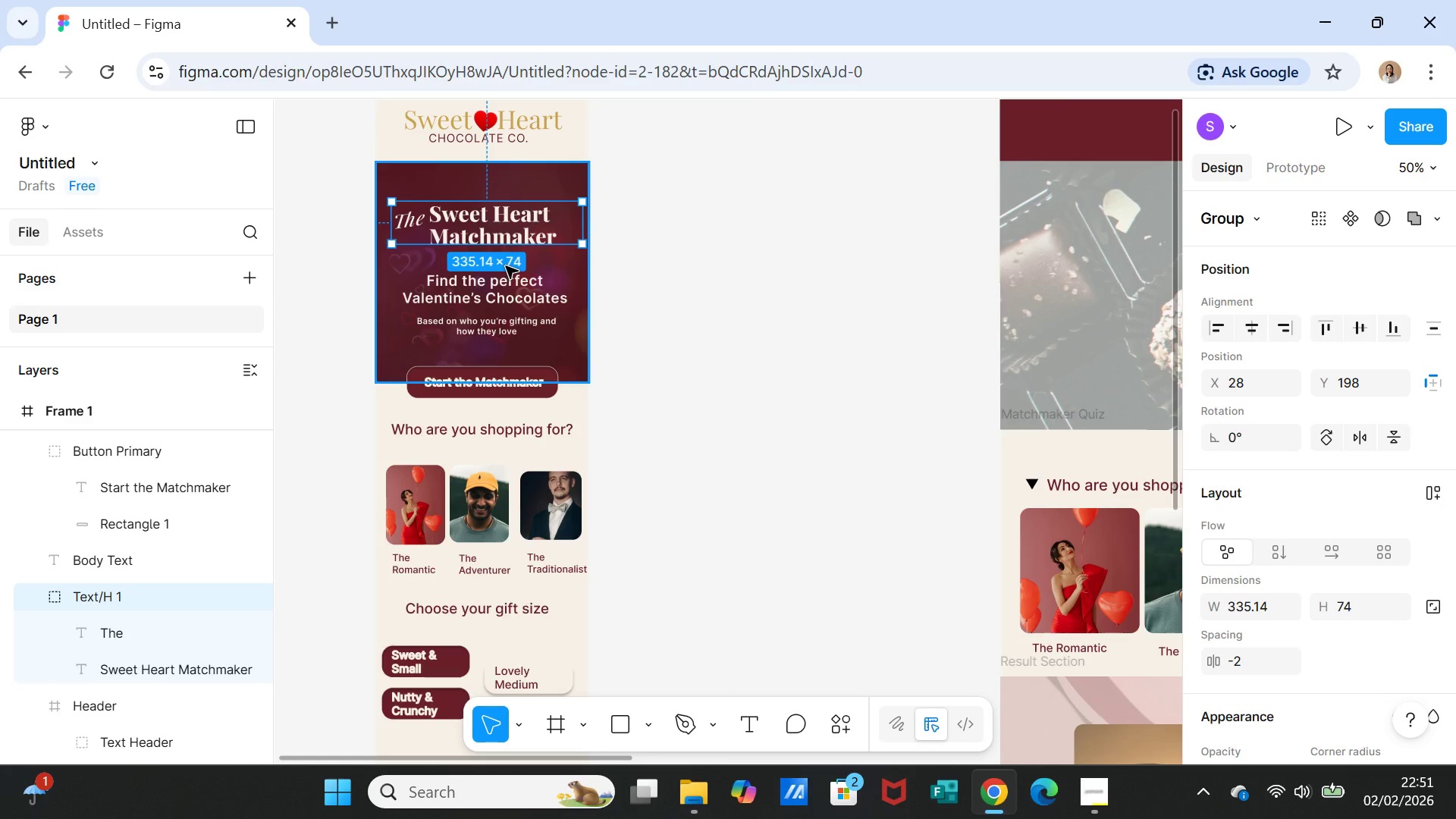 
left_click([699, 331])
 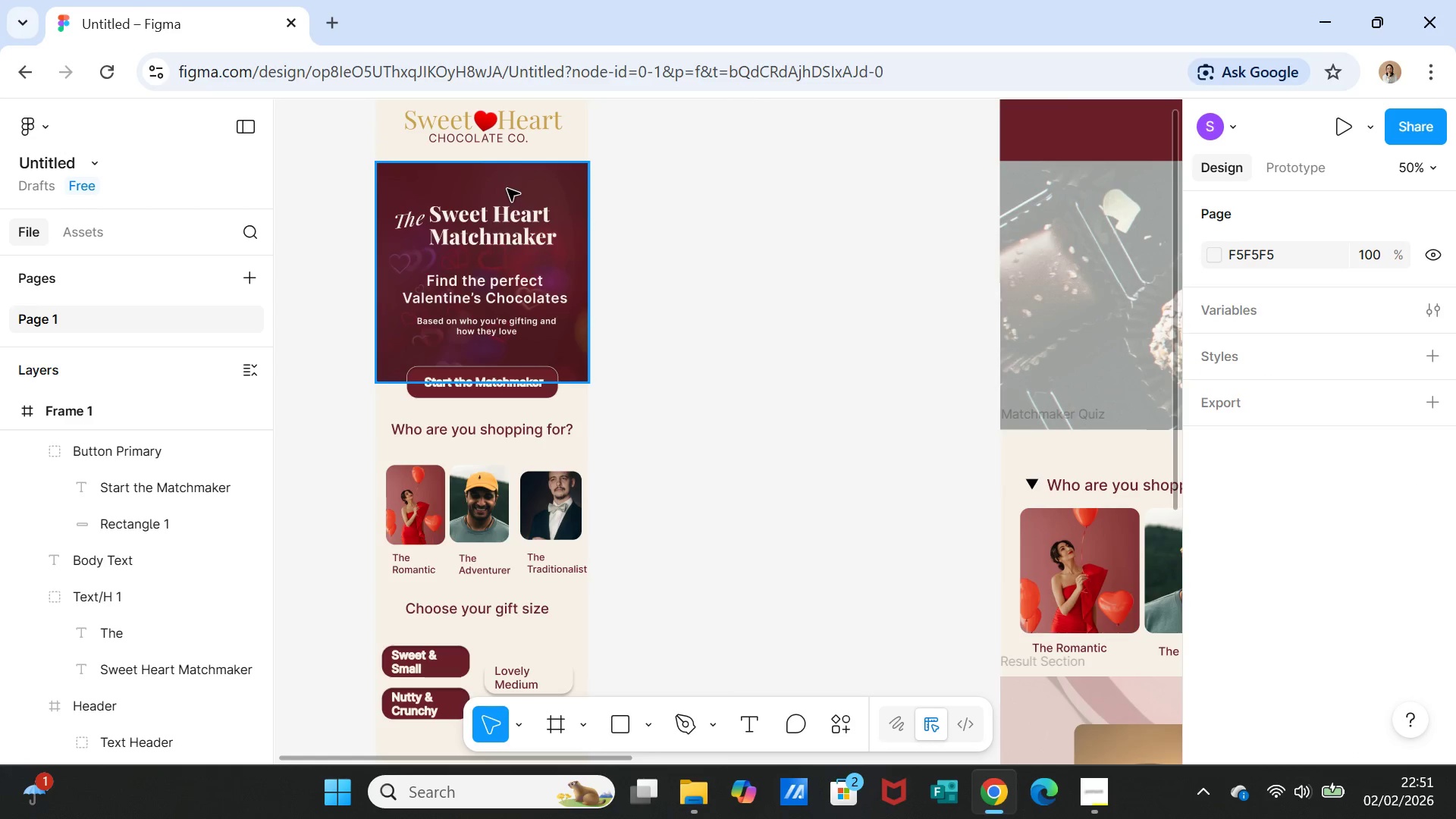 
left_click([507, 218])
 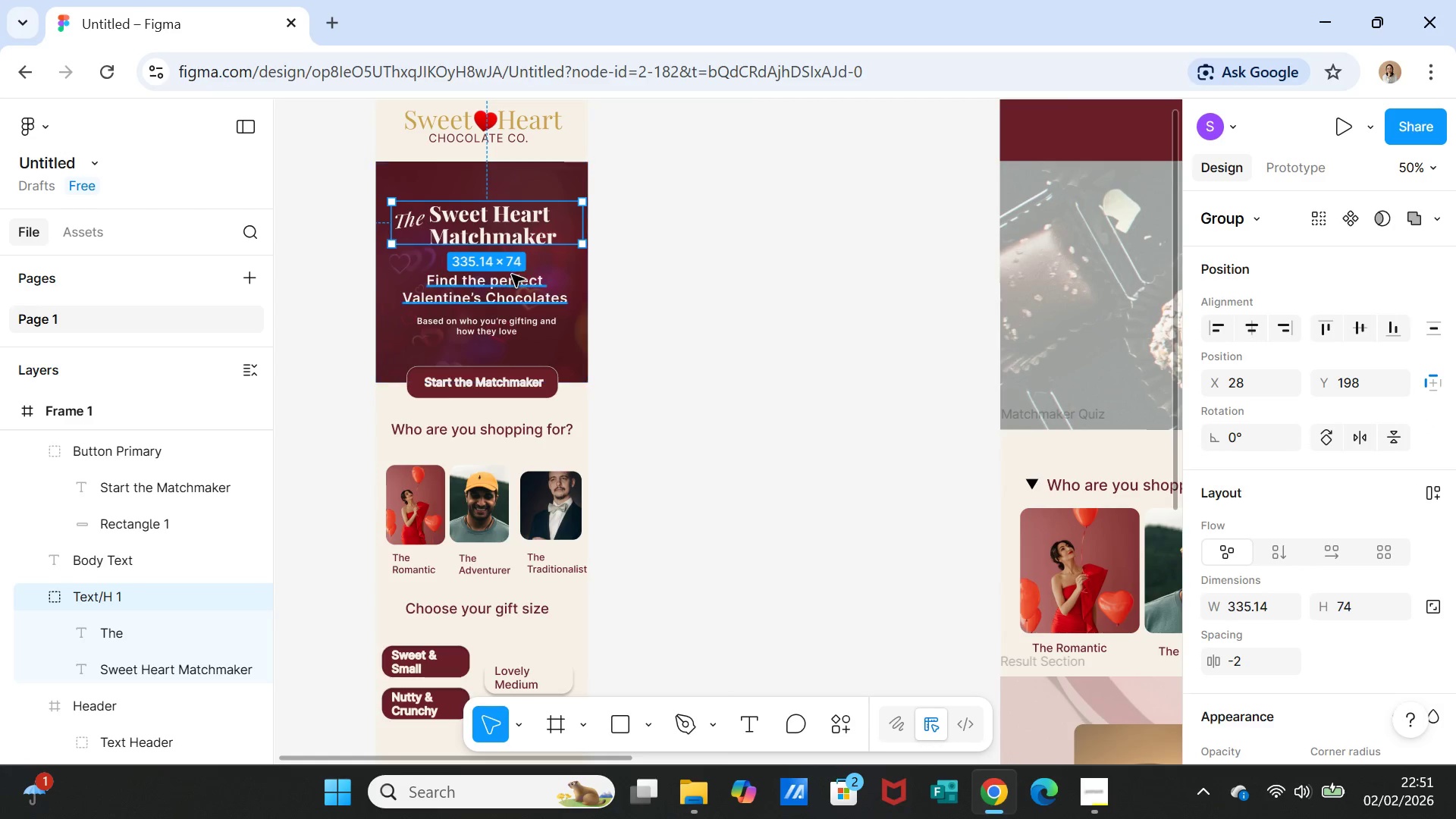 
left_click([511, 287])
 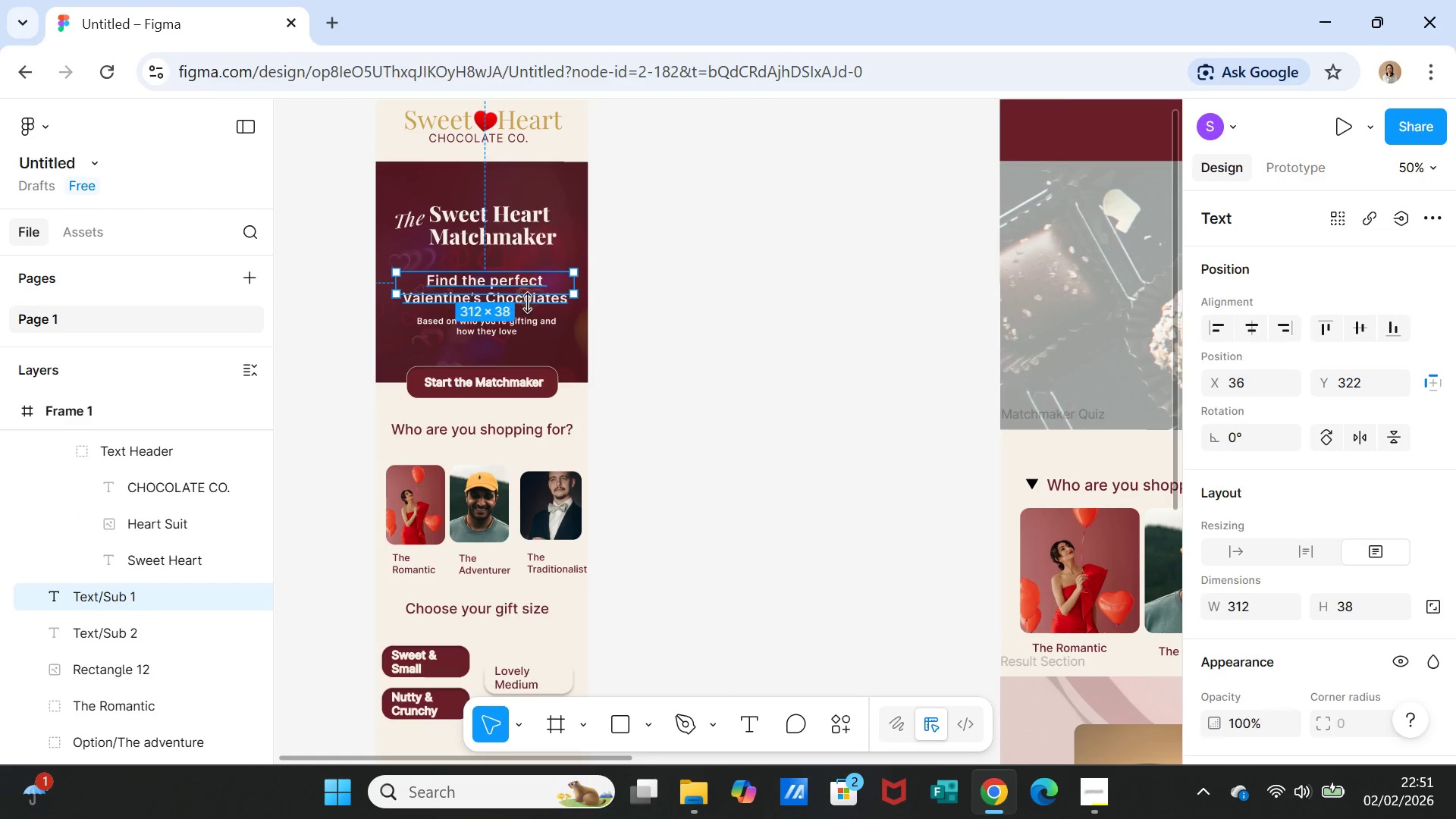 
left_click([533, 325])
 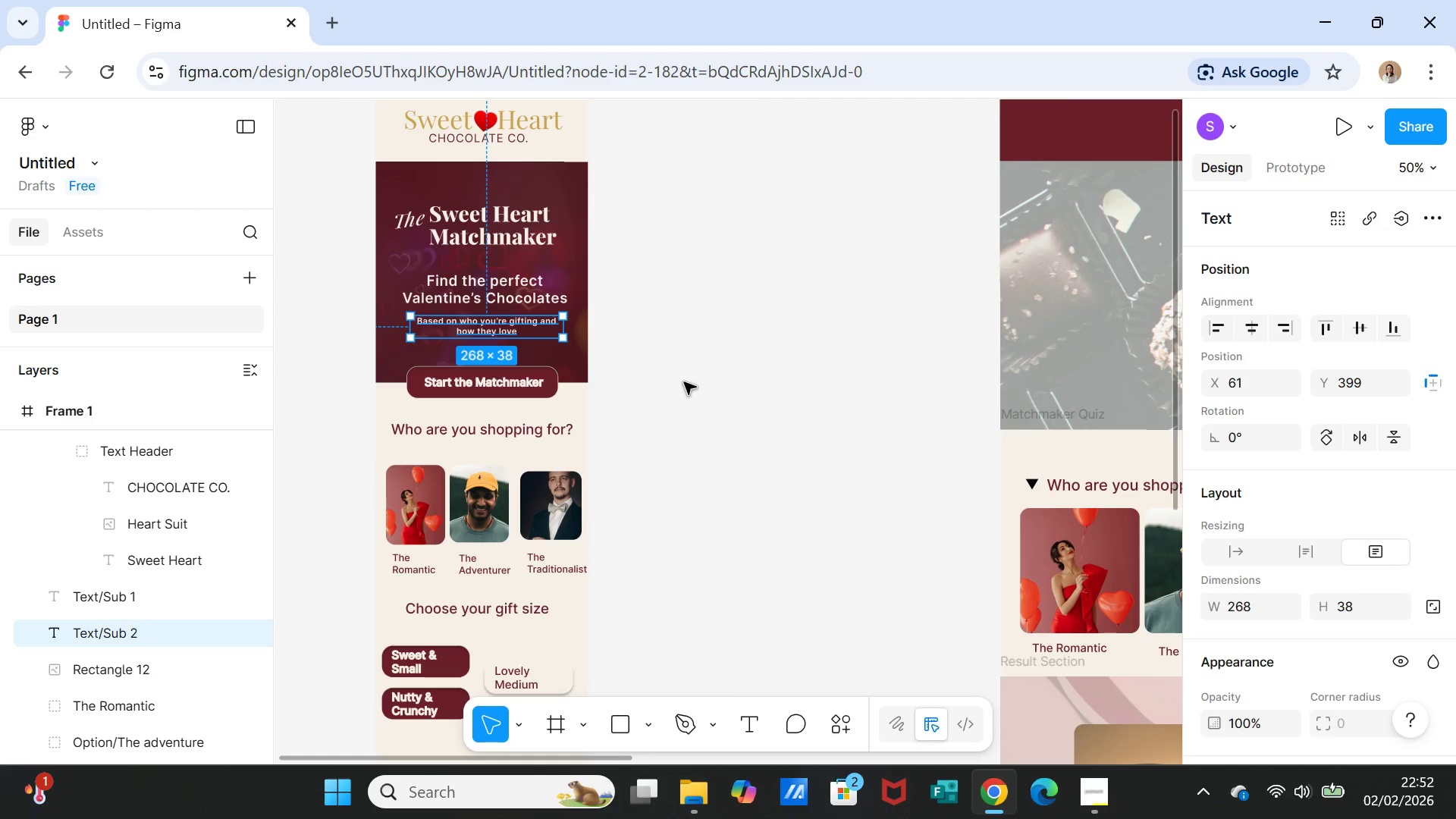 
wait(59.67)
 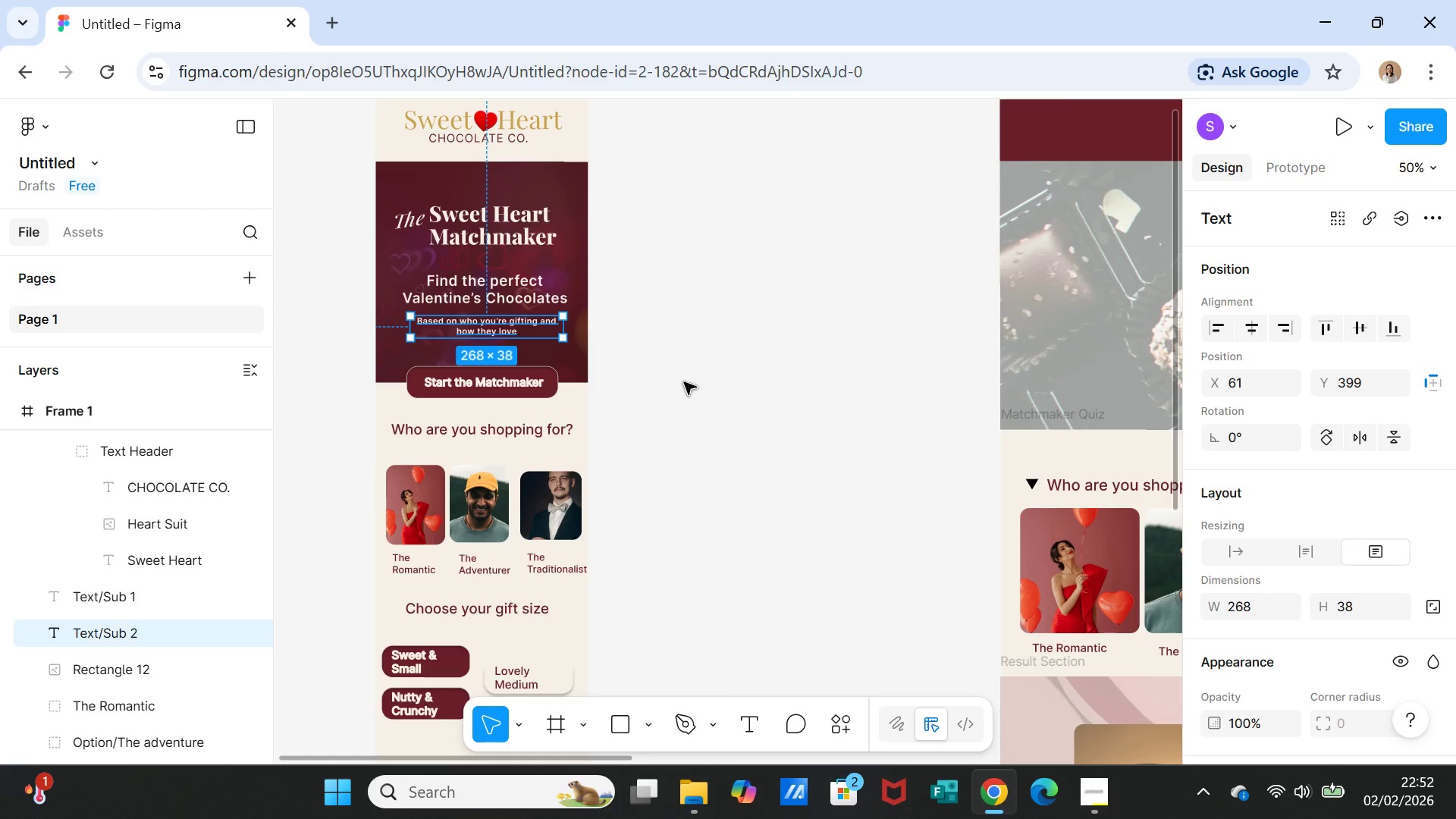 
left_click([527, 234])
 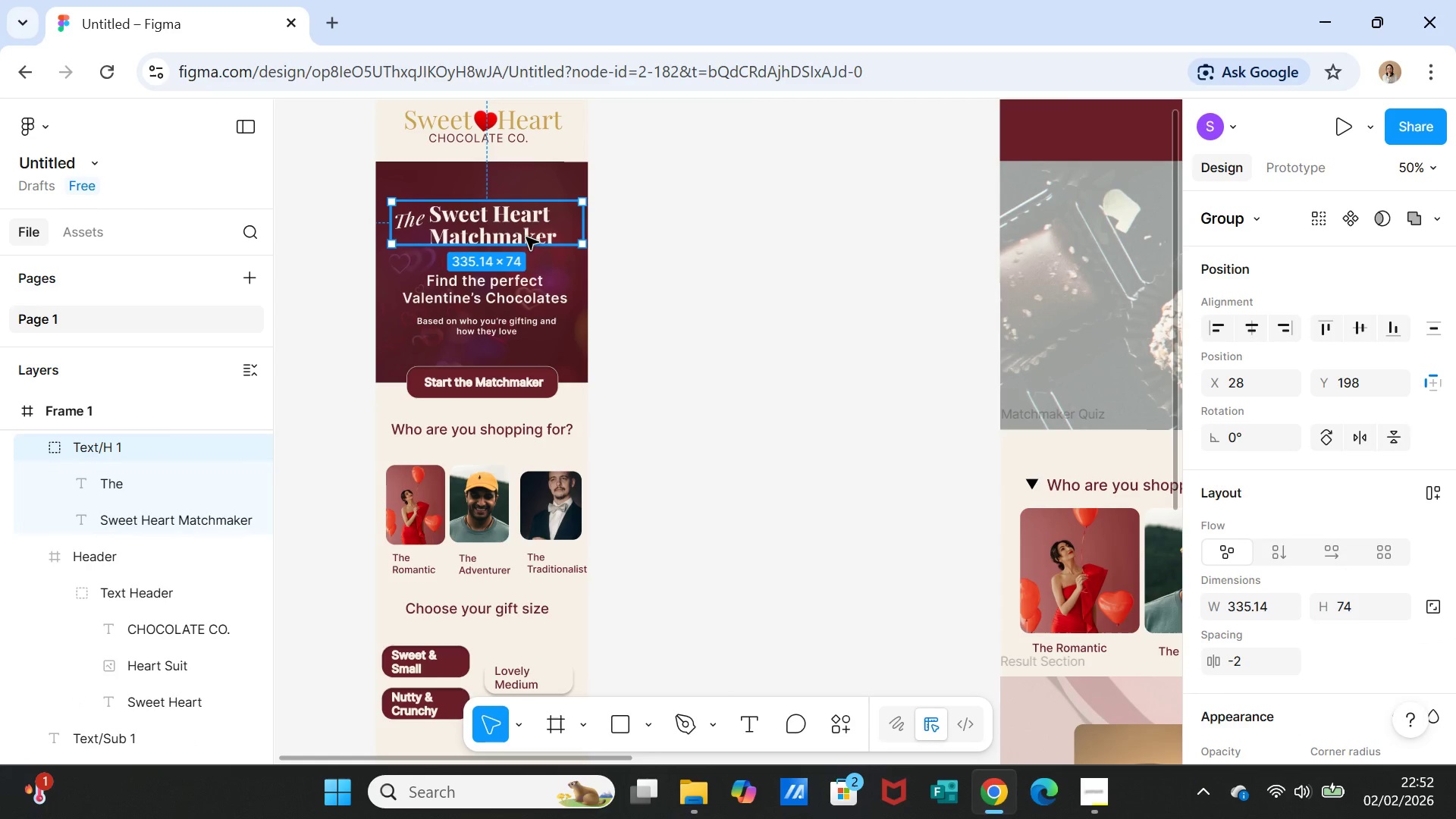 
hold_key(key=ShiftLeft, duration=3.05)
left_click([529, 280])
 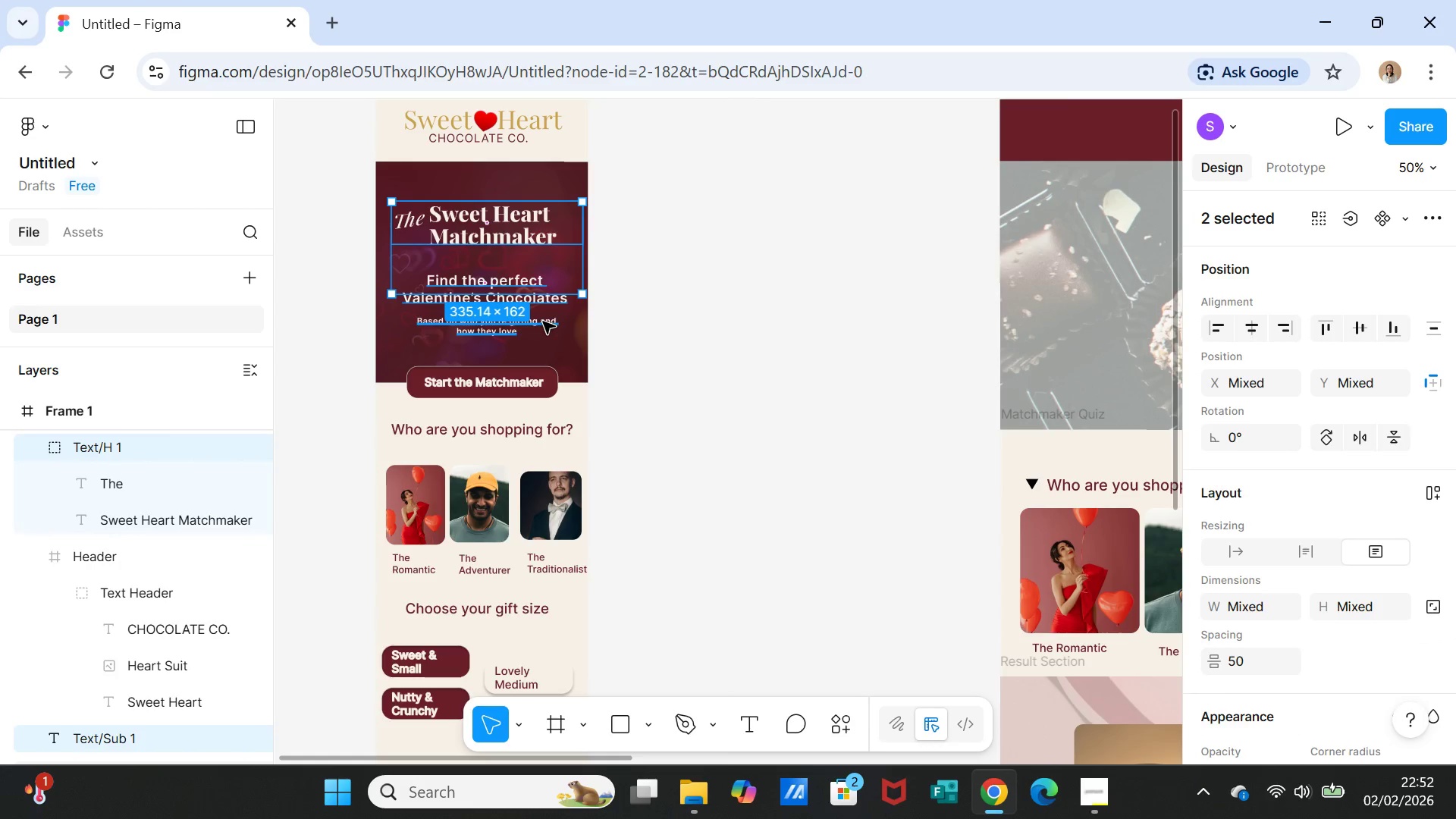 
left_click([543, 322])
 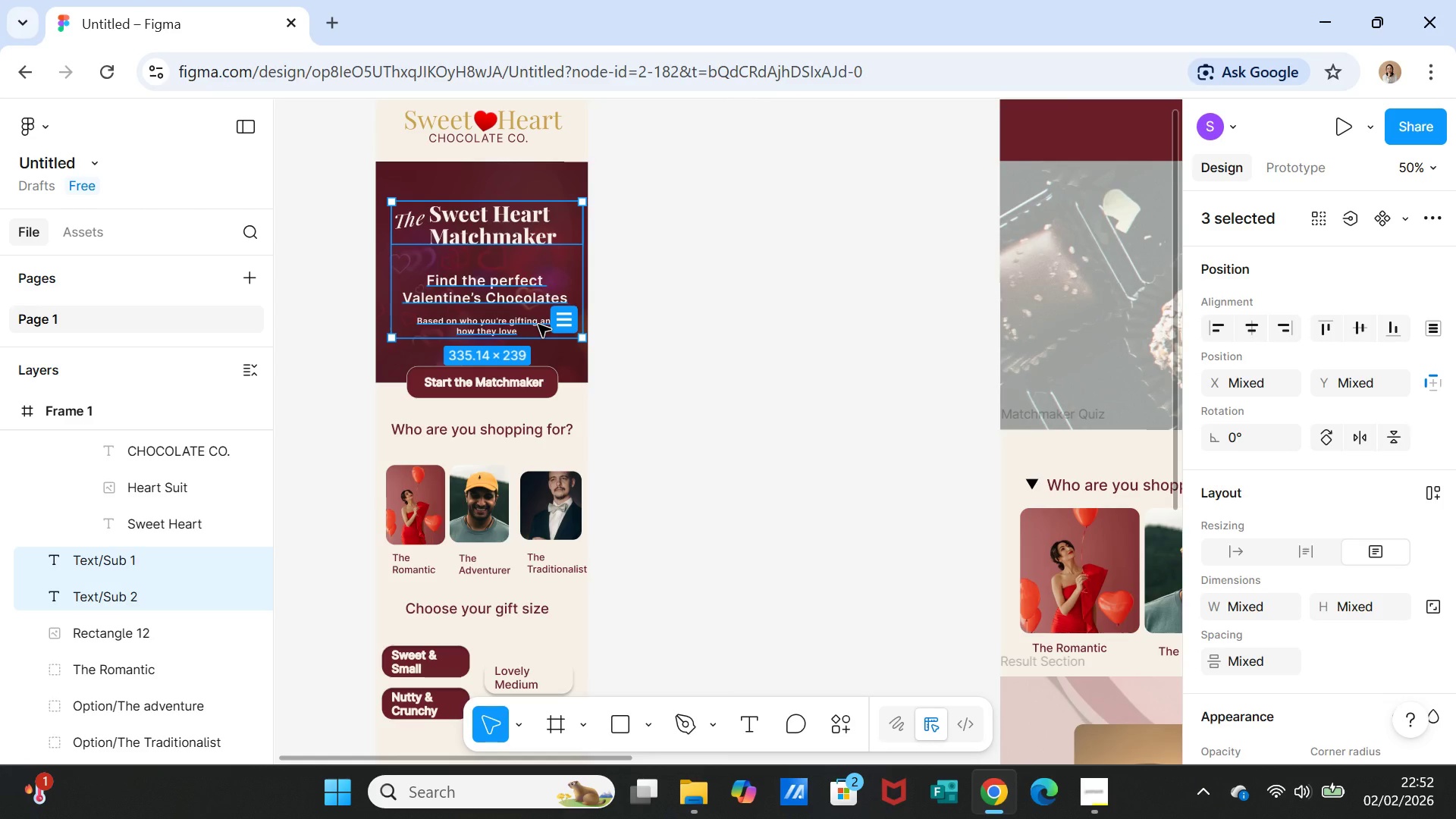 
right_click([538, 325])
 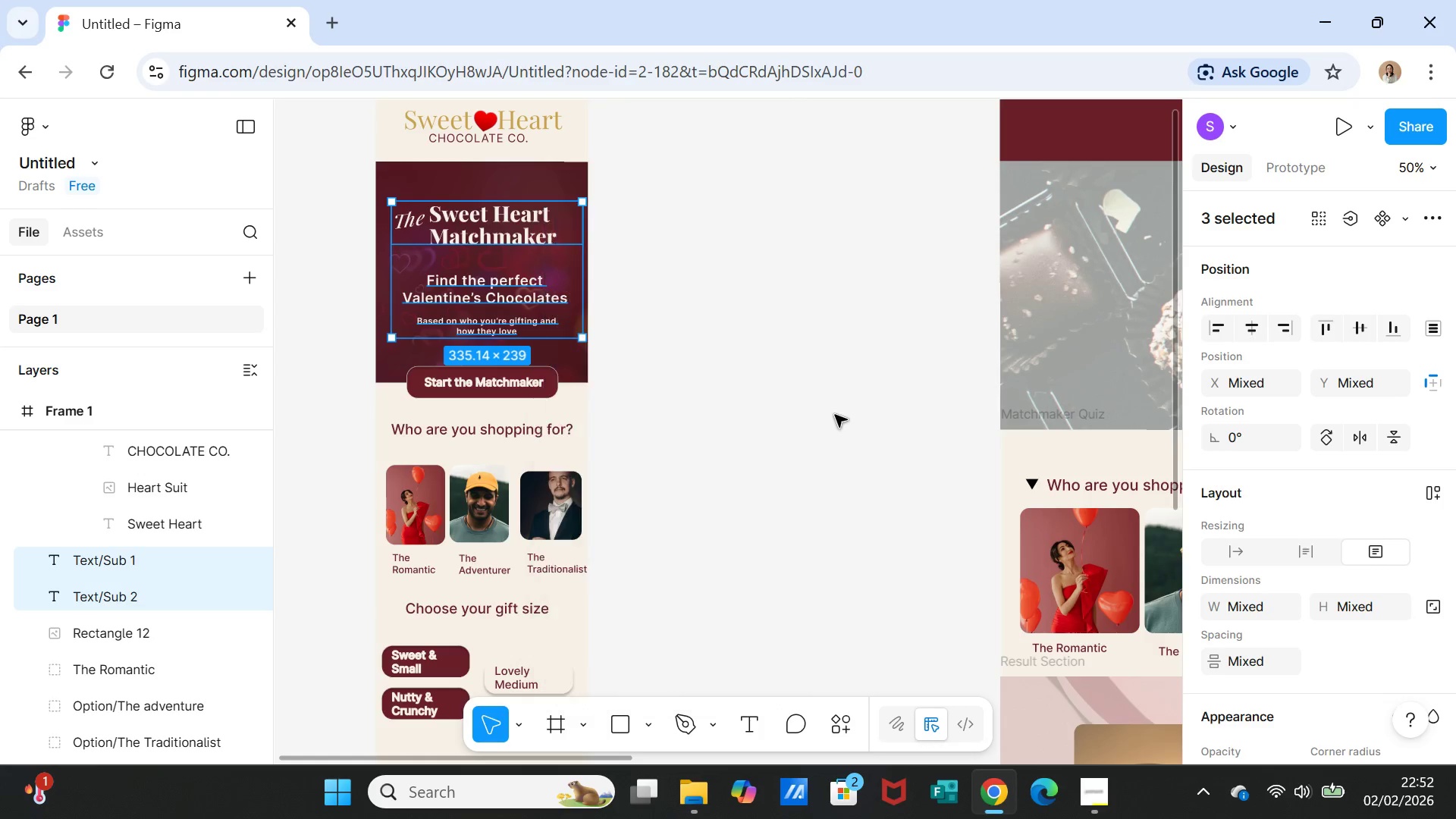 
wait(7.33)
 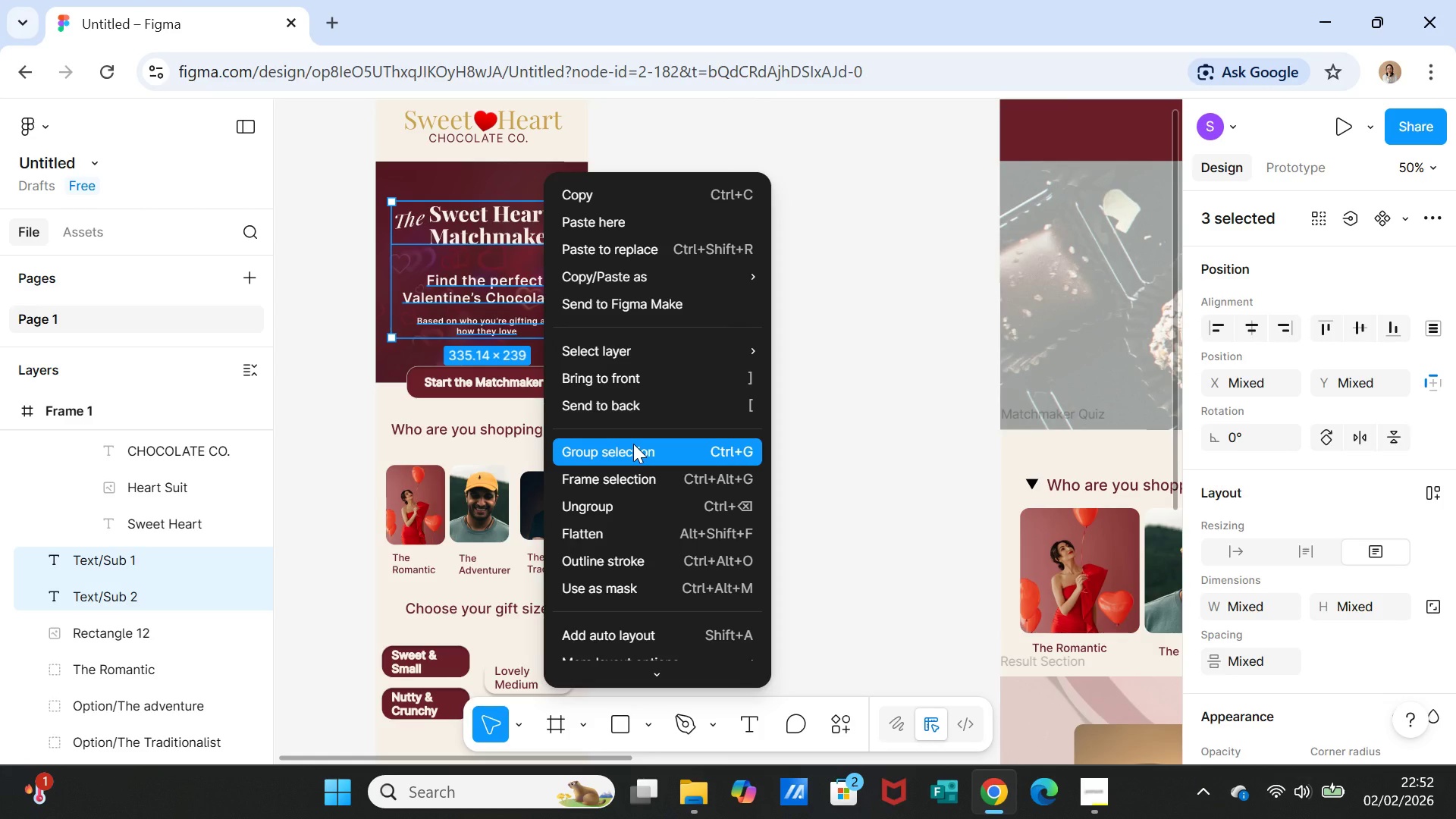 
scroll: coordinate [194, 539], scroll_direction: up, amount: 10.0
 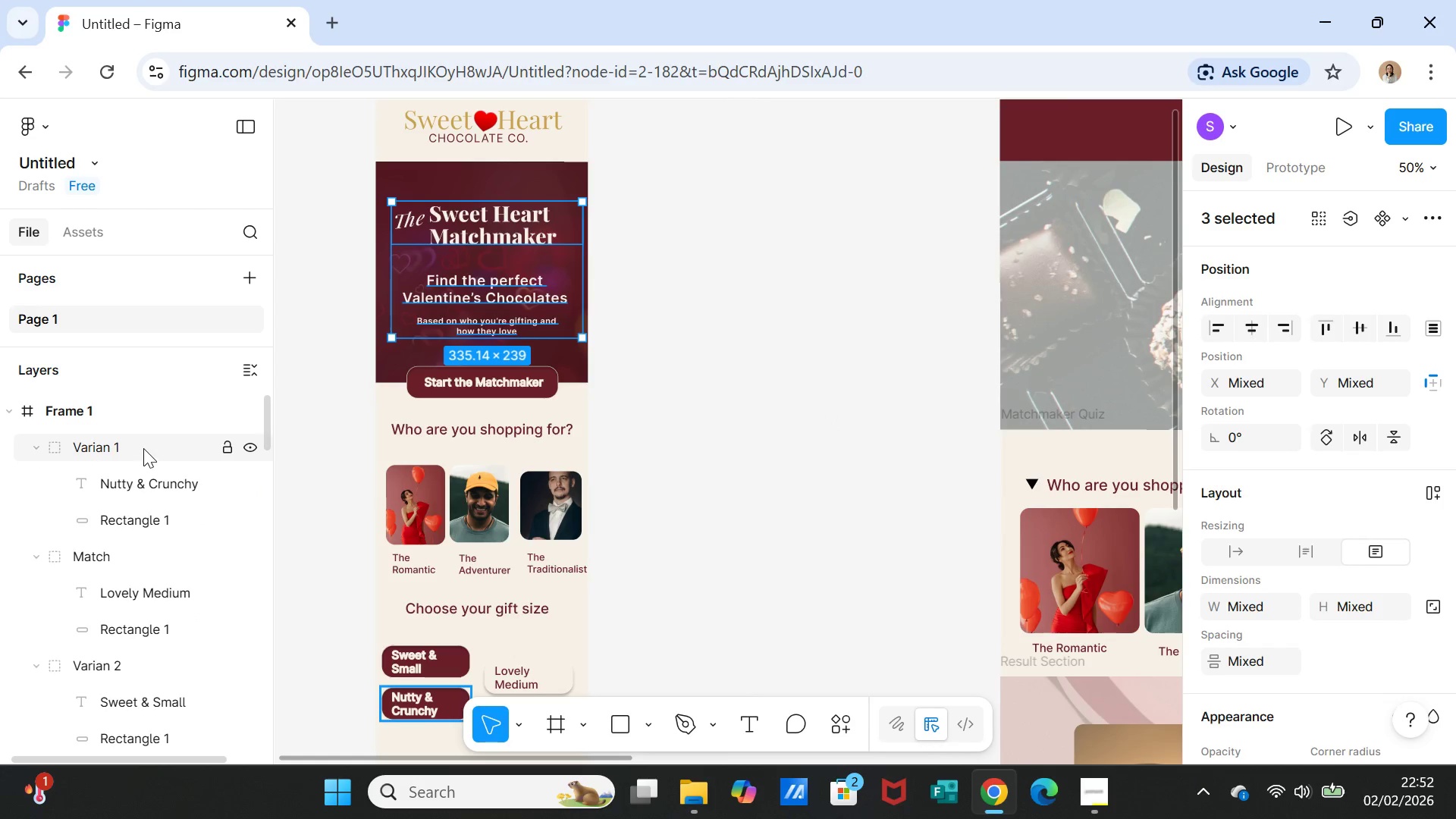 
left_click([143, 446])
 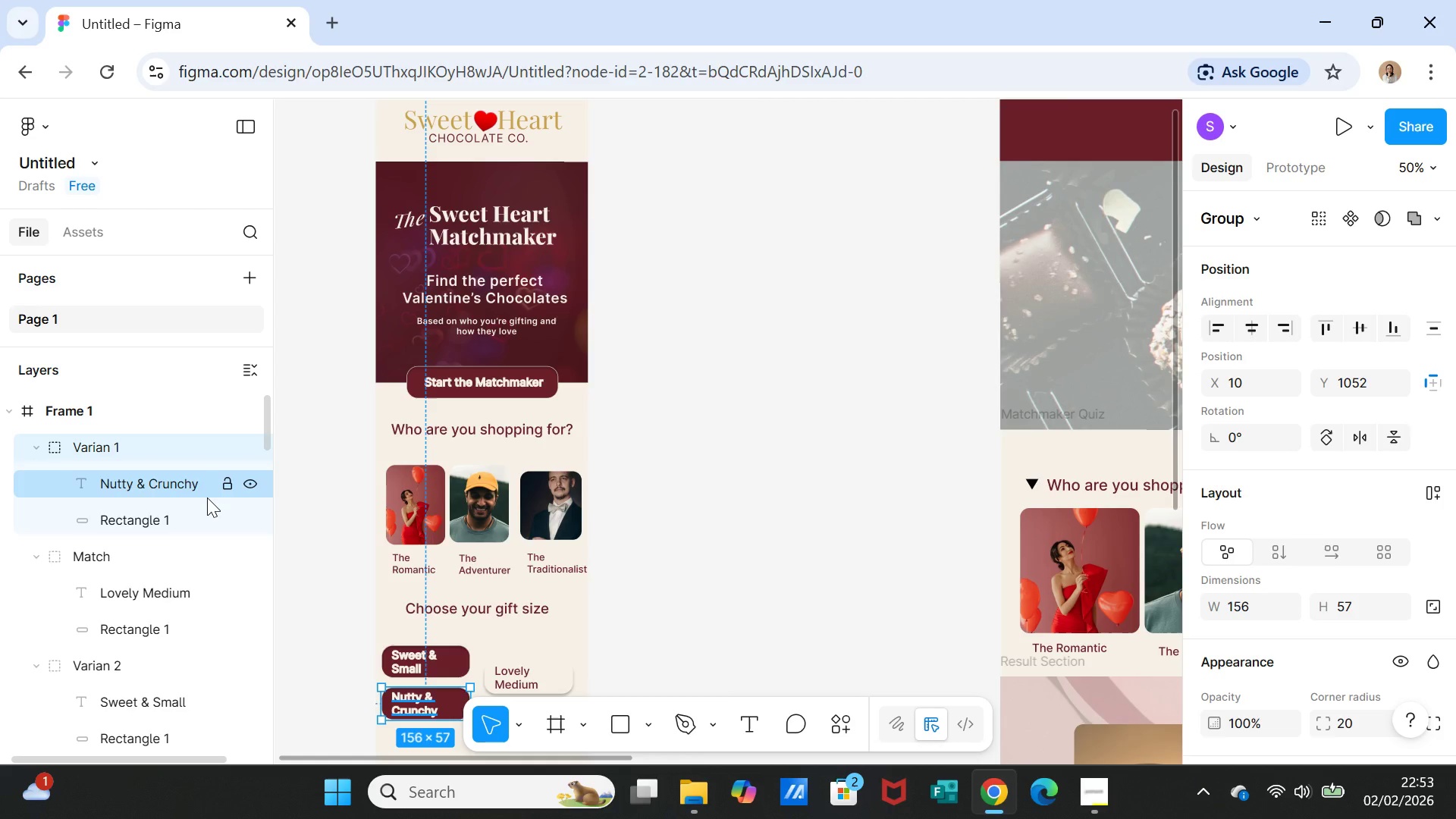 
wait(77.93)
 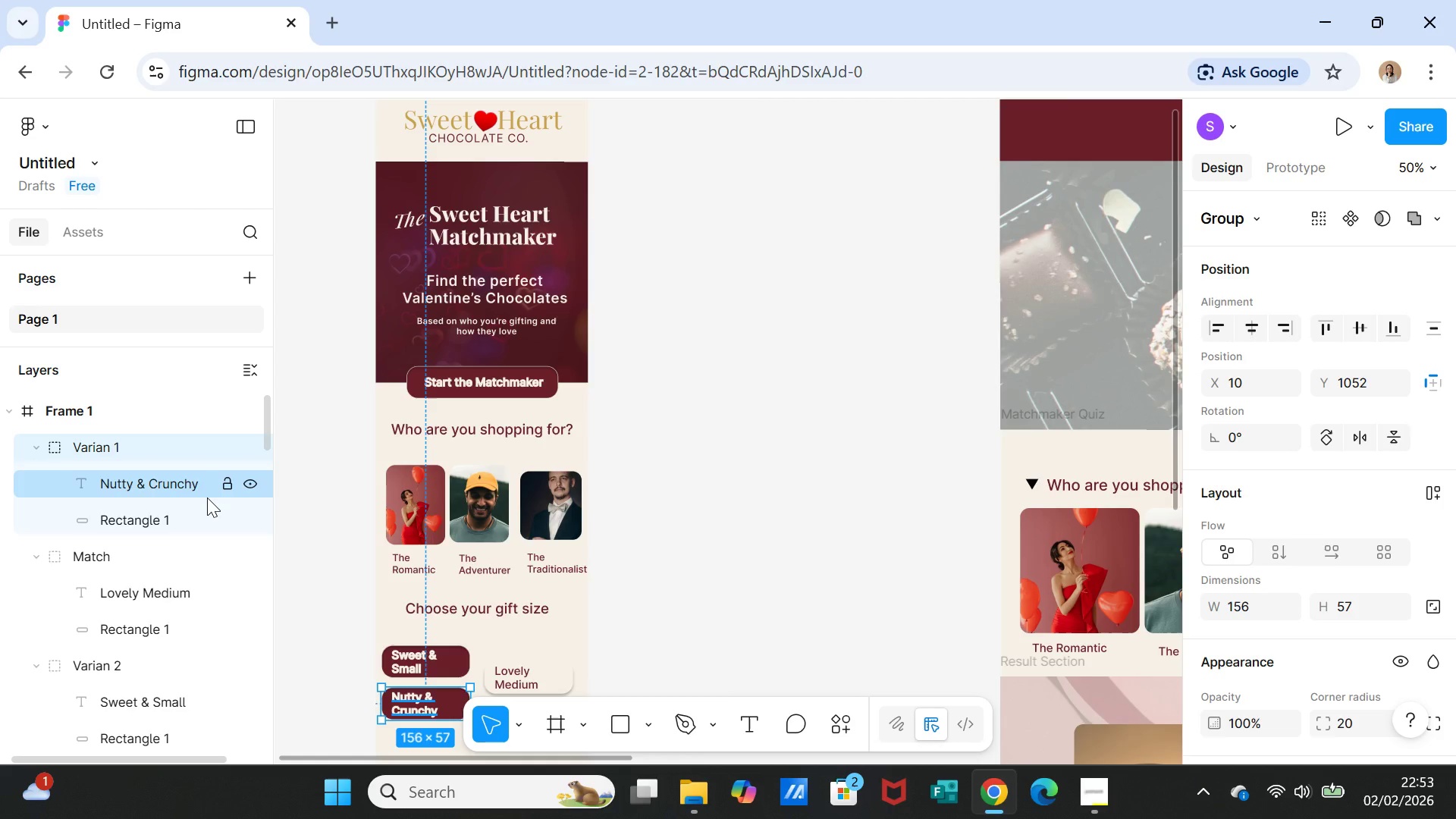 
mouse_move([219, 521])
 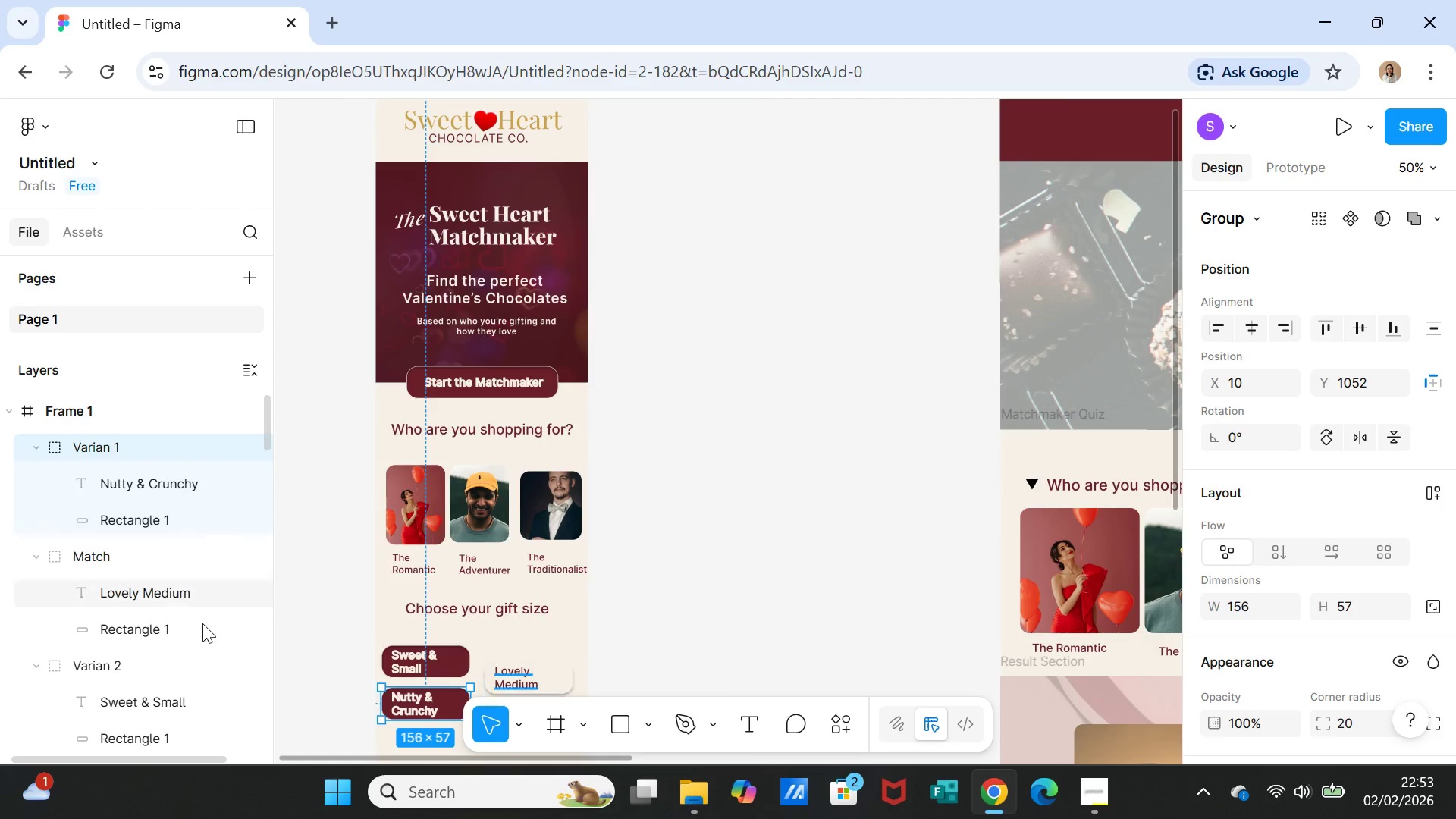 
mouse_move([206, 639])
 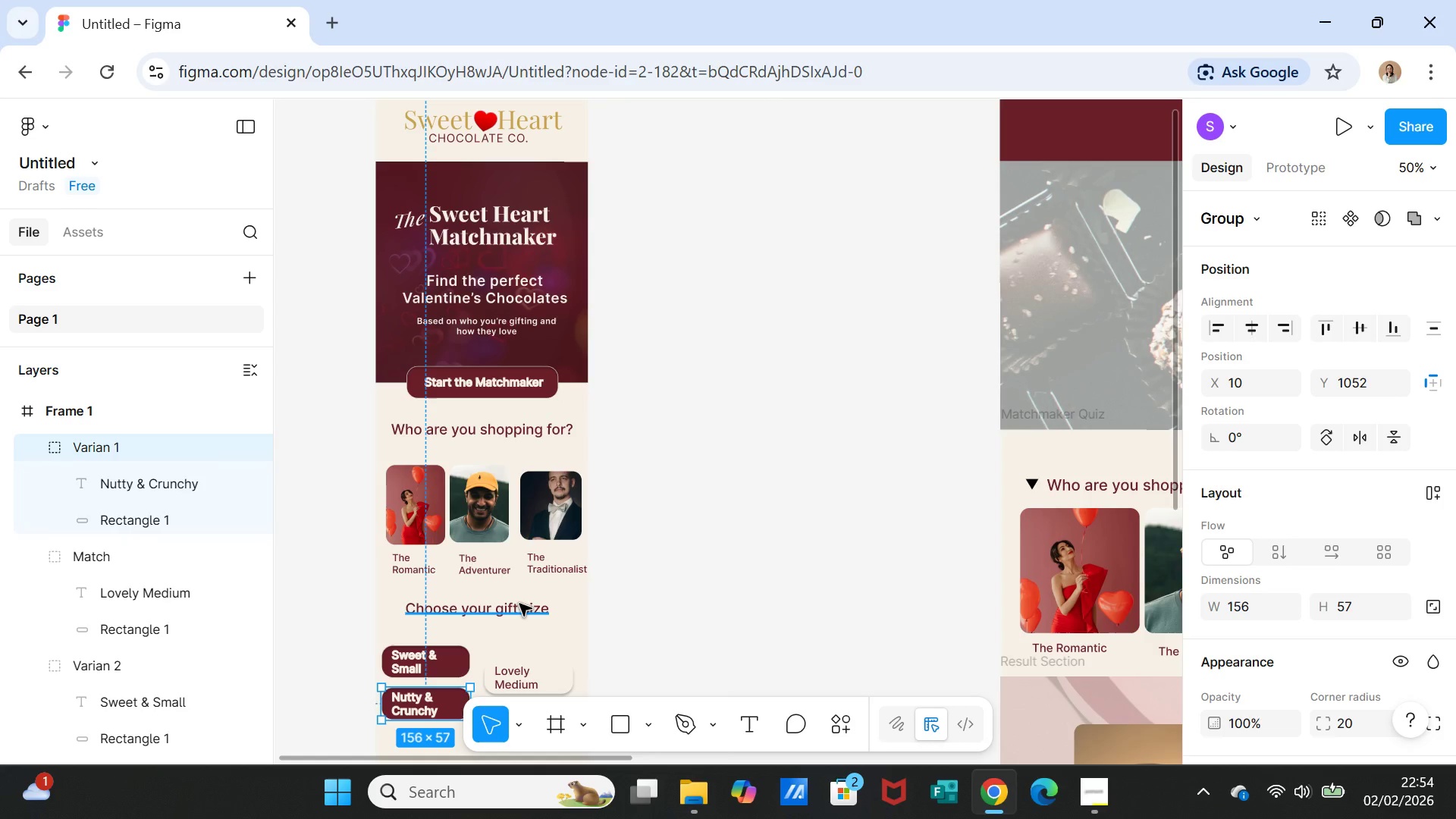 
wait(11.87)
 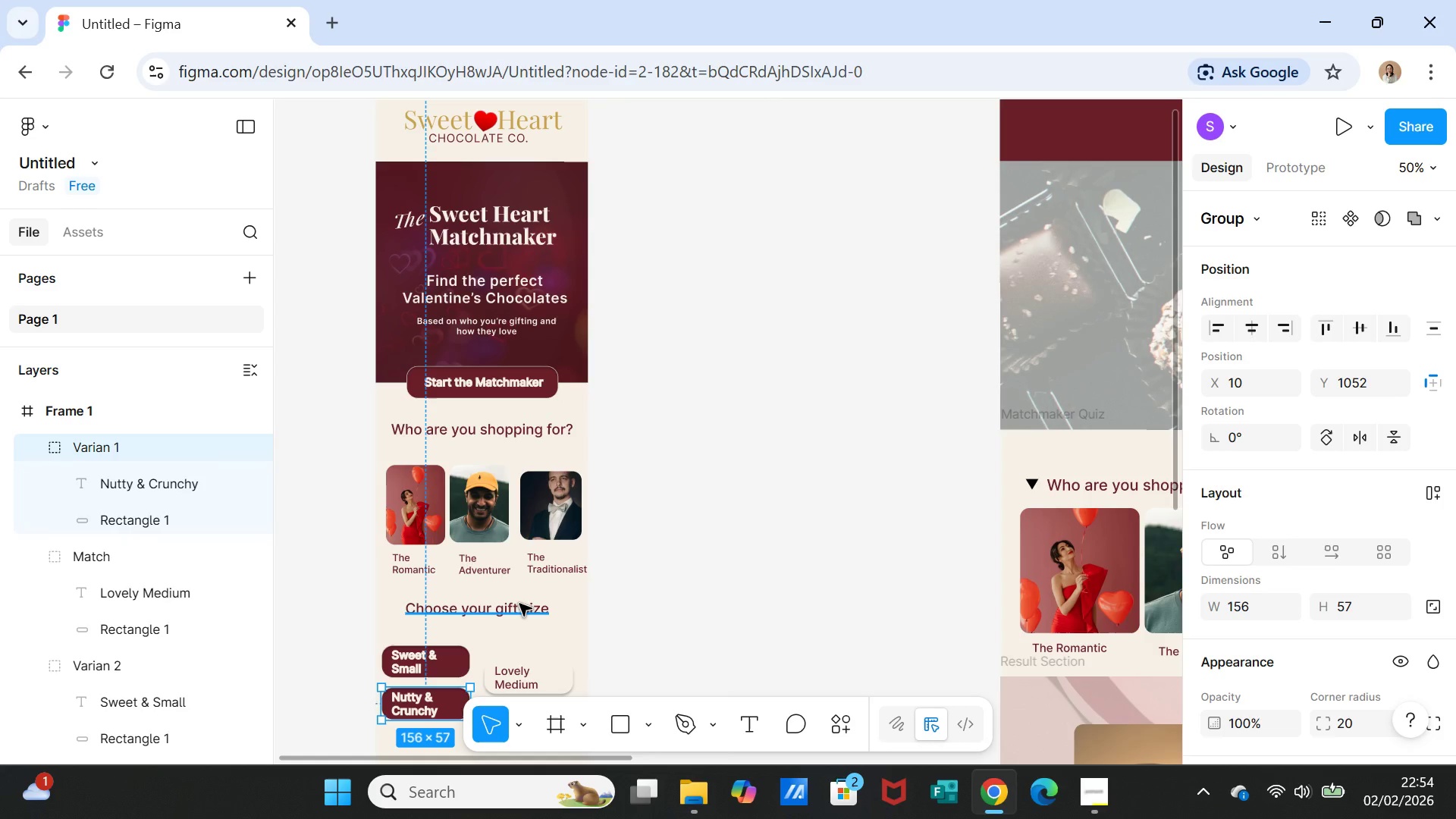 
left_click([758, 438])
 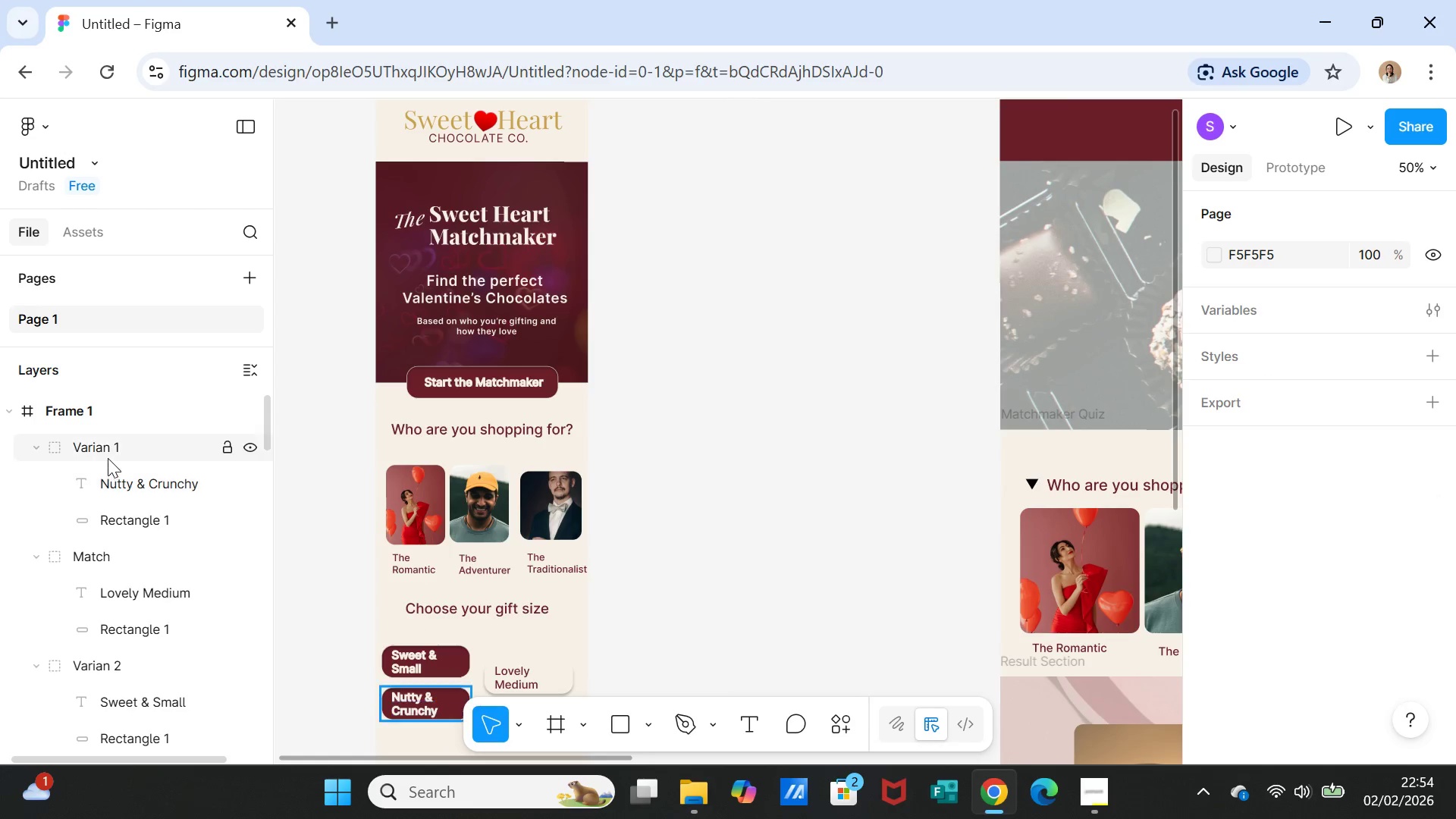 
scroll: coordinate [108, 457], scroll_direction: up, amount: 2.0
 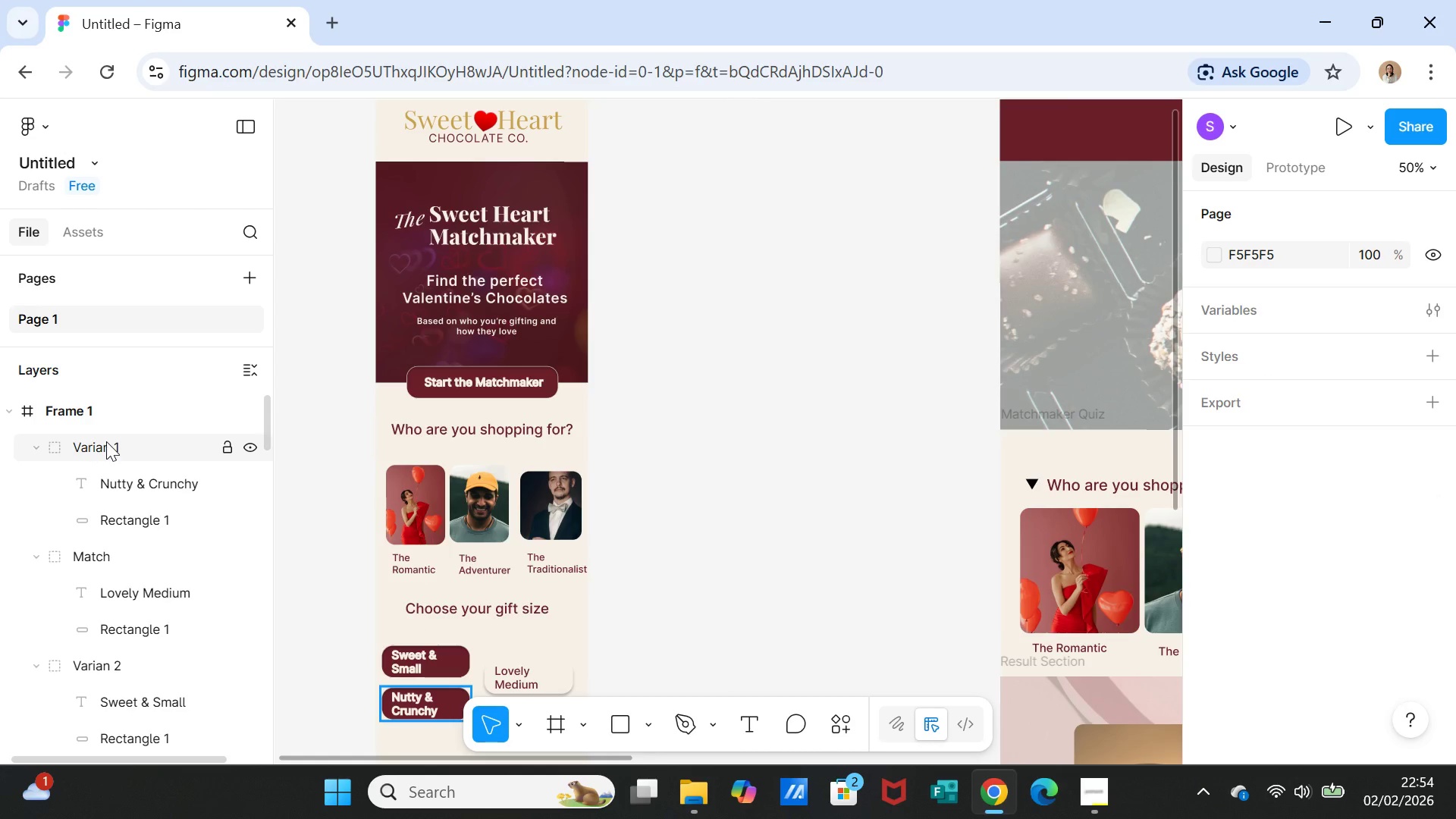 
left_click([105, 408])
 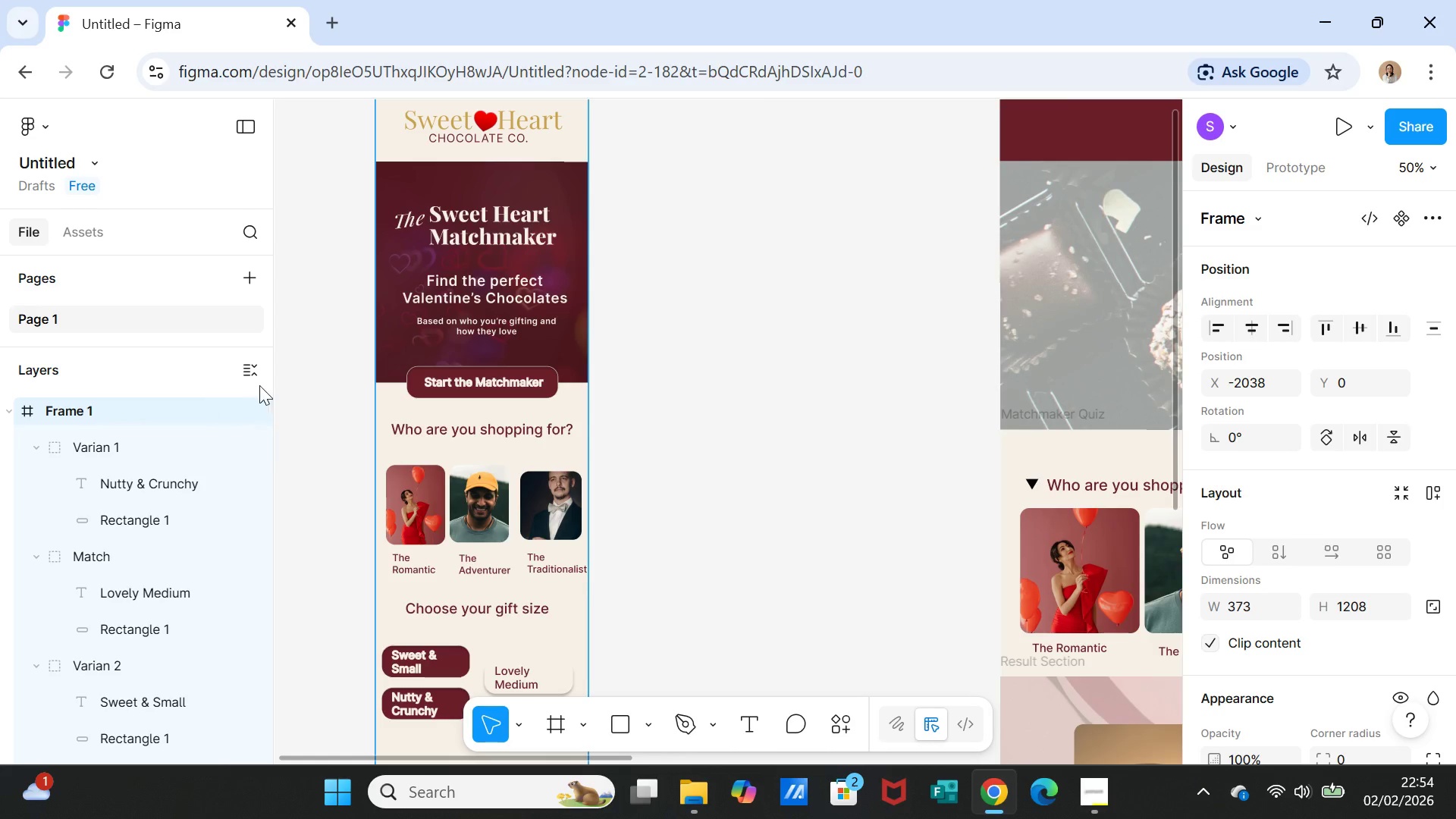 
left_click([255, 371])
 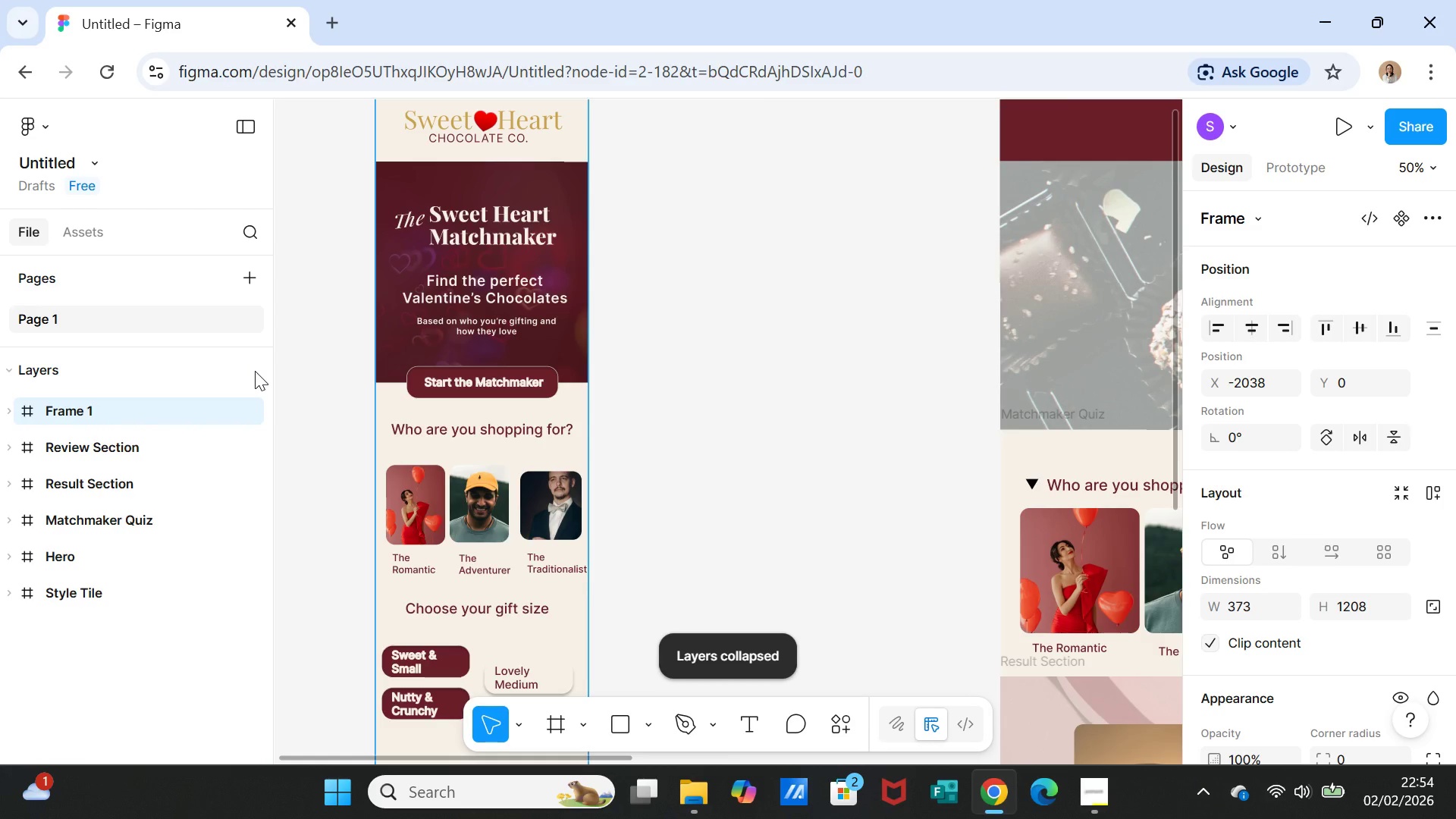 
left_click([255, 371])
 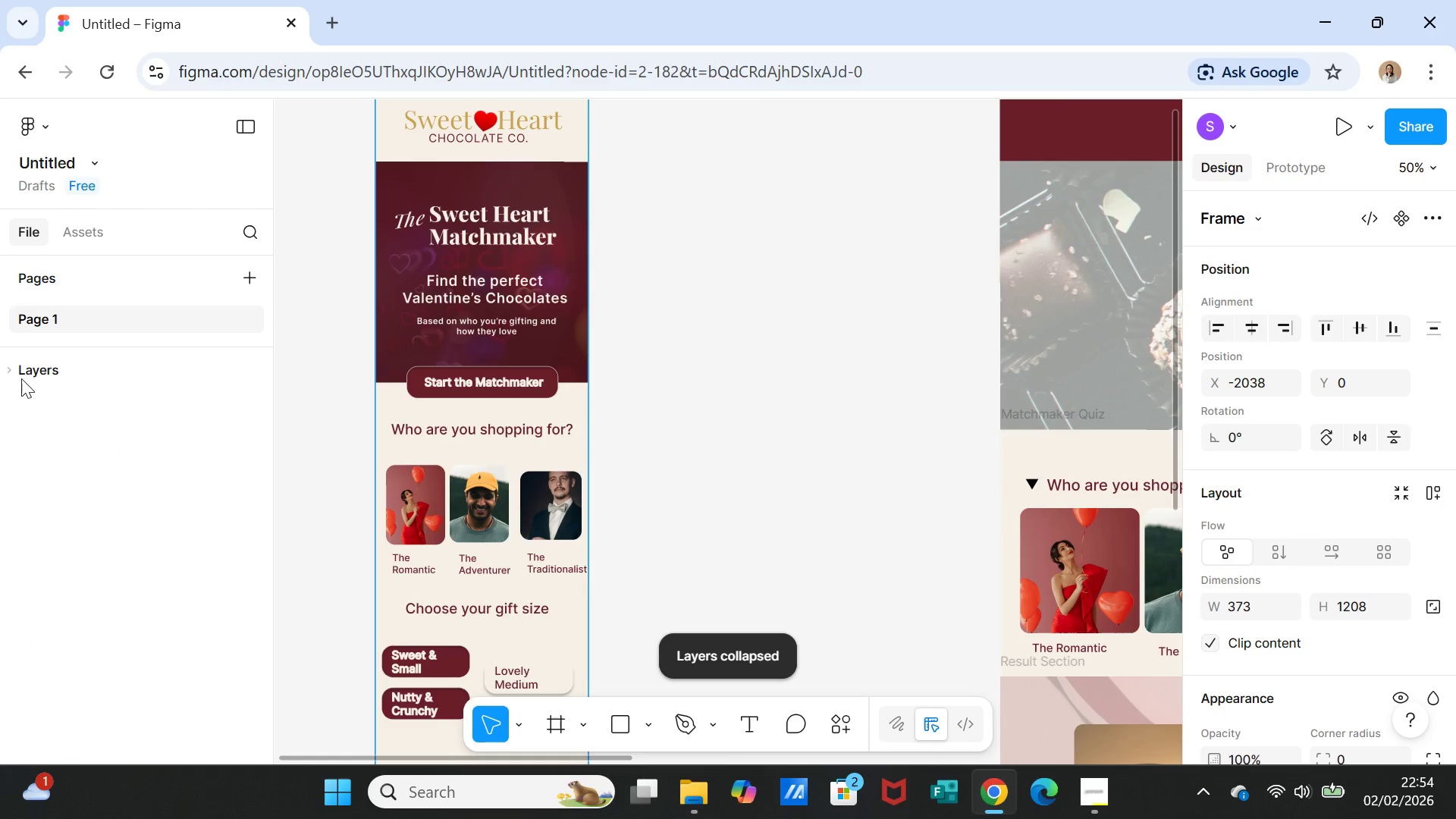 
left_click([58, 365])
 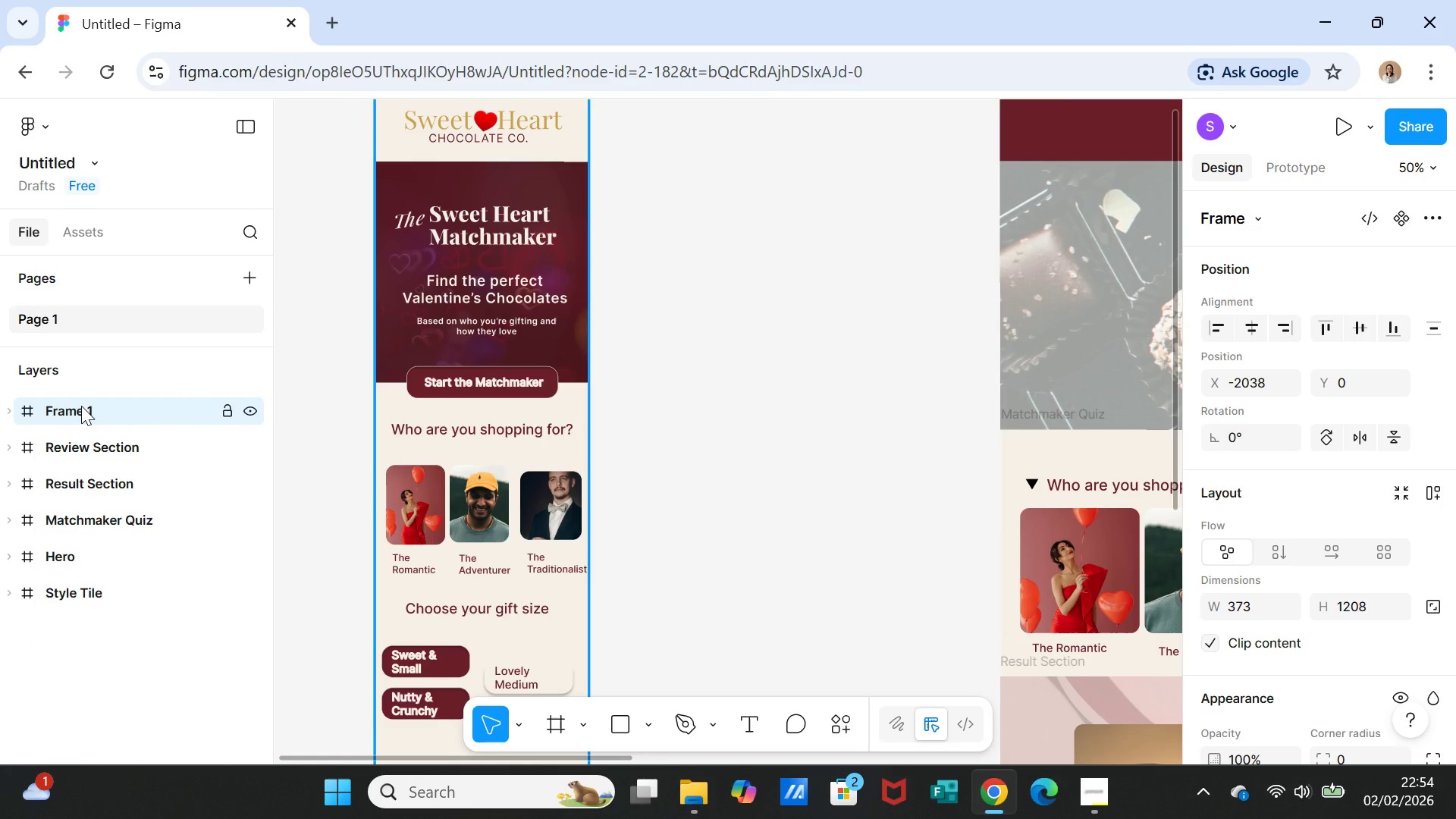 
double_click([81, 406])
 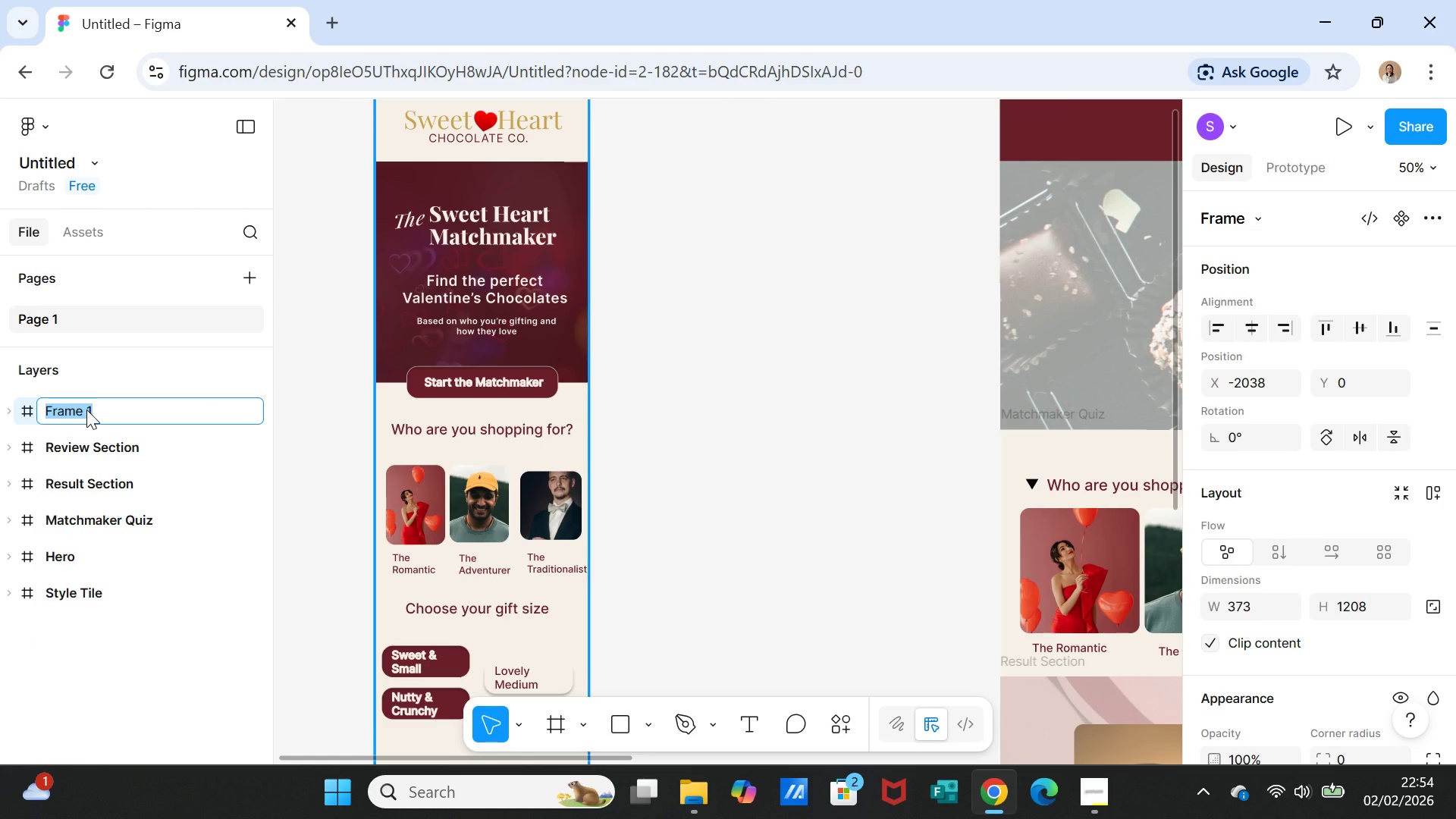 
type(Mobile)
 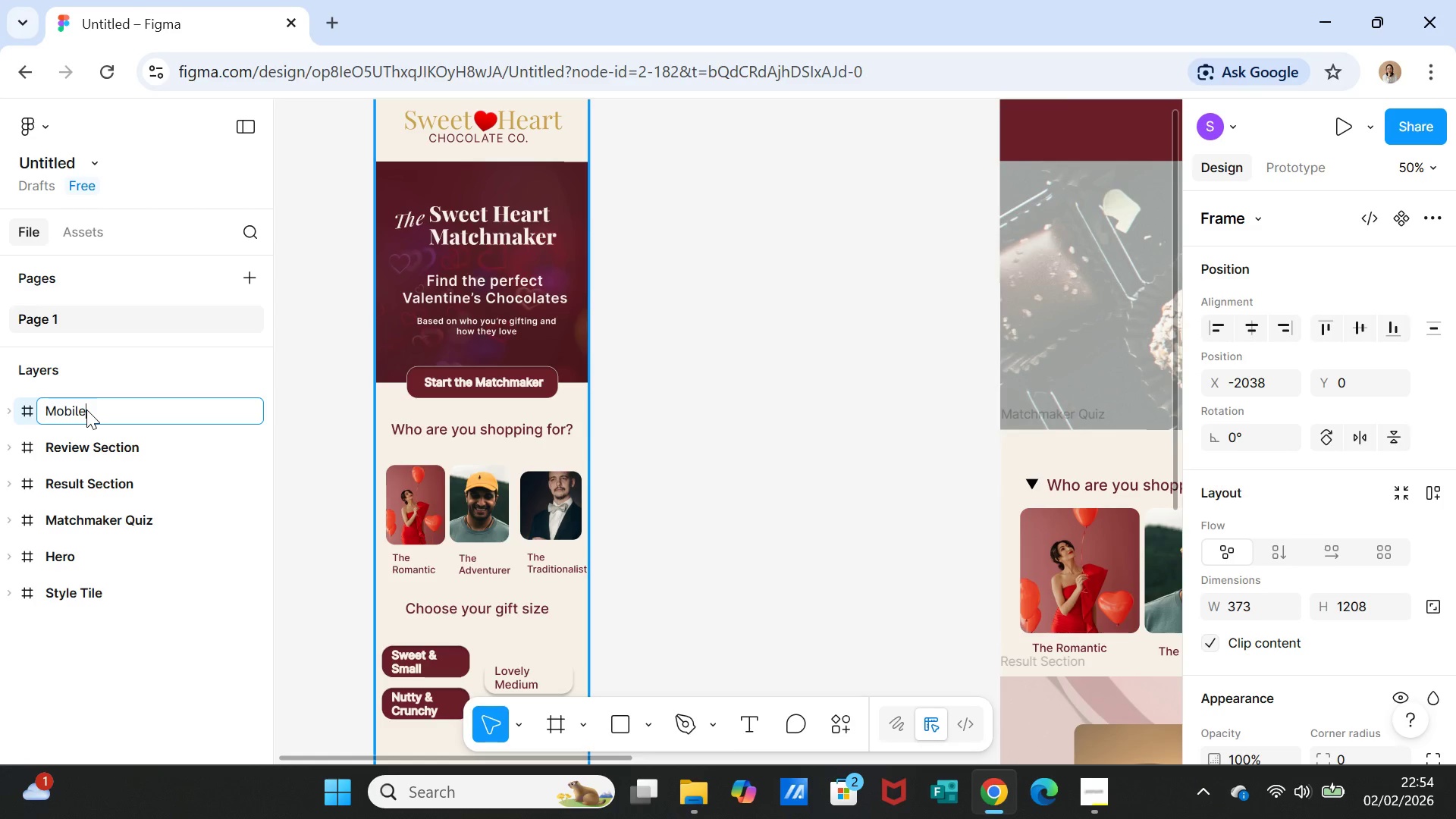 
wait(22.88)
 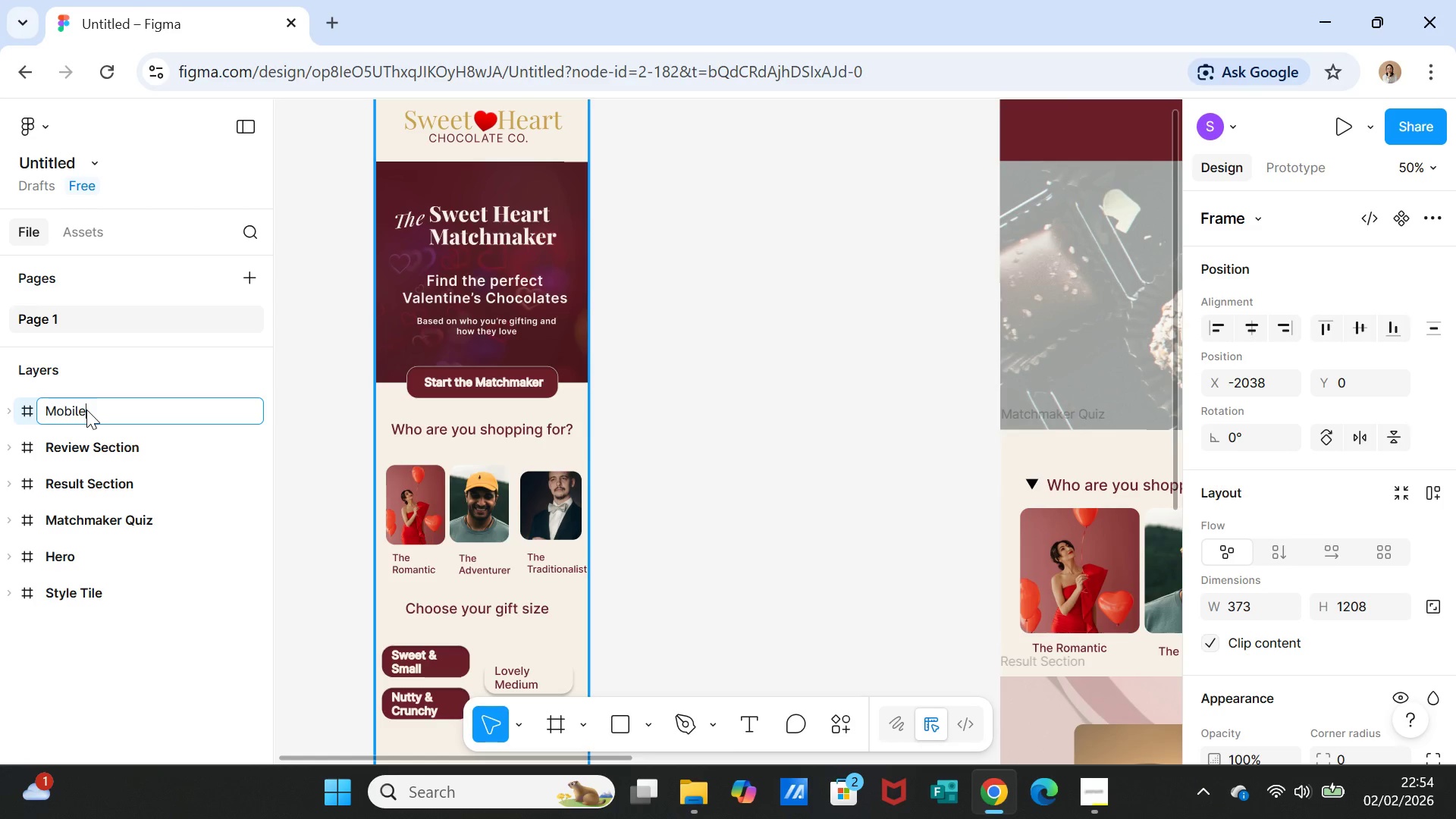 
type( Landing Page)
 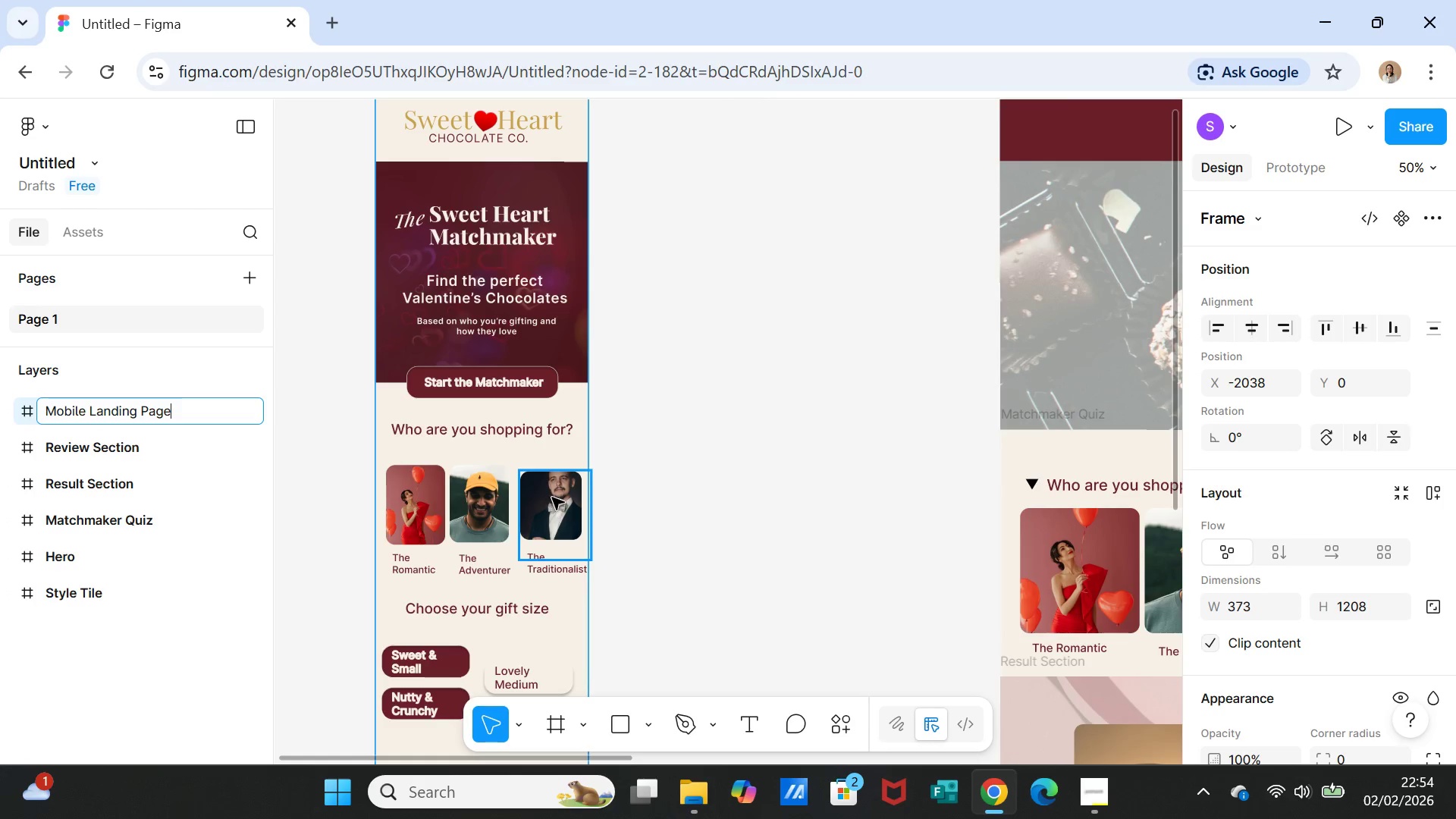 
left_click([657, 504])
 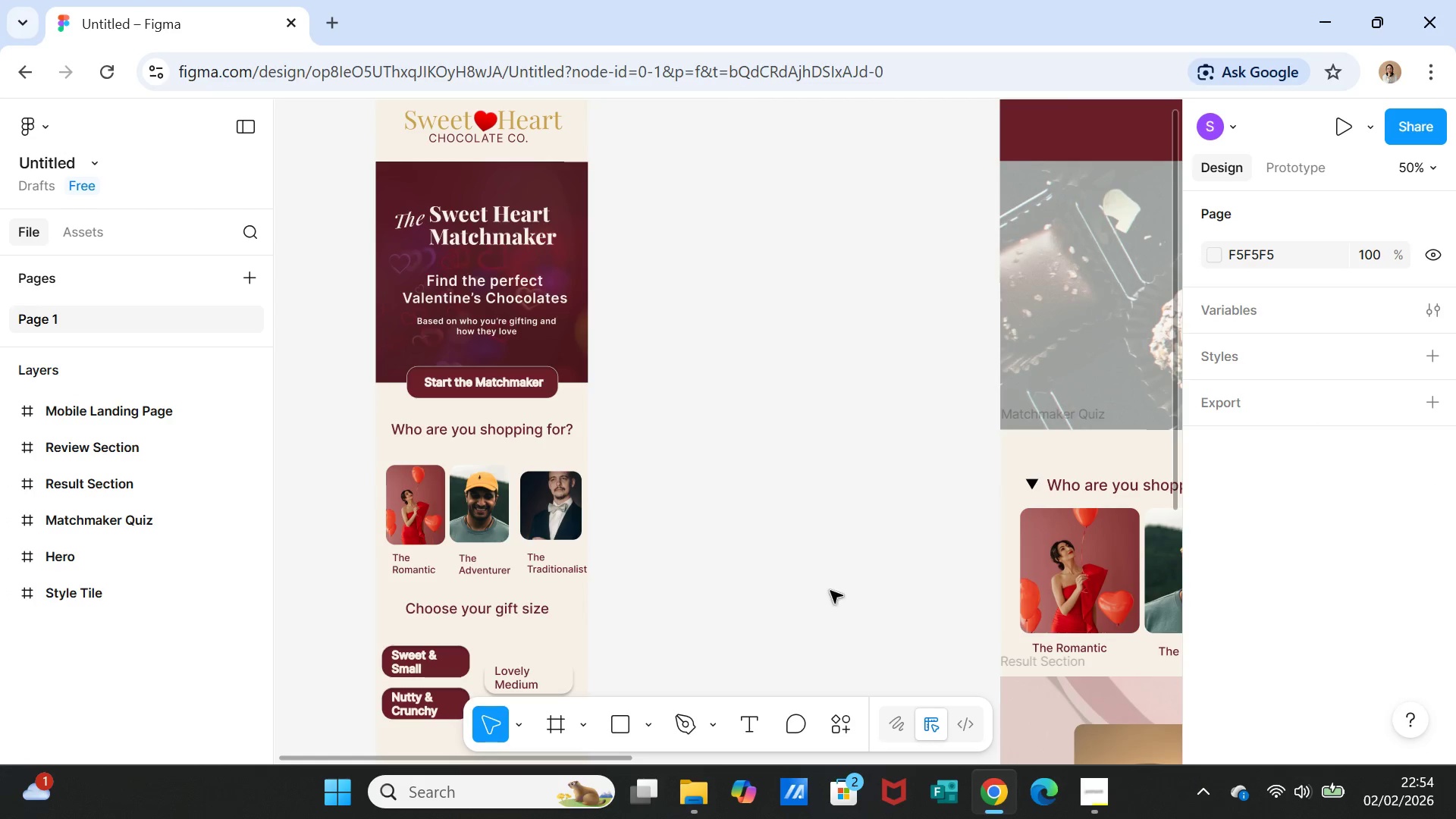 
scroll: coordinate [831, 586], scroll_direction: up, amount: 7.0
 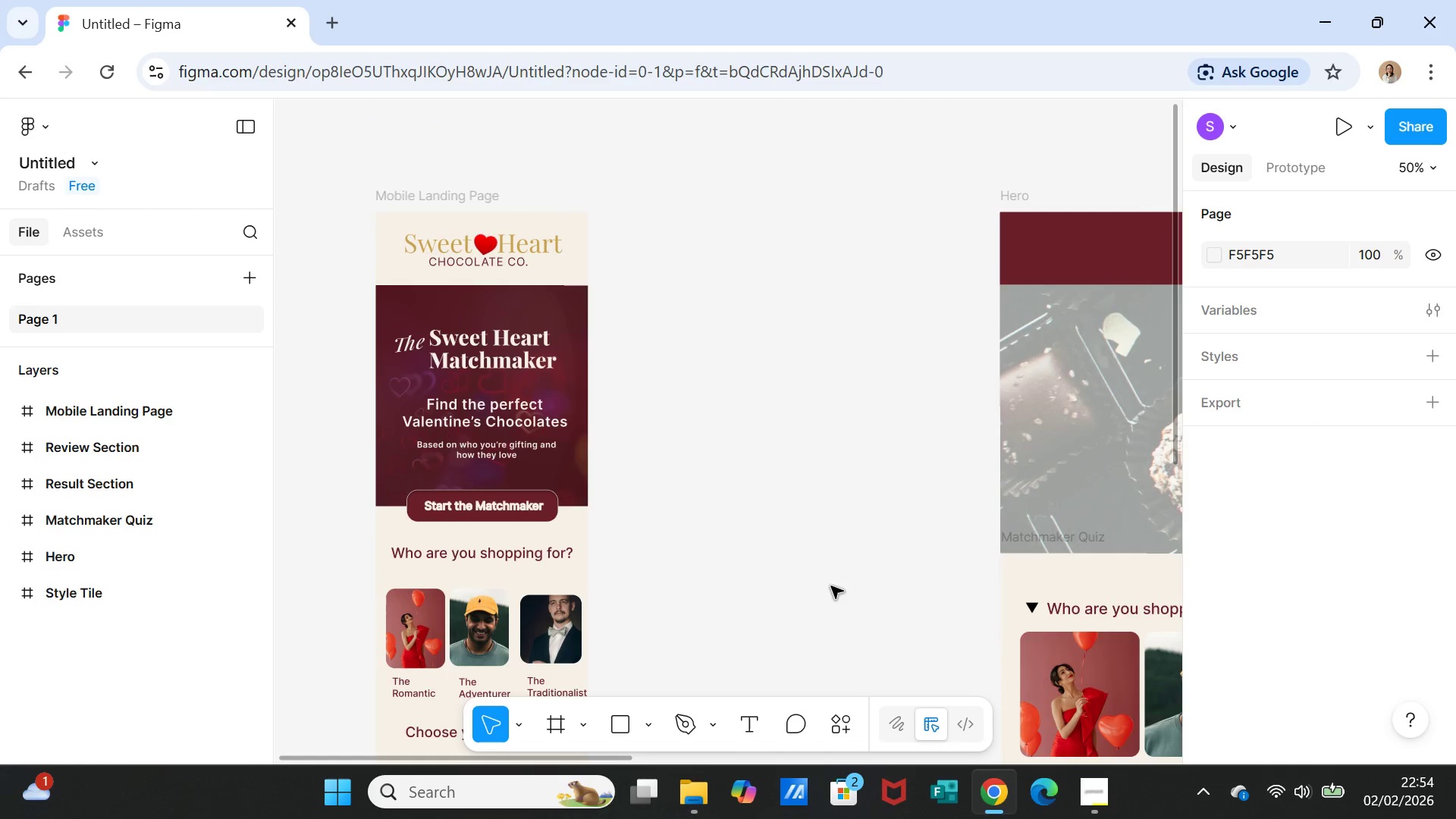 
scroll: coordinate [831, 586], scroll_direction: down, amount: 1.0
 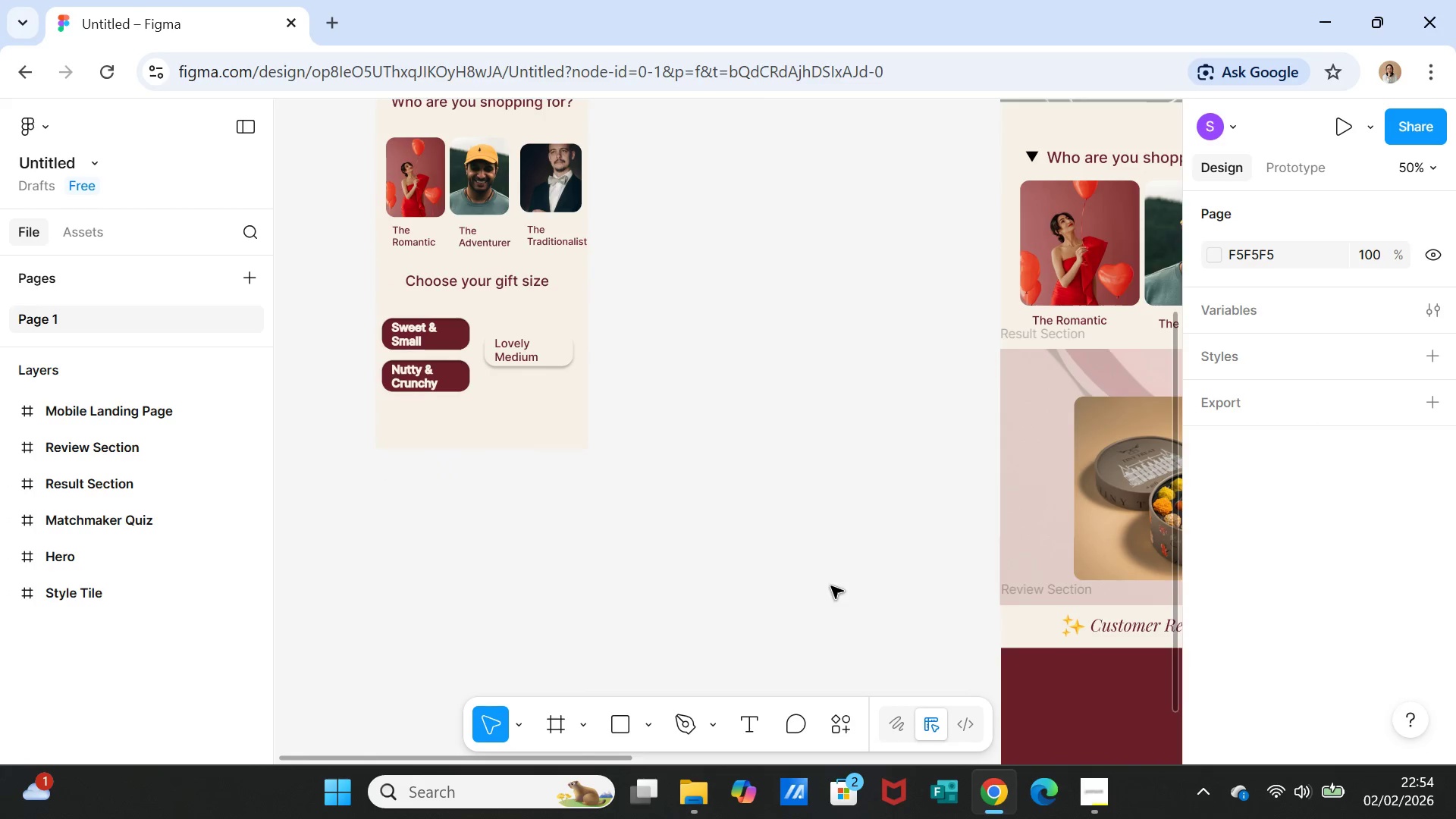 
scroll: coordinate [829, 586], scroll_direction: up, amount: 10.0
 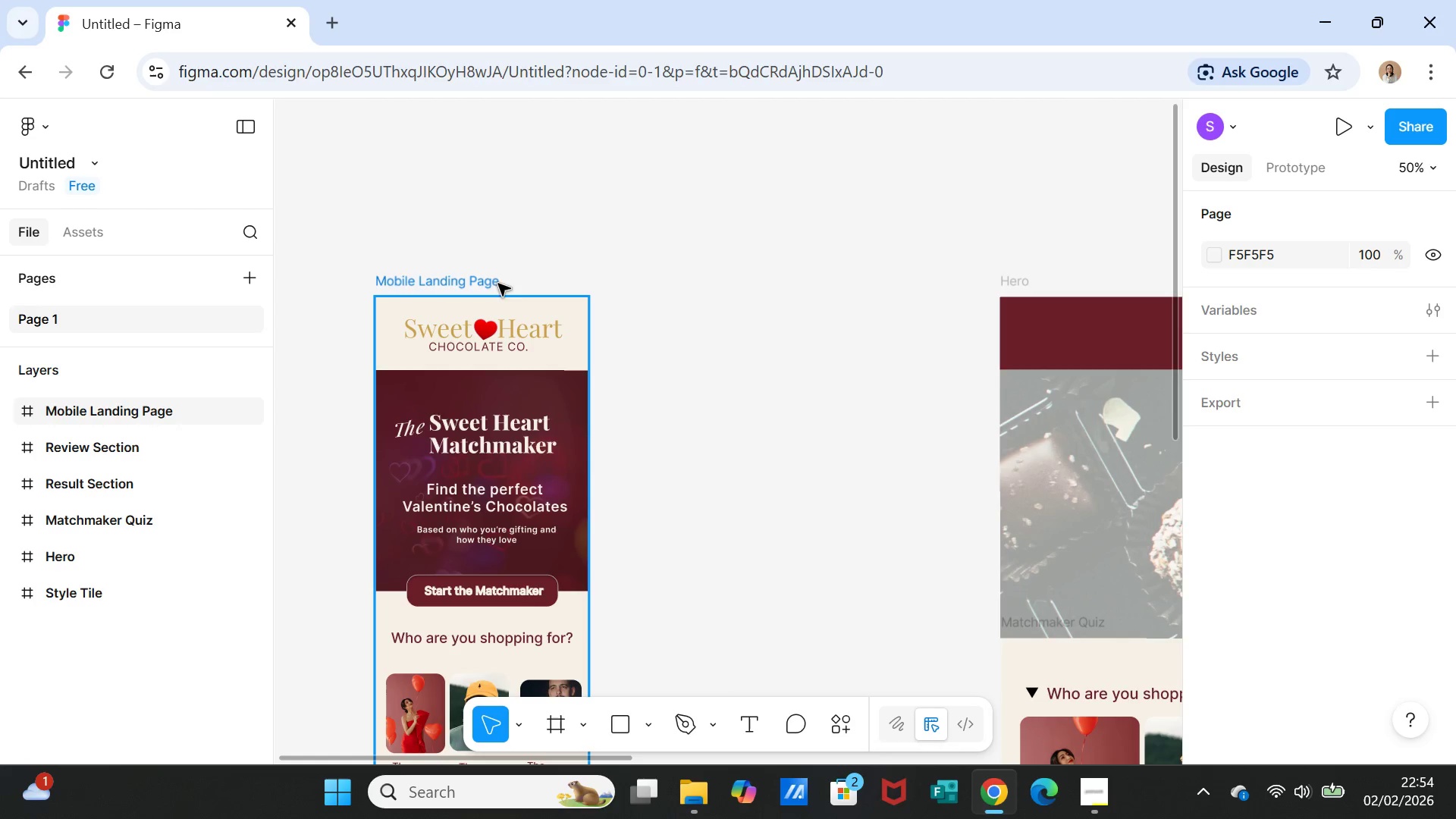 
left_click_drag(start_coordinate=[486, 279], to_coordinate=[843, 282])
 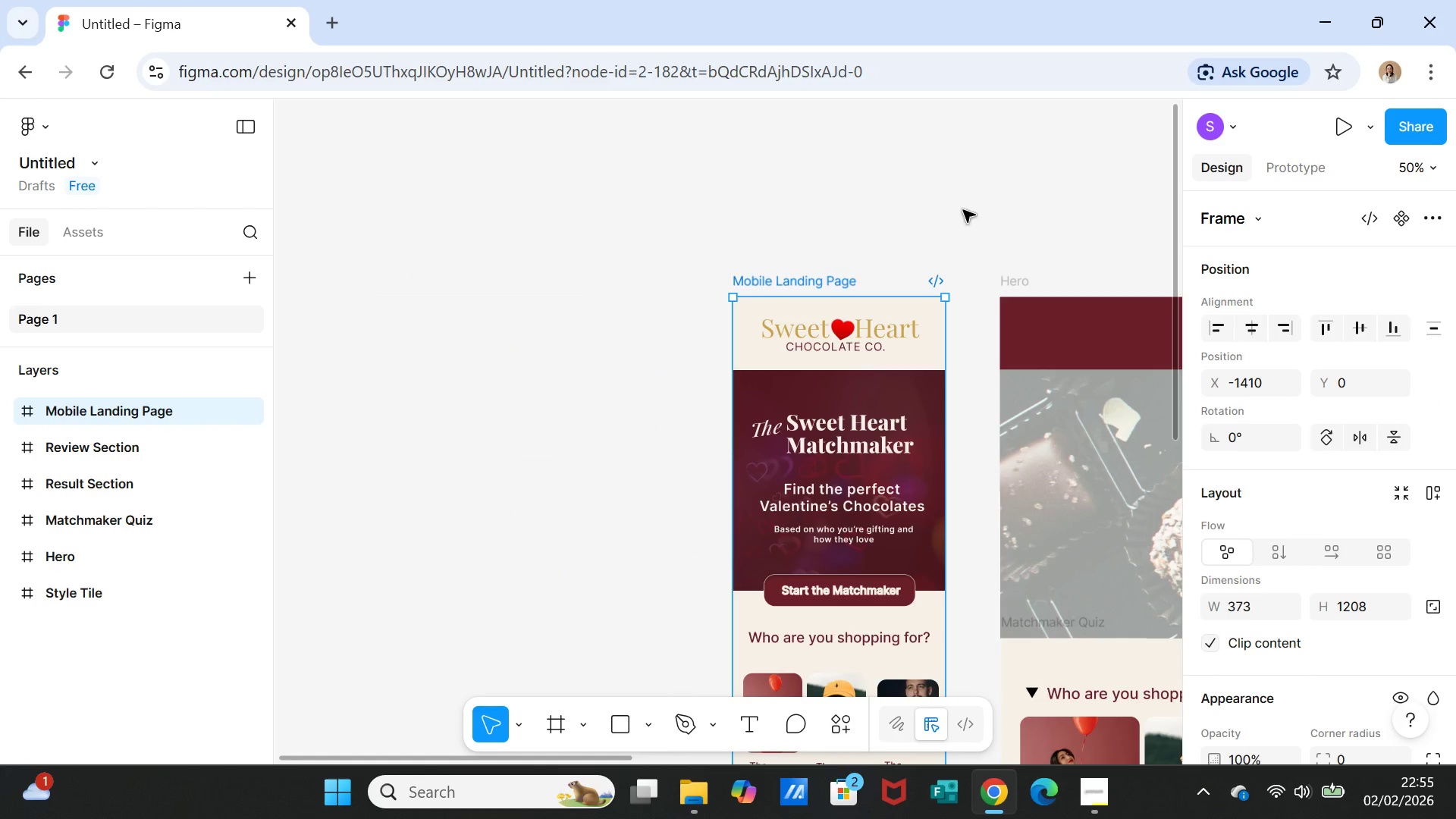 
left_click([963, 210])
 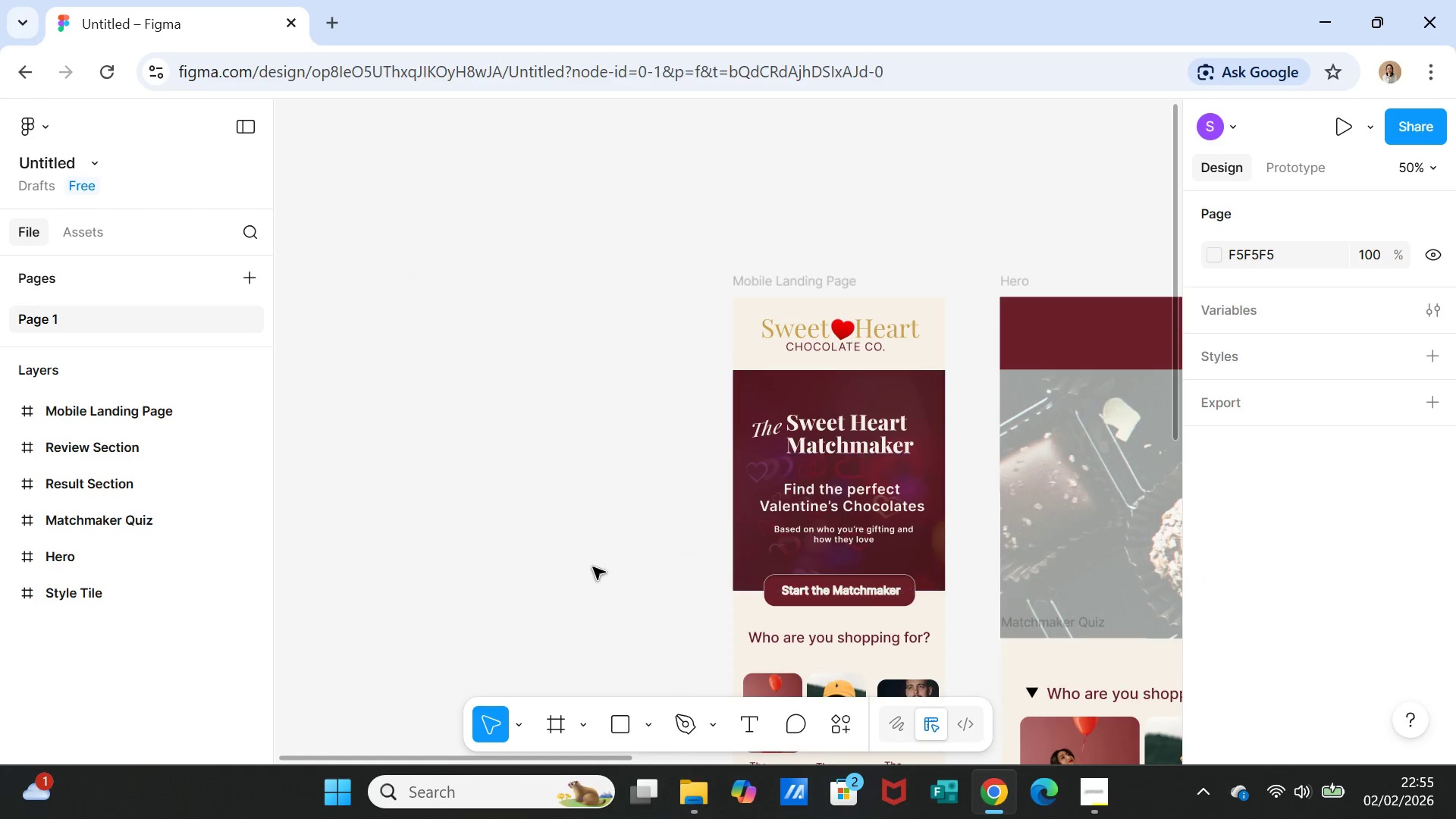 
scroll: coordinate [530, 563], scroll_direction: down, amount: 22.0
 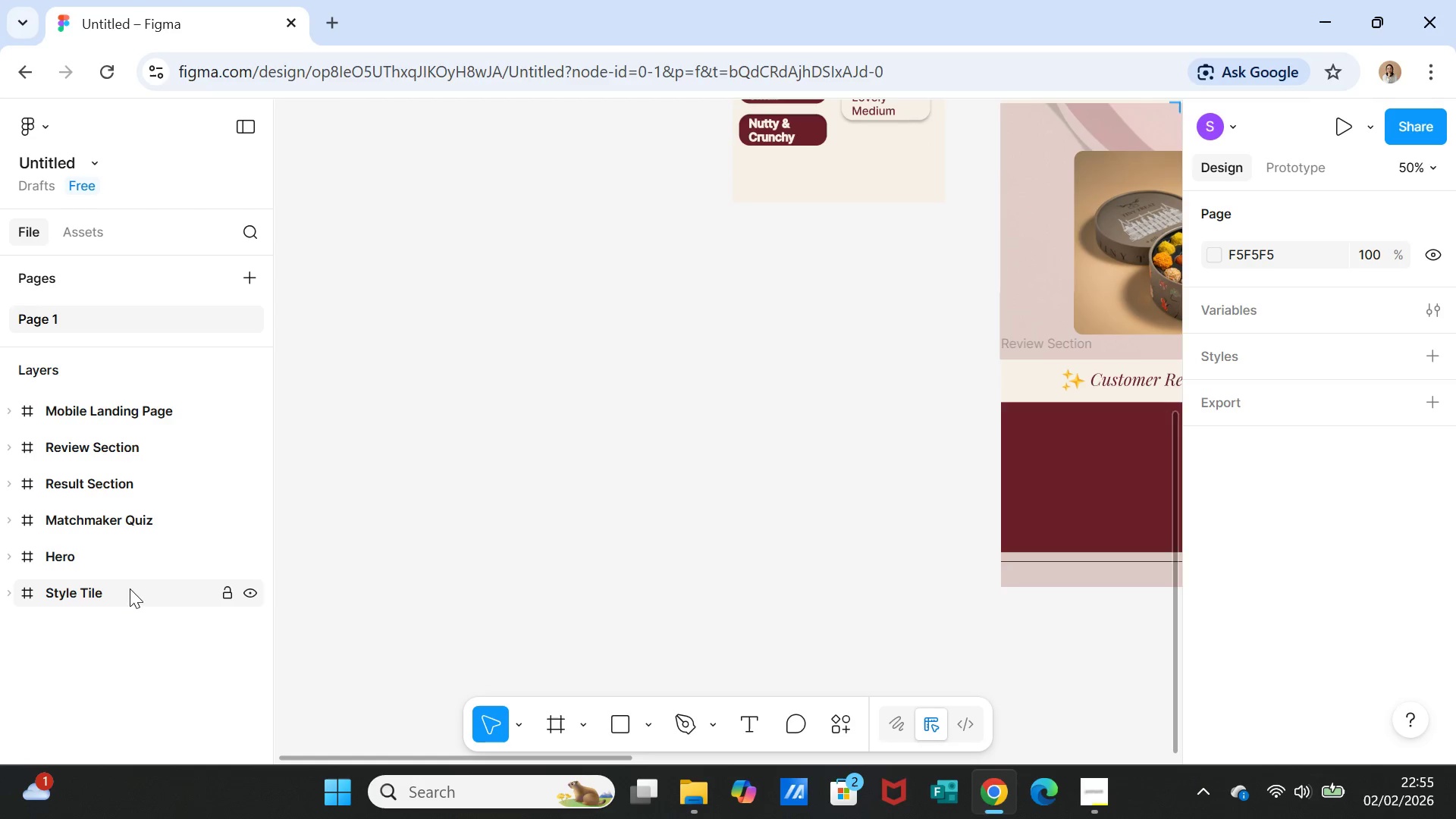 
left_click([88, 556])
 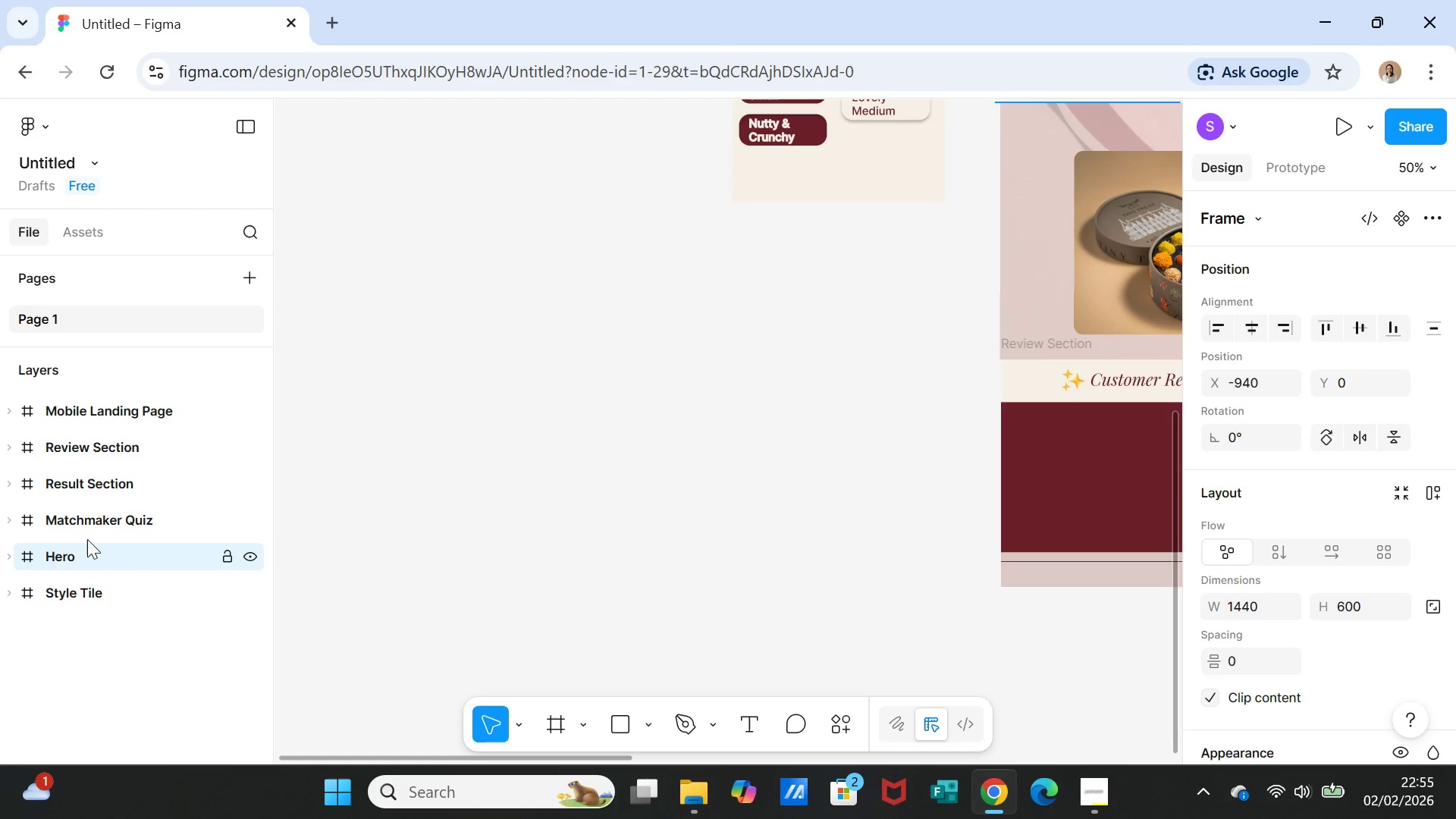 
hold_key(key=ShiftLeft, duration=3.44)
left_click([81, 518])
 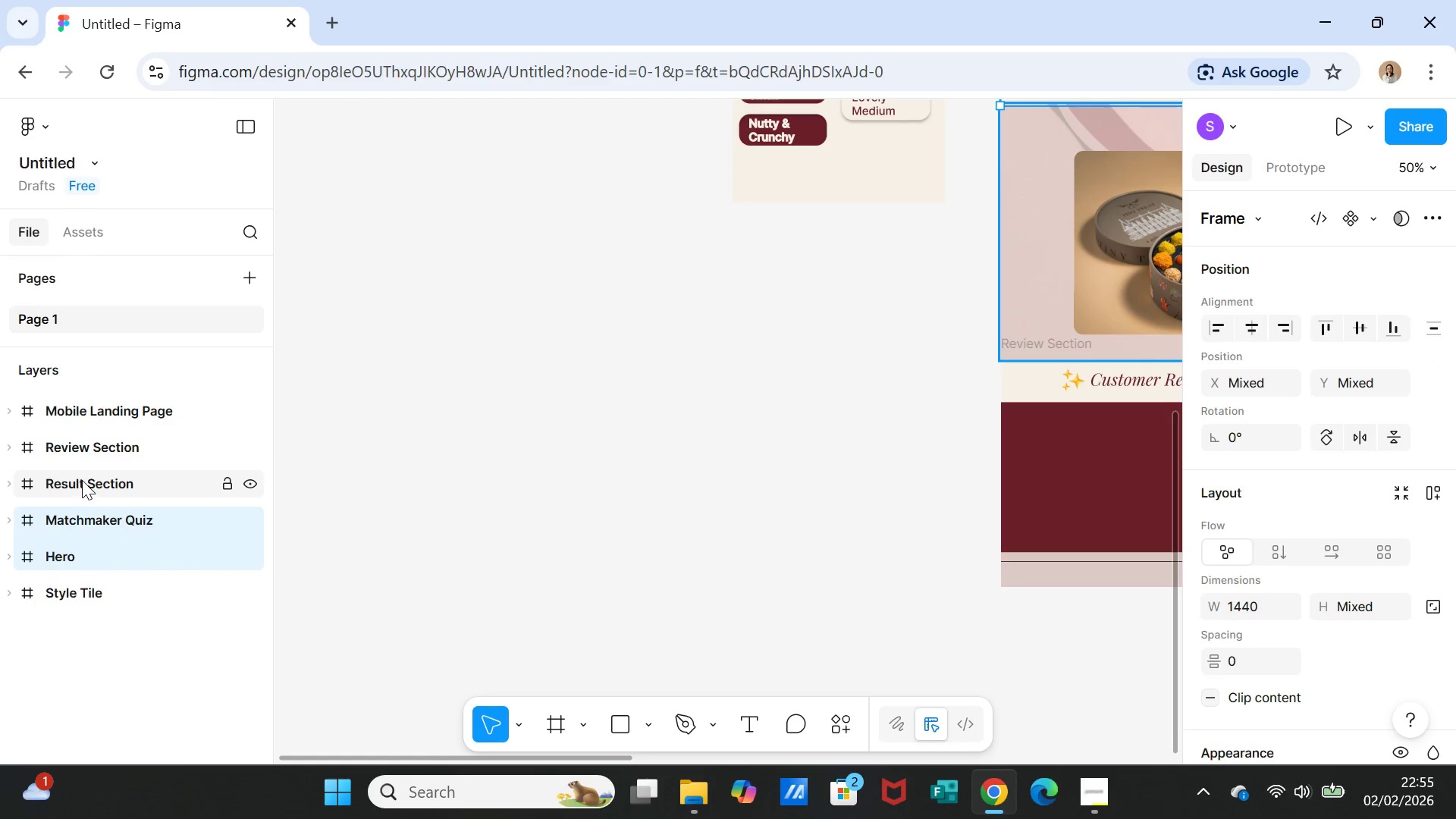 
left_click([82, 480])
 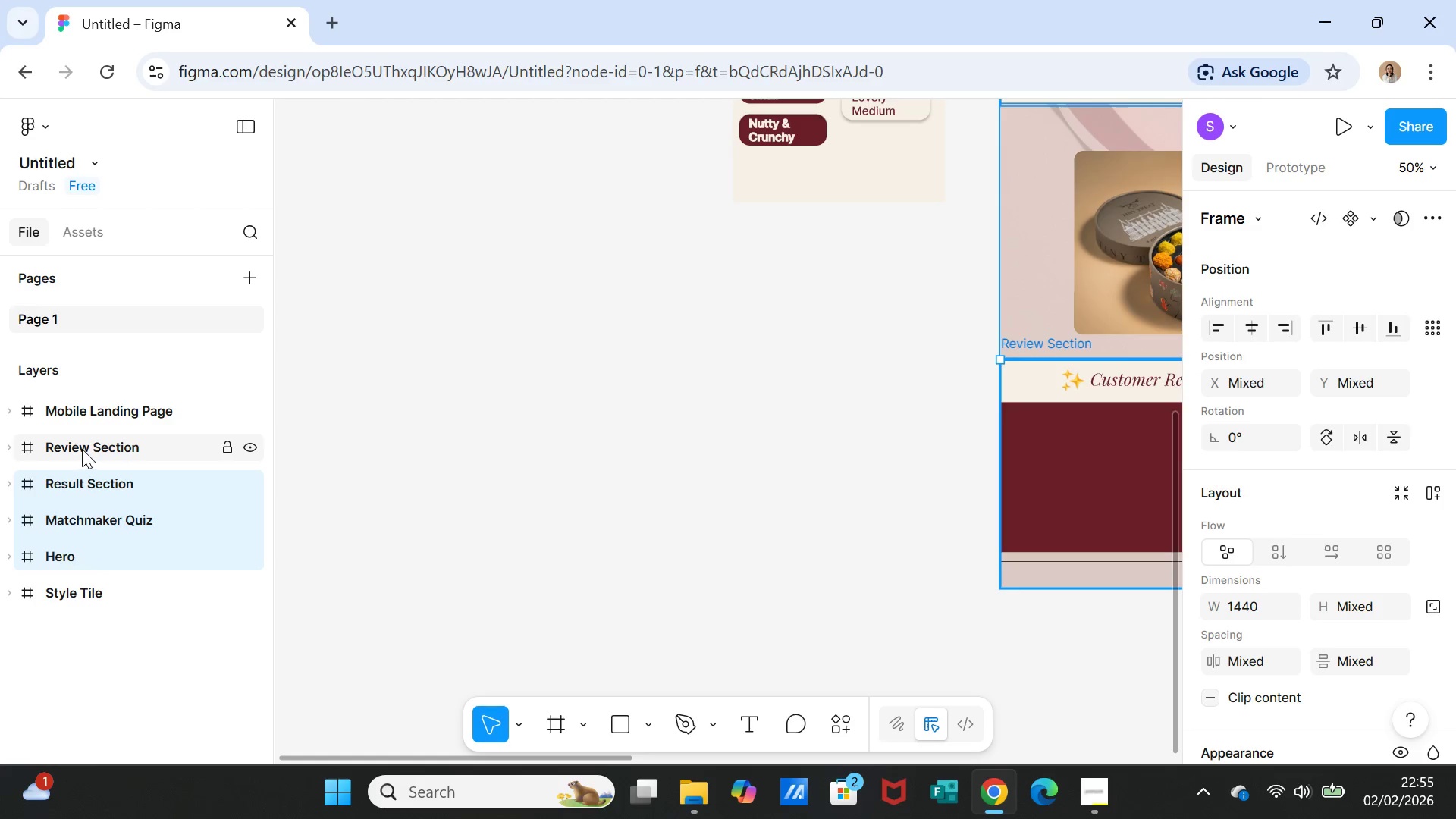 
left_click([82, 448])
 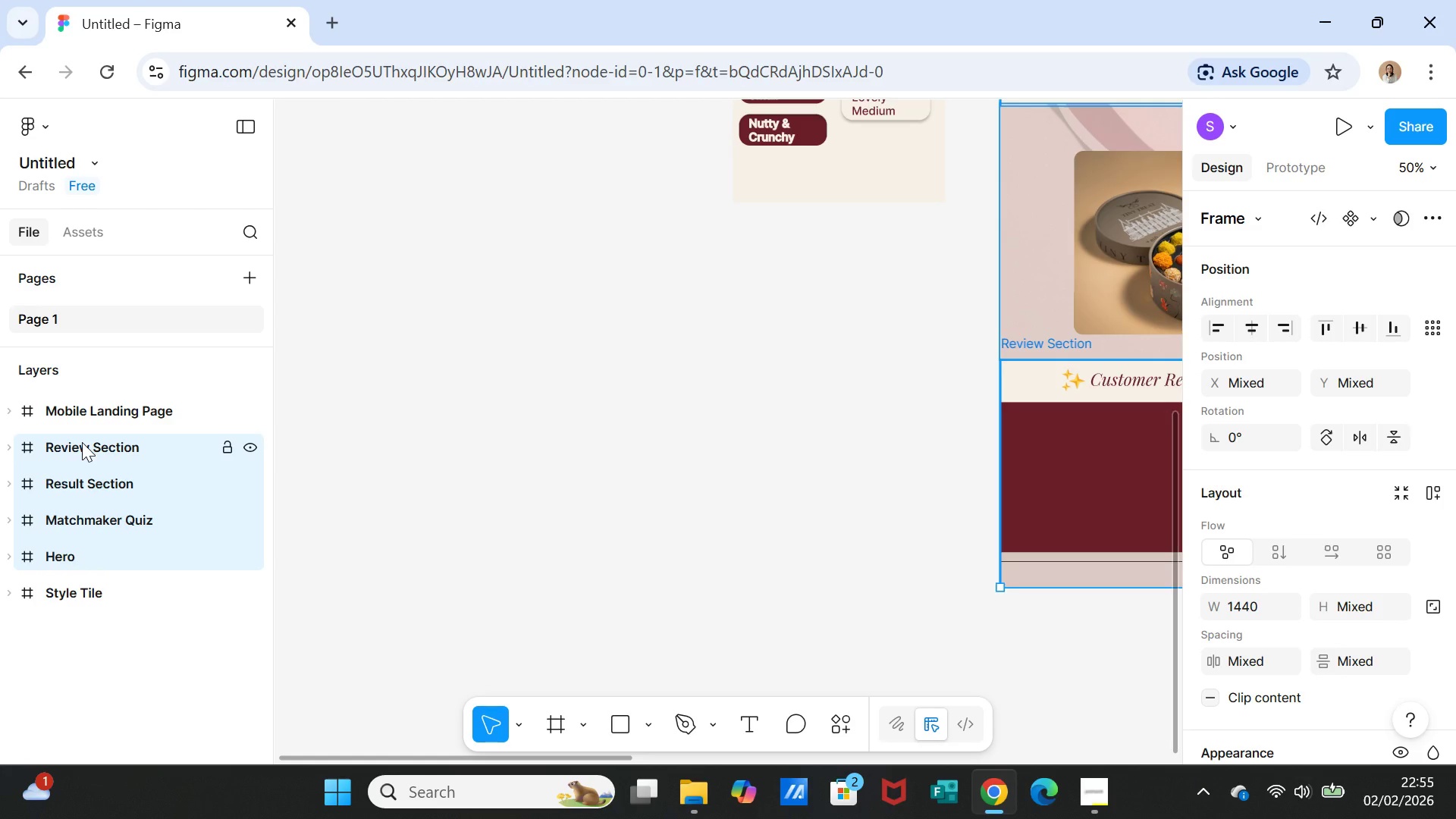 
right_click([82, 442])
 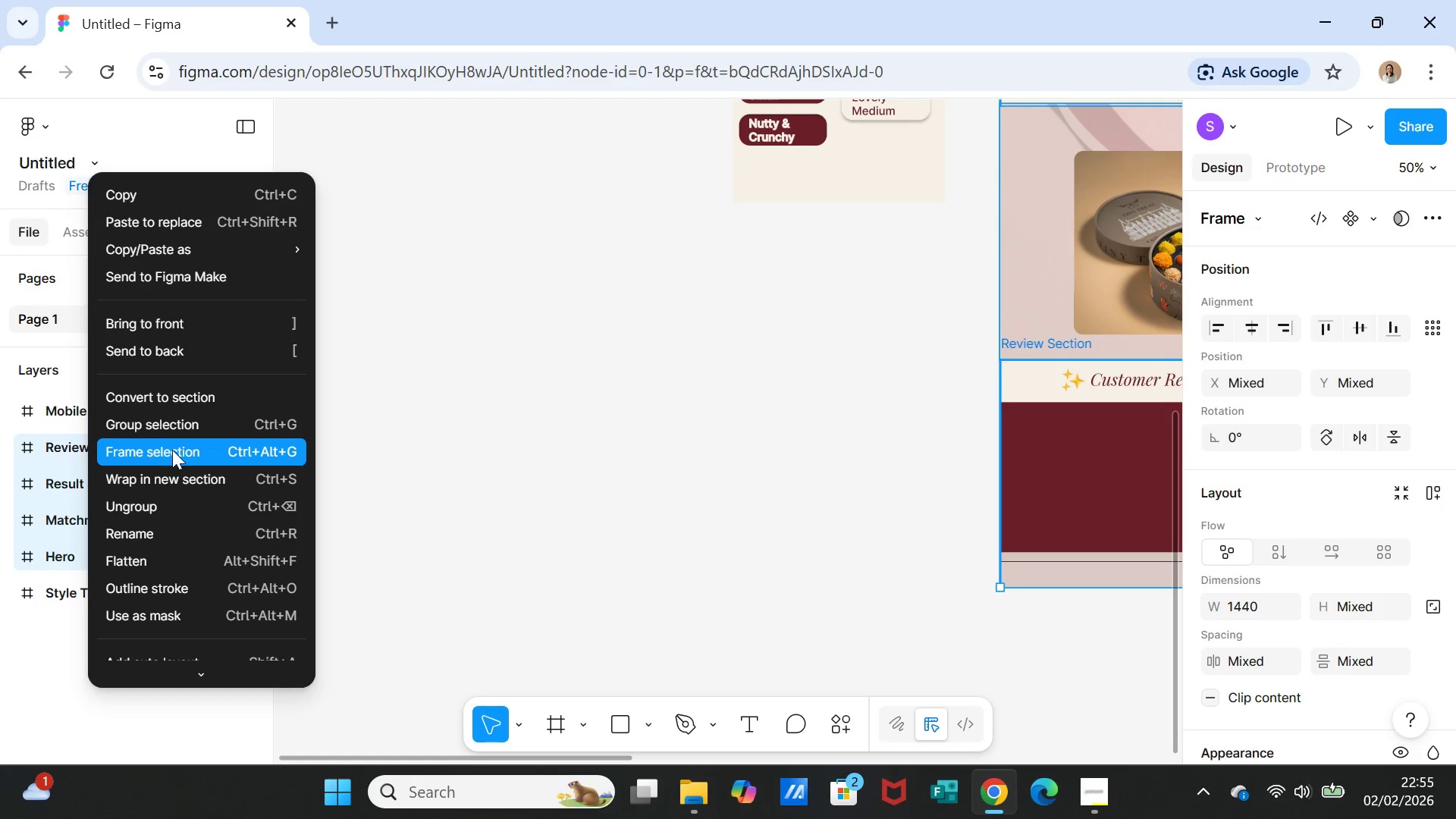 
left_click([172, 450])
 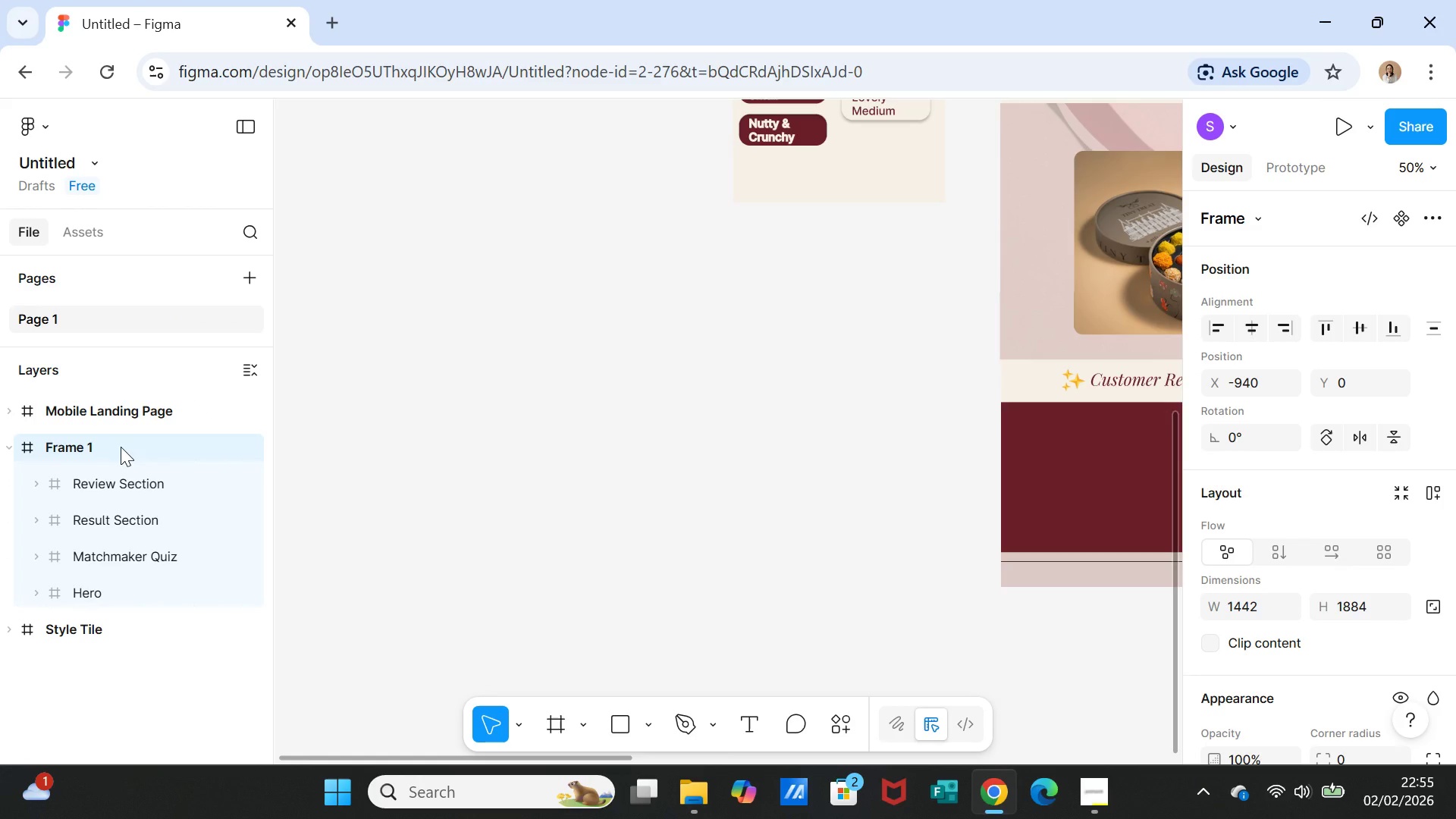 
double_click([121, 447])
 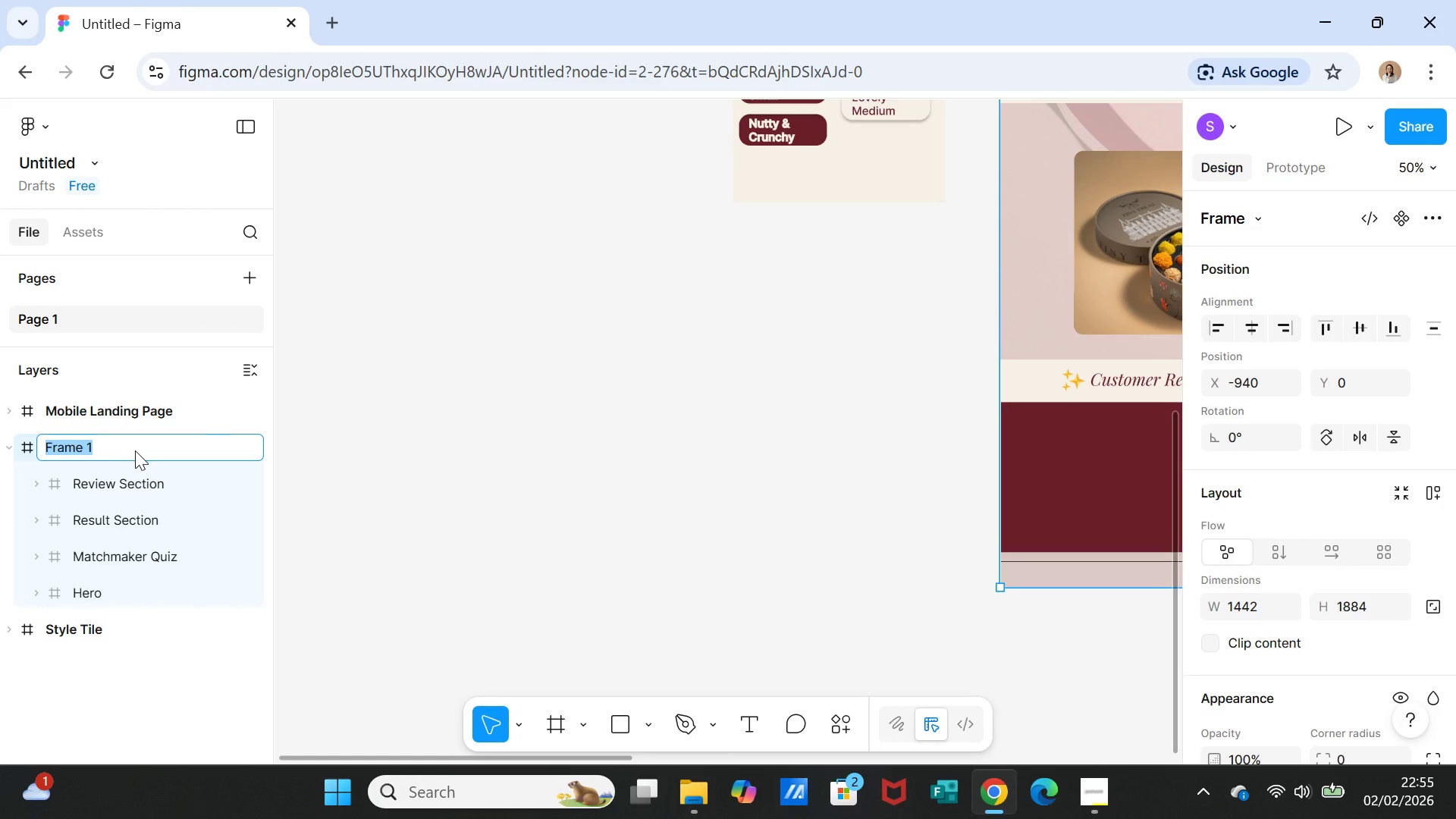 
type(Deskt)
 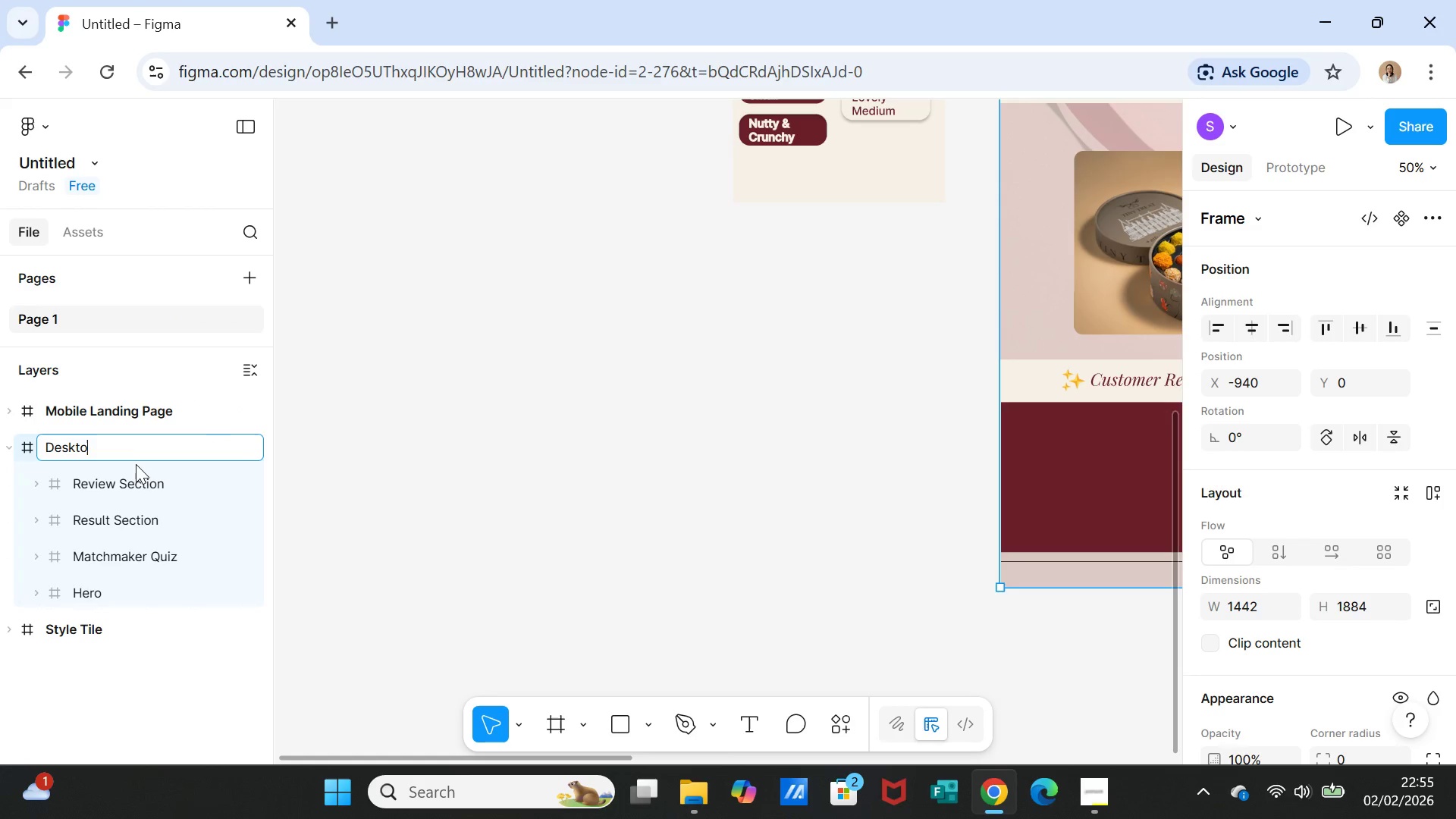 
type(op Landing Page)
 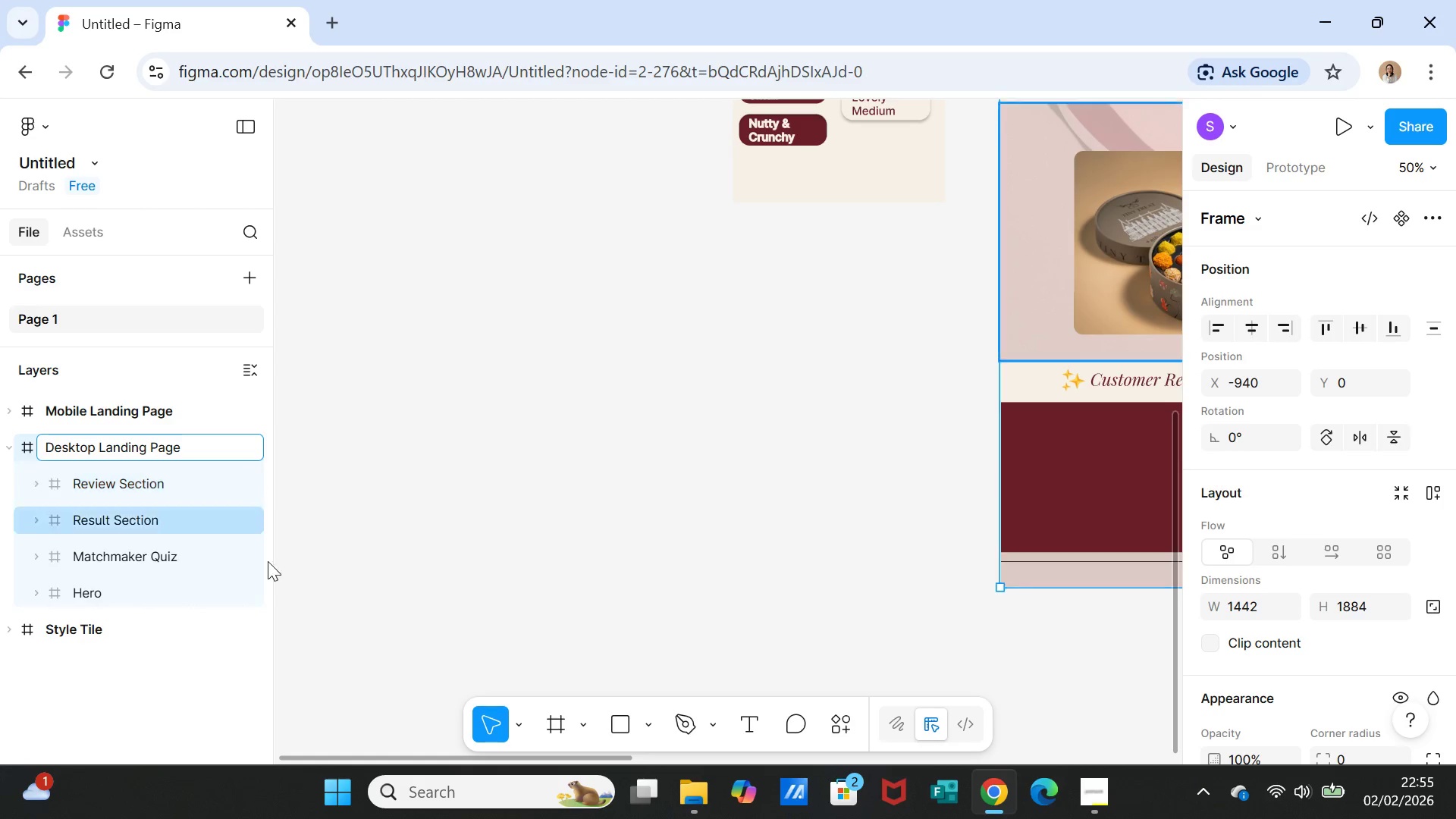 
left_click([315, 536])
 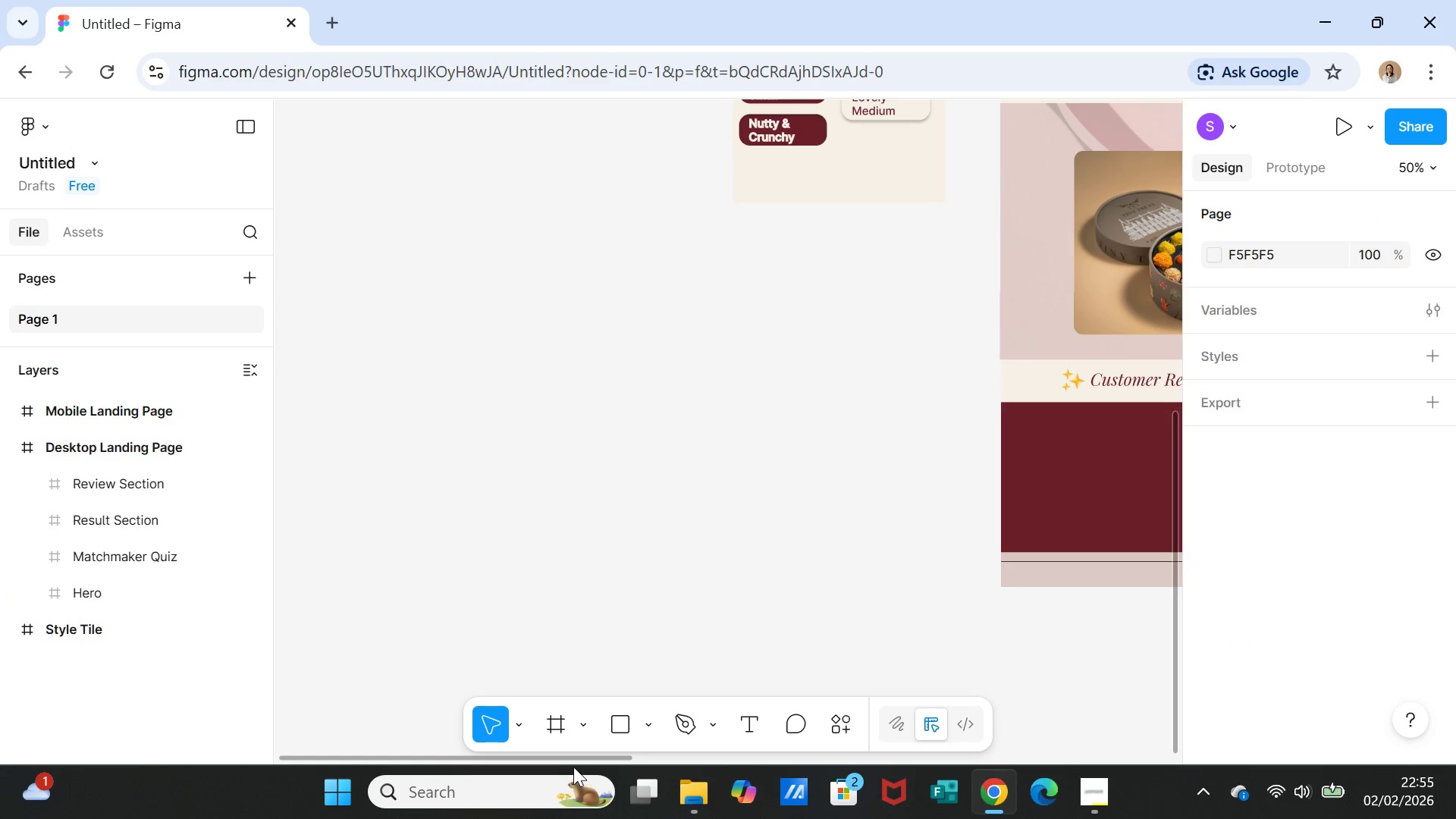 
left_click_drag(start_coordinate=[573, 760], to_coordinate=[838, 751])
 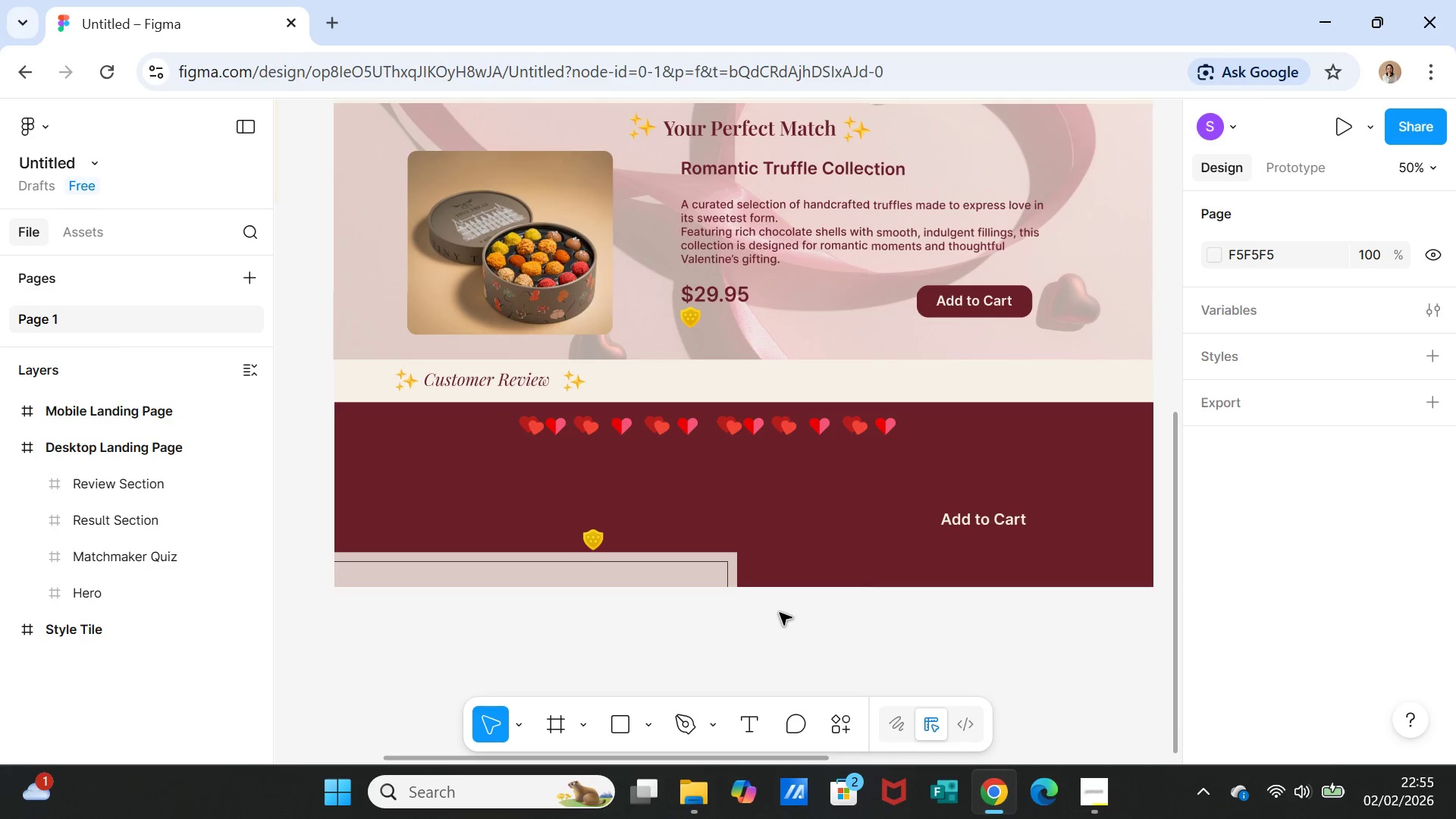 
scroll: coordinate [780, 613], scroll_direction: down, amount: 3.0
 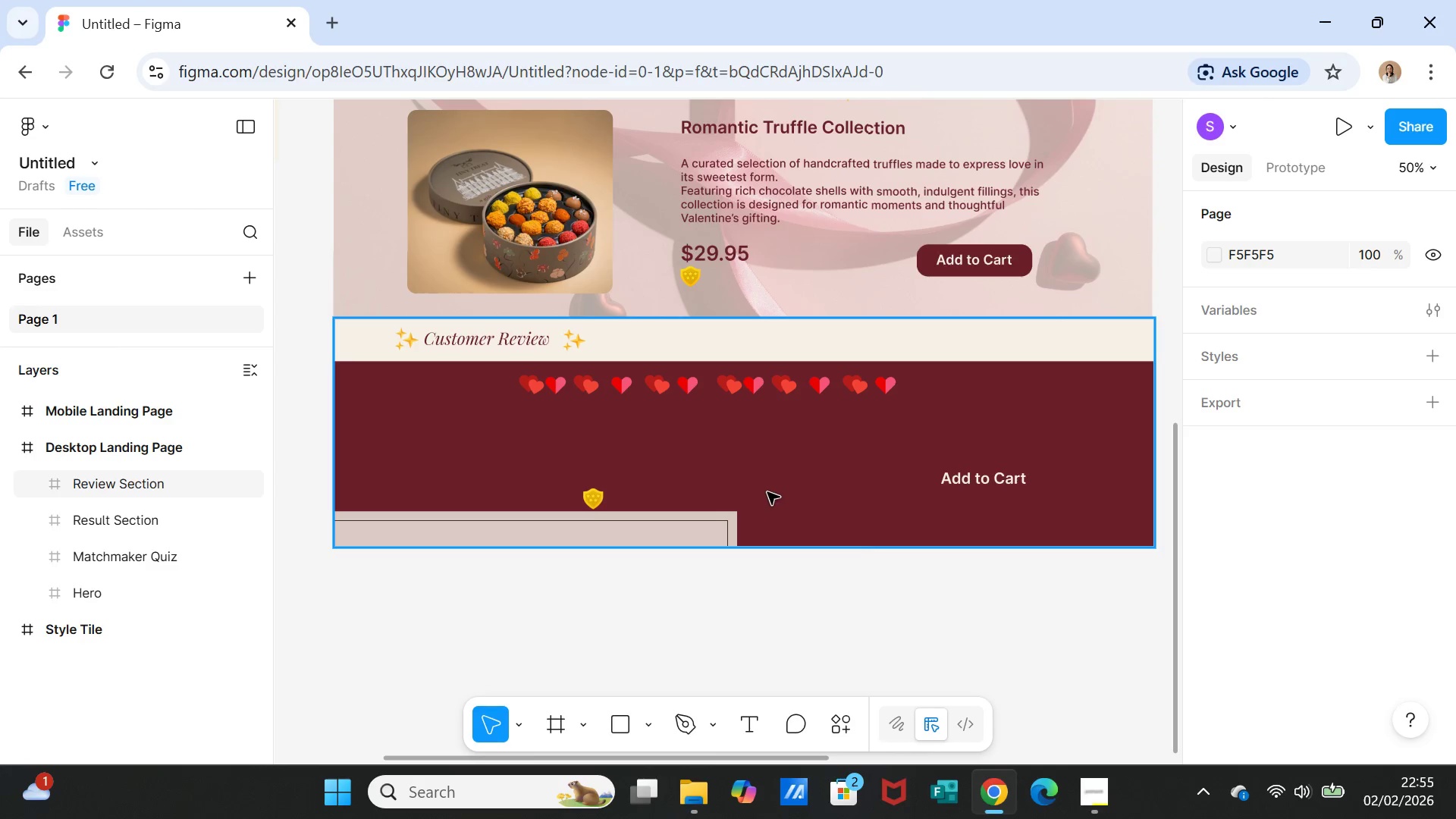 
left_click([767, 492])
 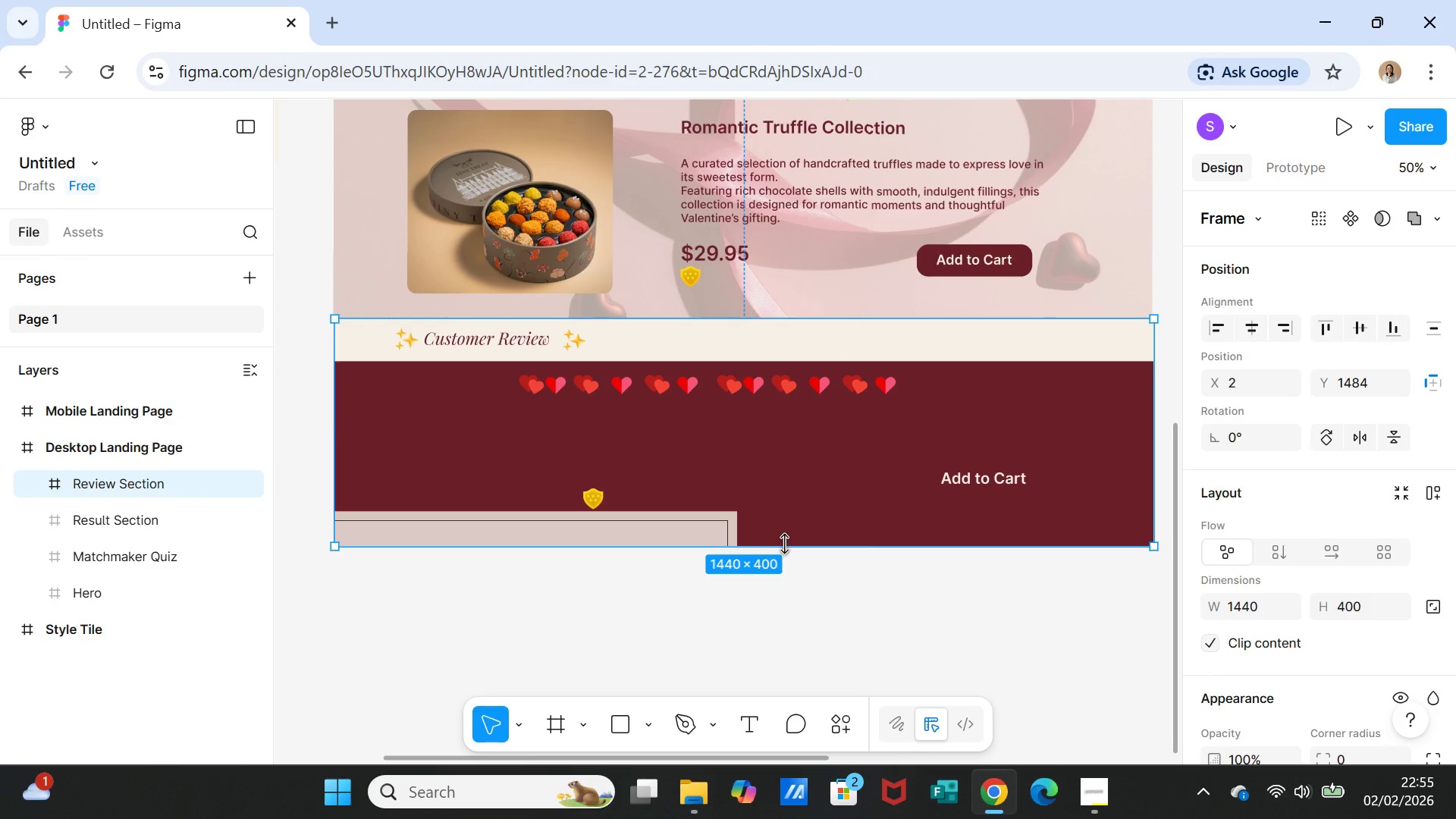 
left_click_drag(start_coordinate=[779, 544], to_coordinate=[772, 679])
 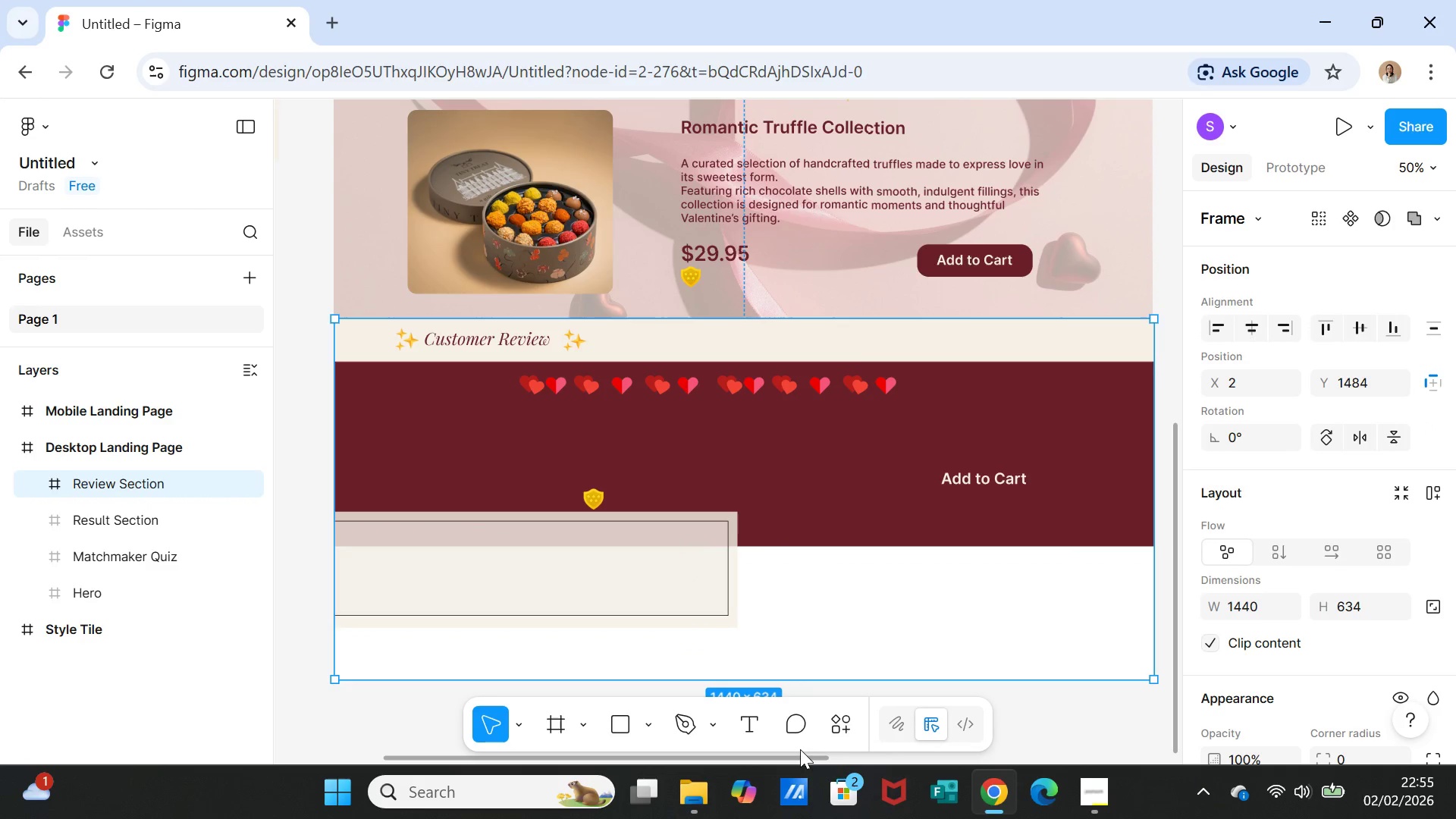 
left_click_drag(start_coordinate=[800, 752], to_coordinate=[706, 760])
 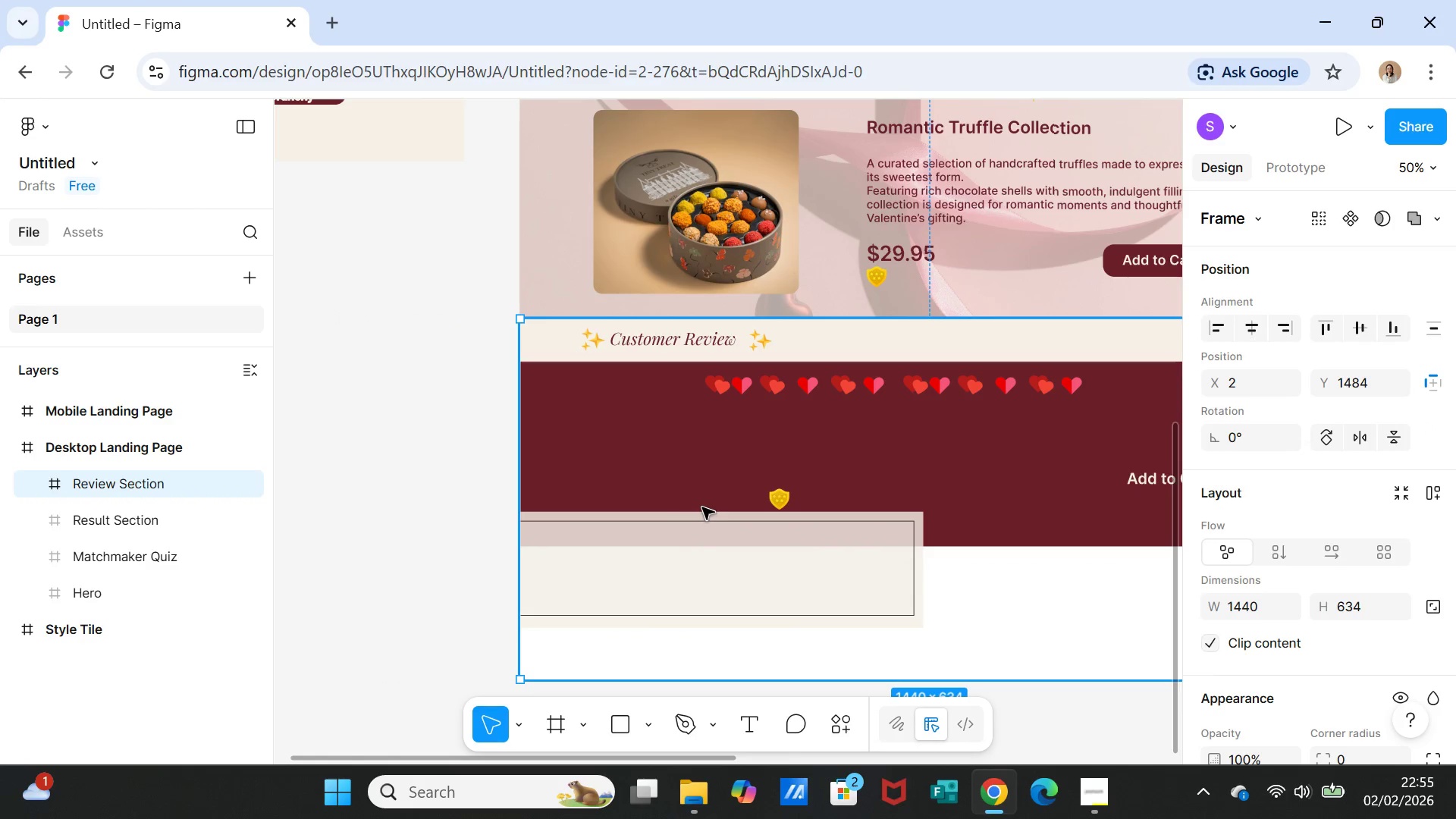 
left_click([702, 507])
 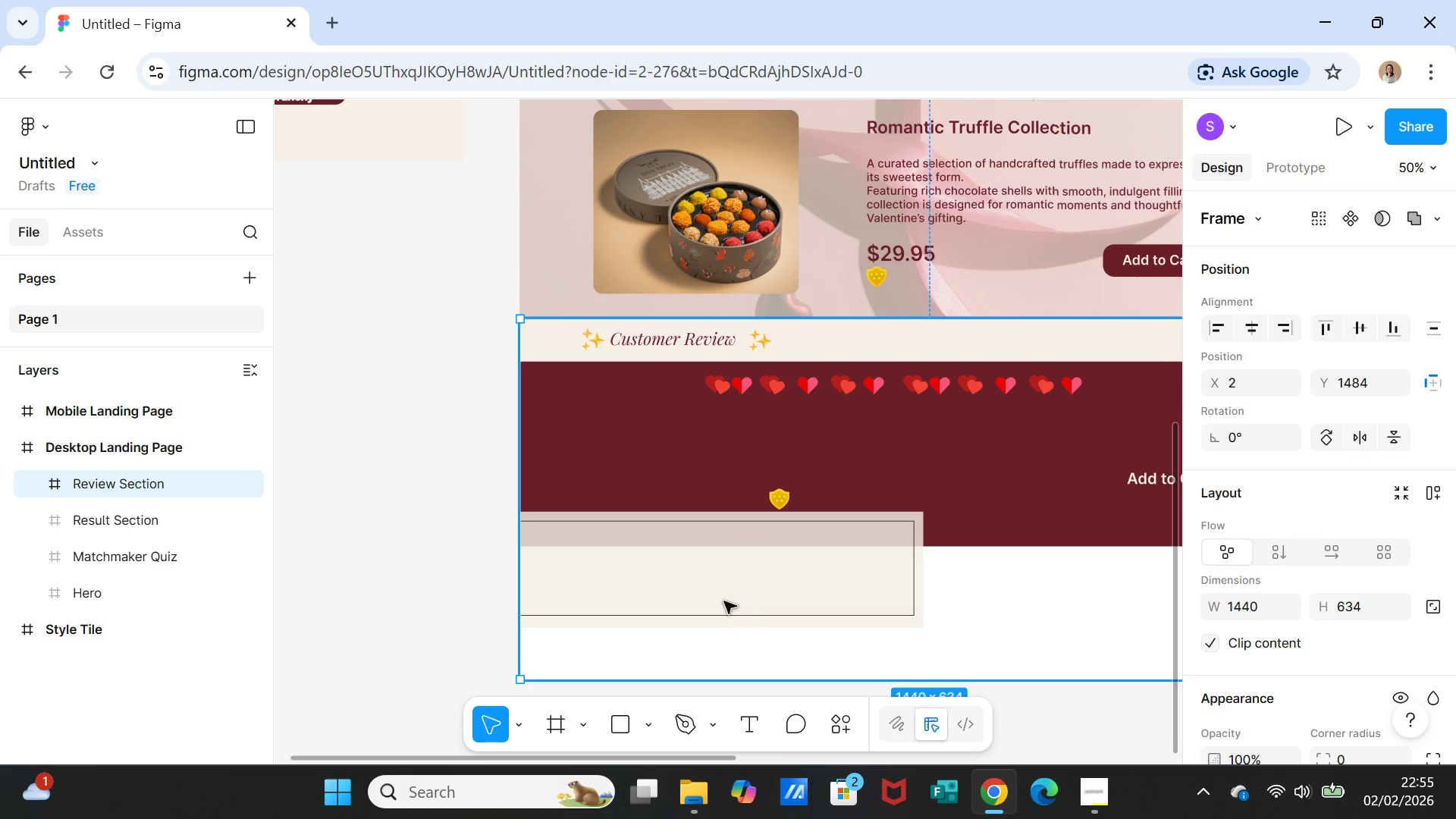 
left_click([720, 588])
 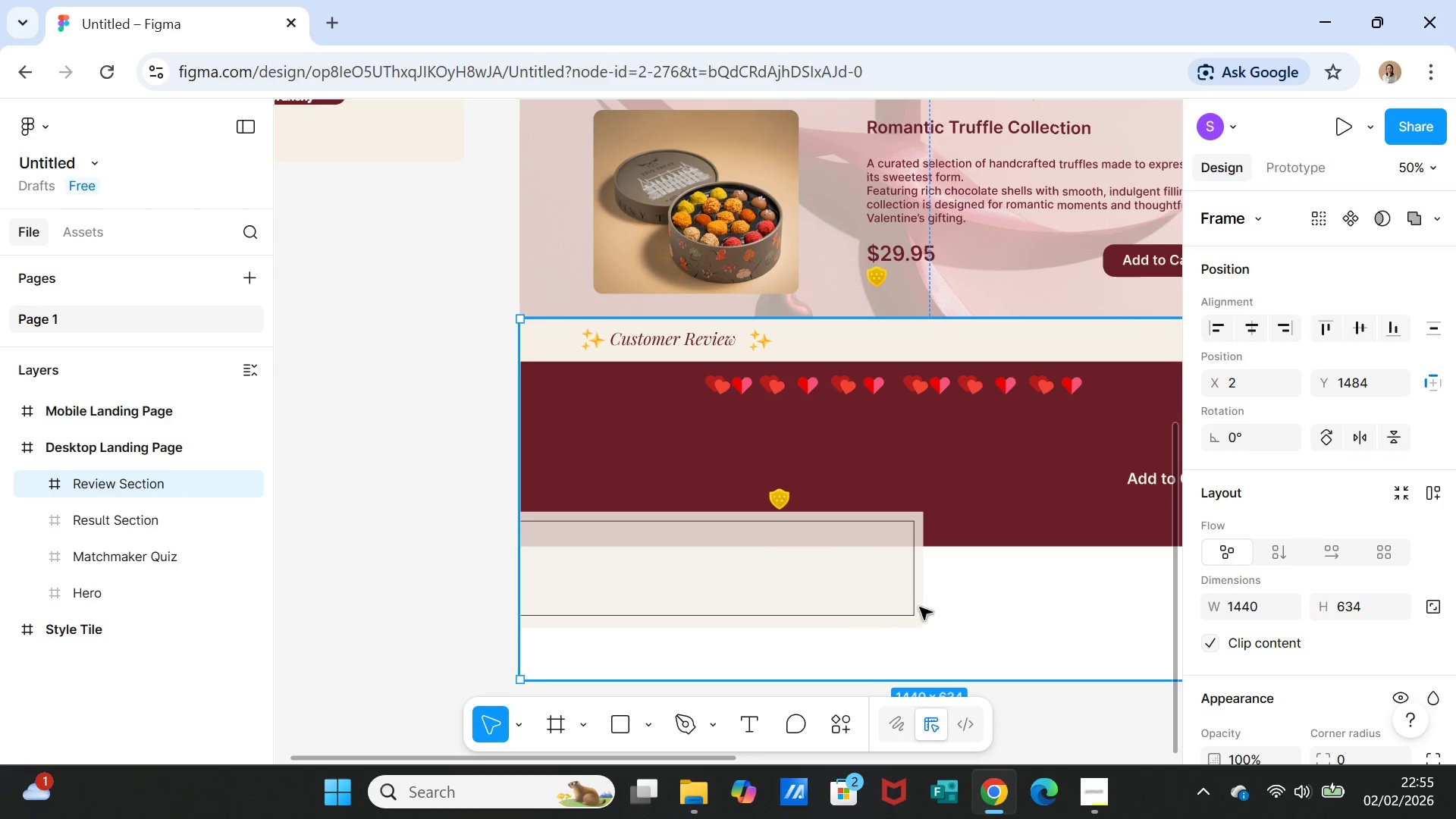 
scroll: coordinate [1002, 592], scroll_direction: down, amount: 3.0
 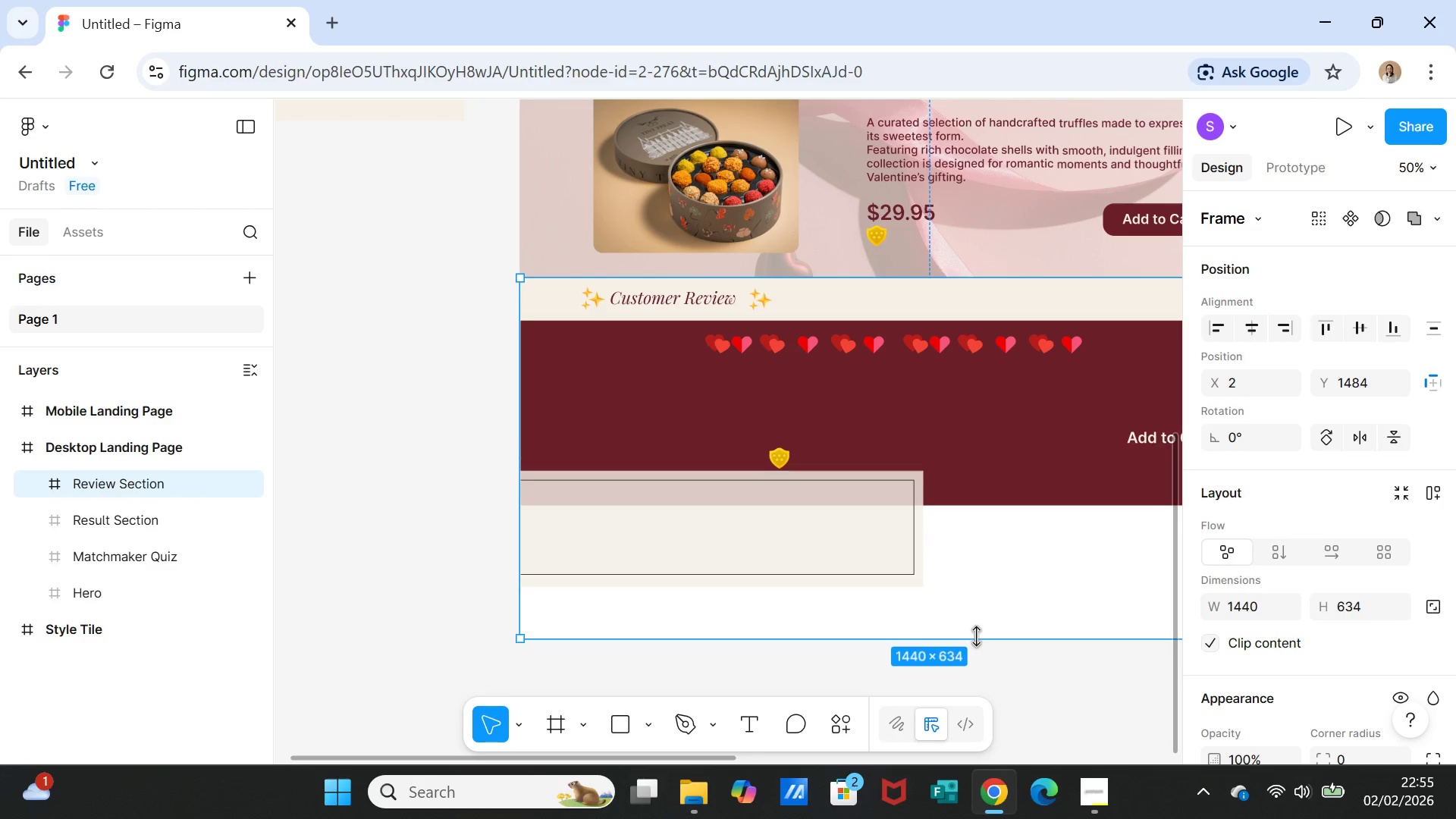 
left_click_drag(start_coordinate=[976, 640], to_coordinate=[979, 680])
 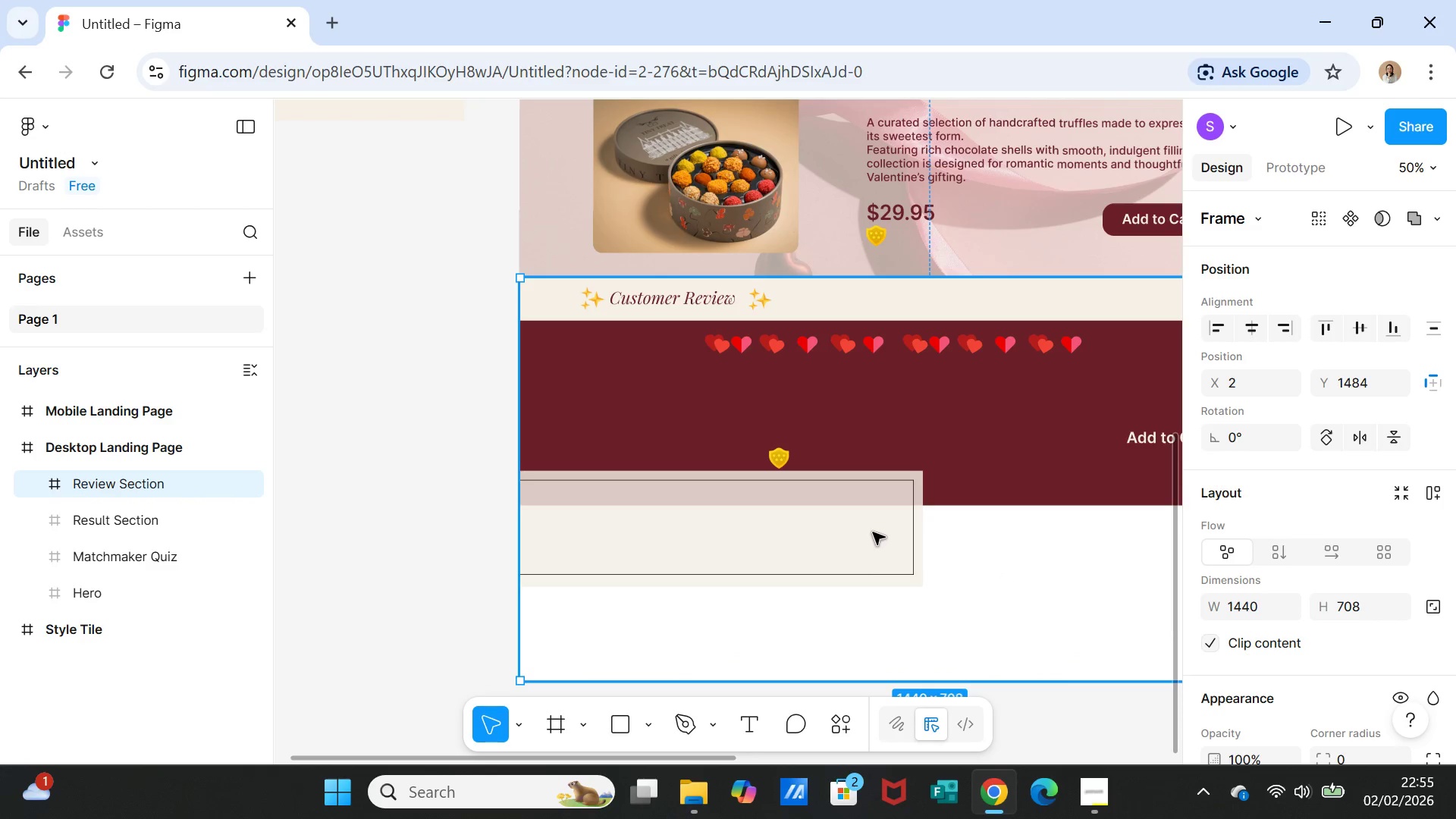 
left_click([873, 532])
 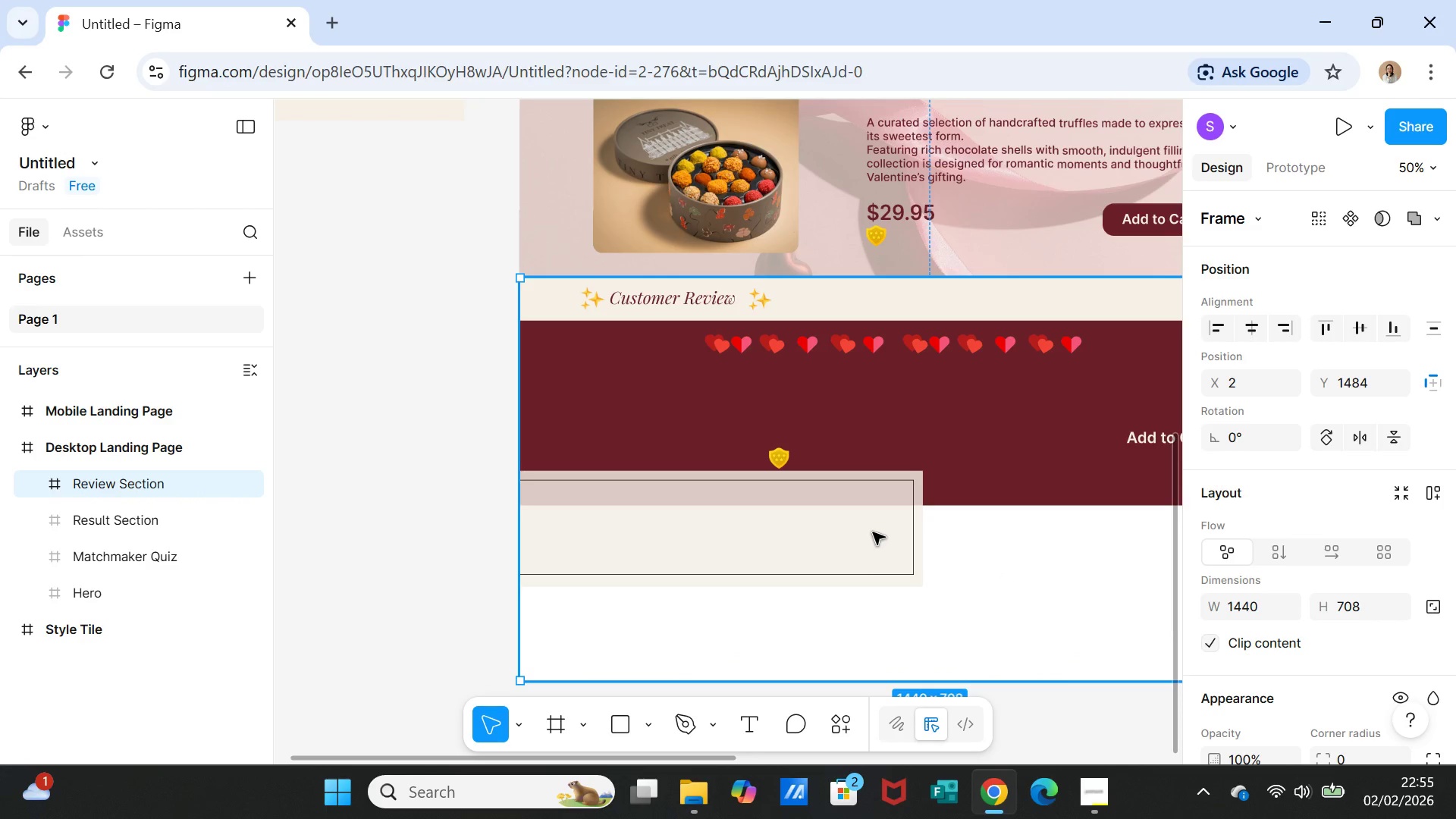 
left_click_drag(start_coordinate=[873, 532], to_coordinate=[868, 532])
 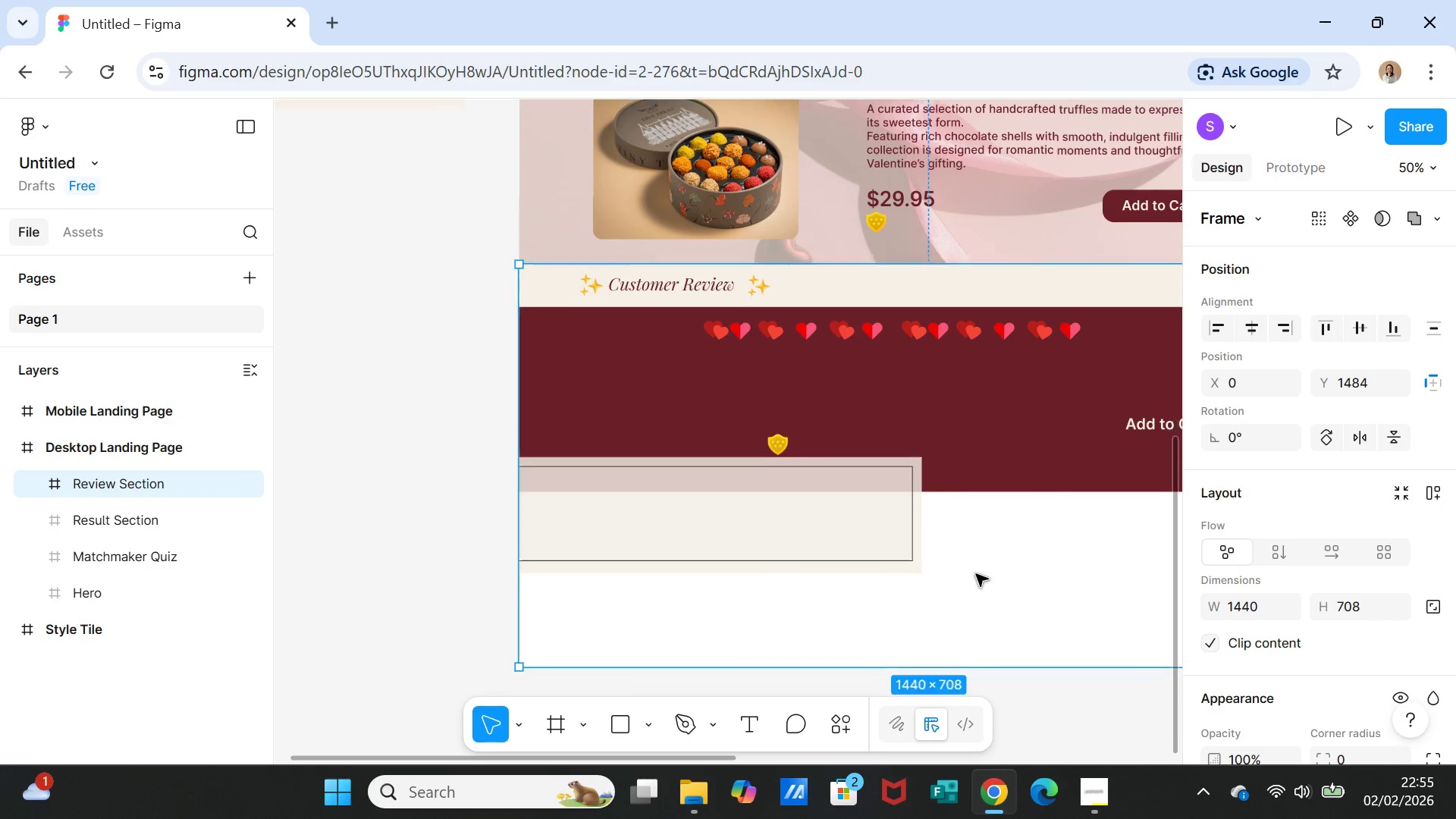 
scroll: coordinate [977, 576], scroll_direction: down, amount: 4.0
 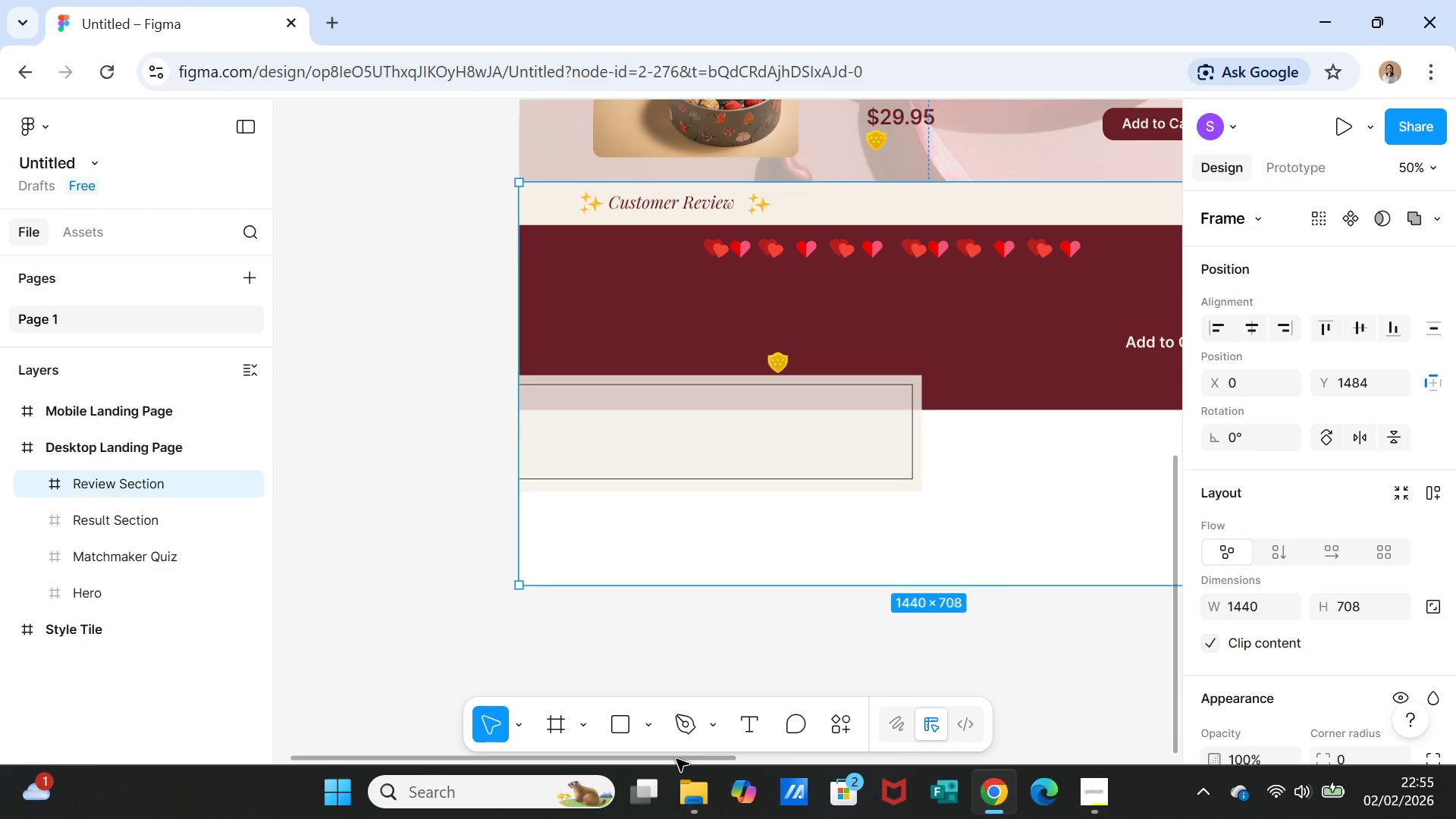 
left_click_drag(start_coordinate=[676, 760], to_coordinate=[868, 763])
 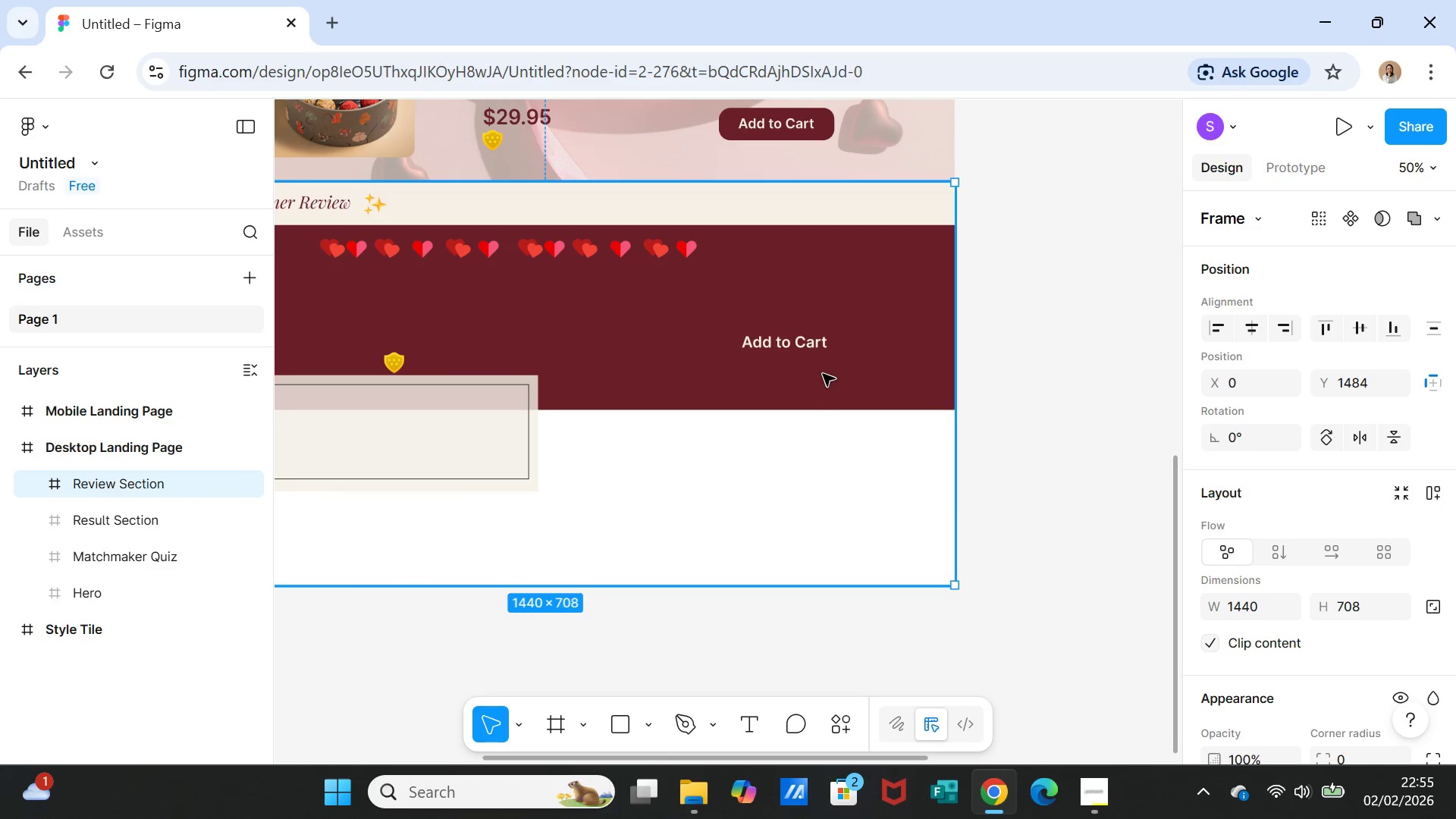 
left_click([823, 374])
 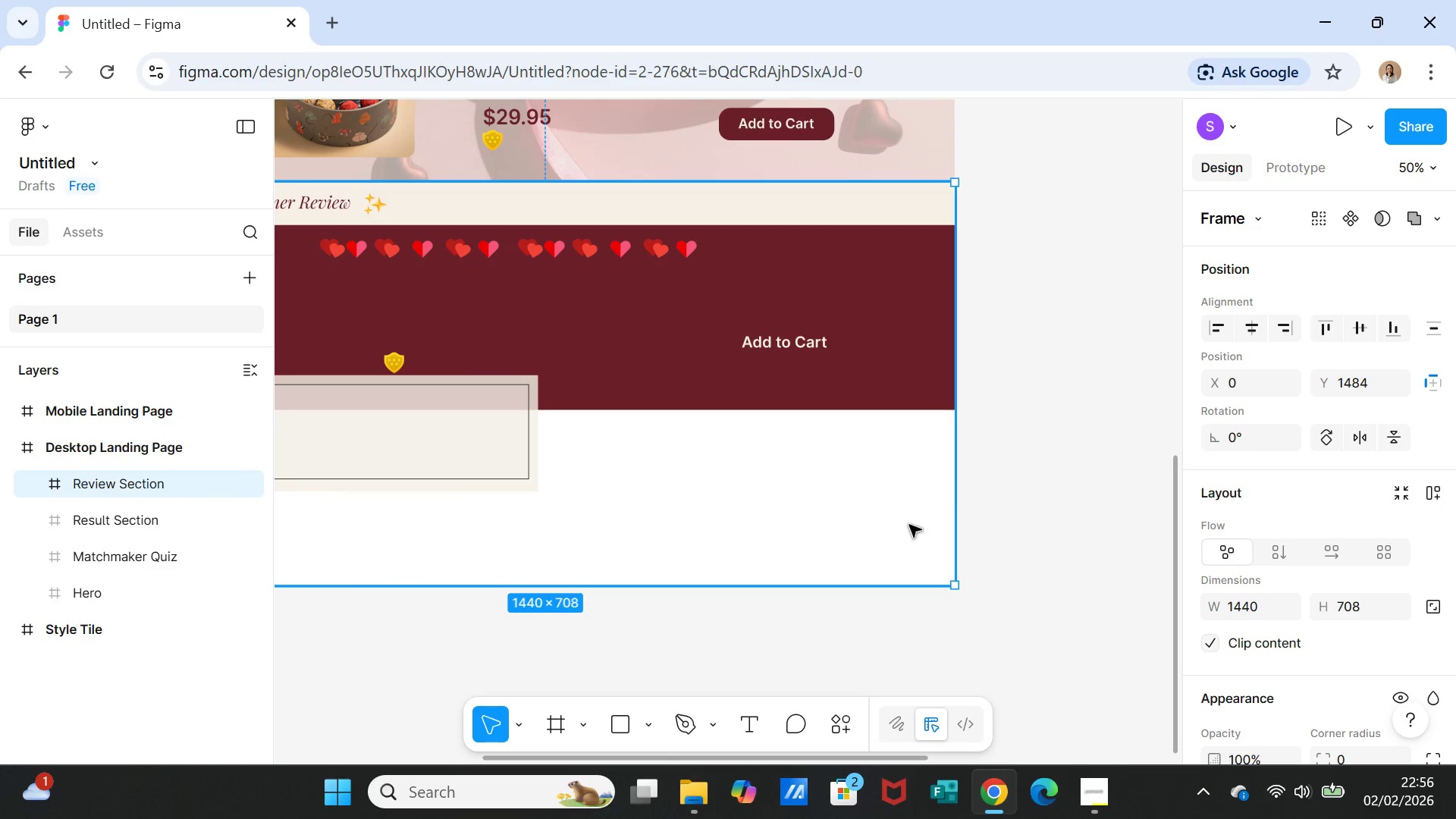 
left_click([999, 523])
 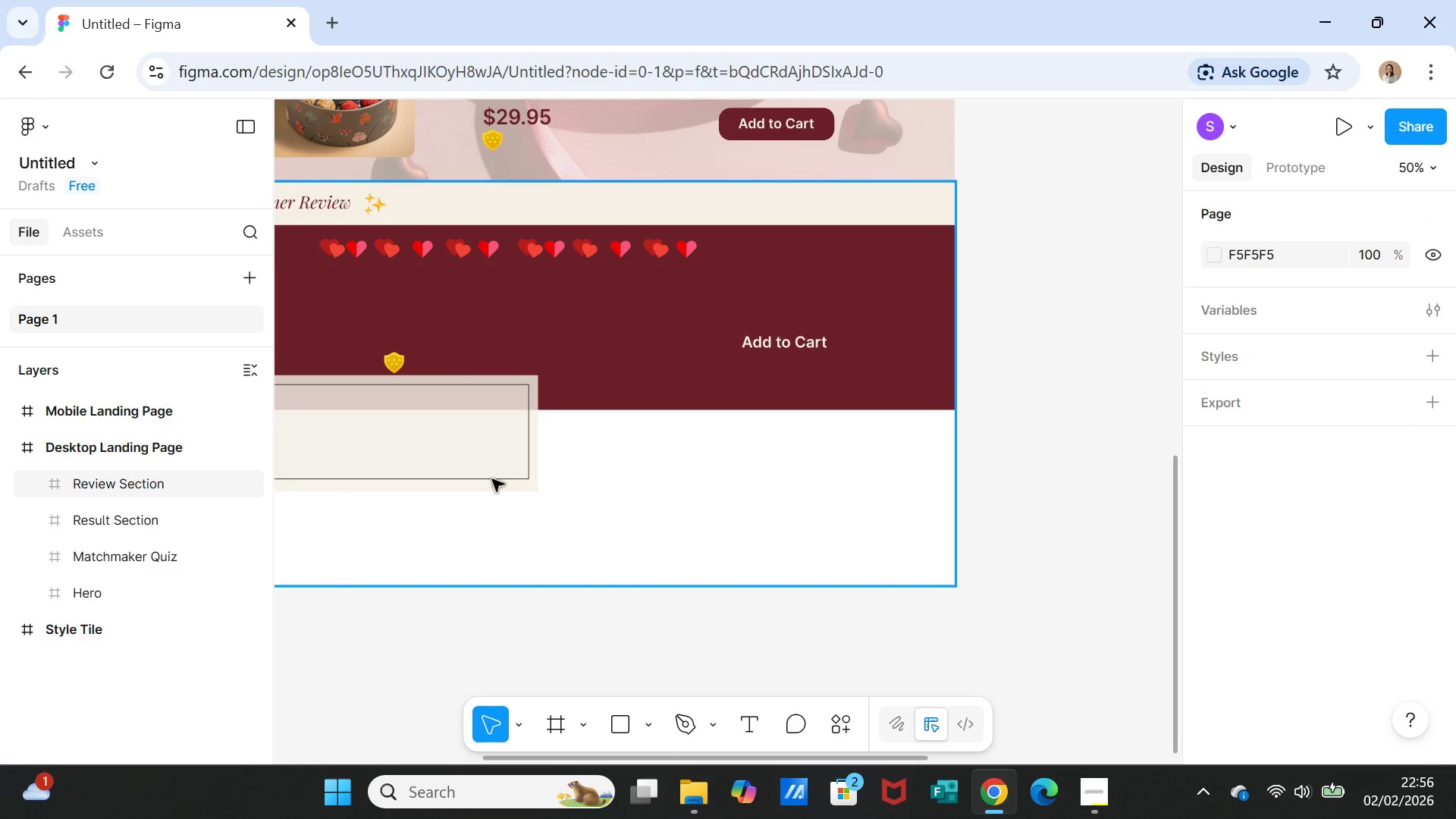 
left_click([480, 467])
 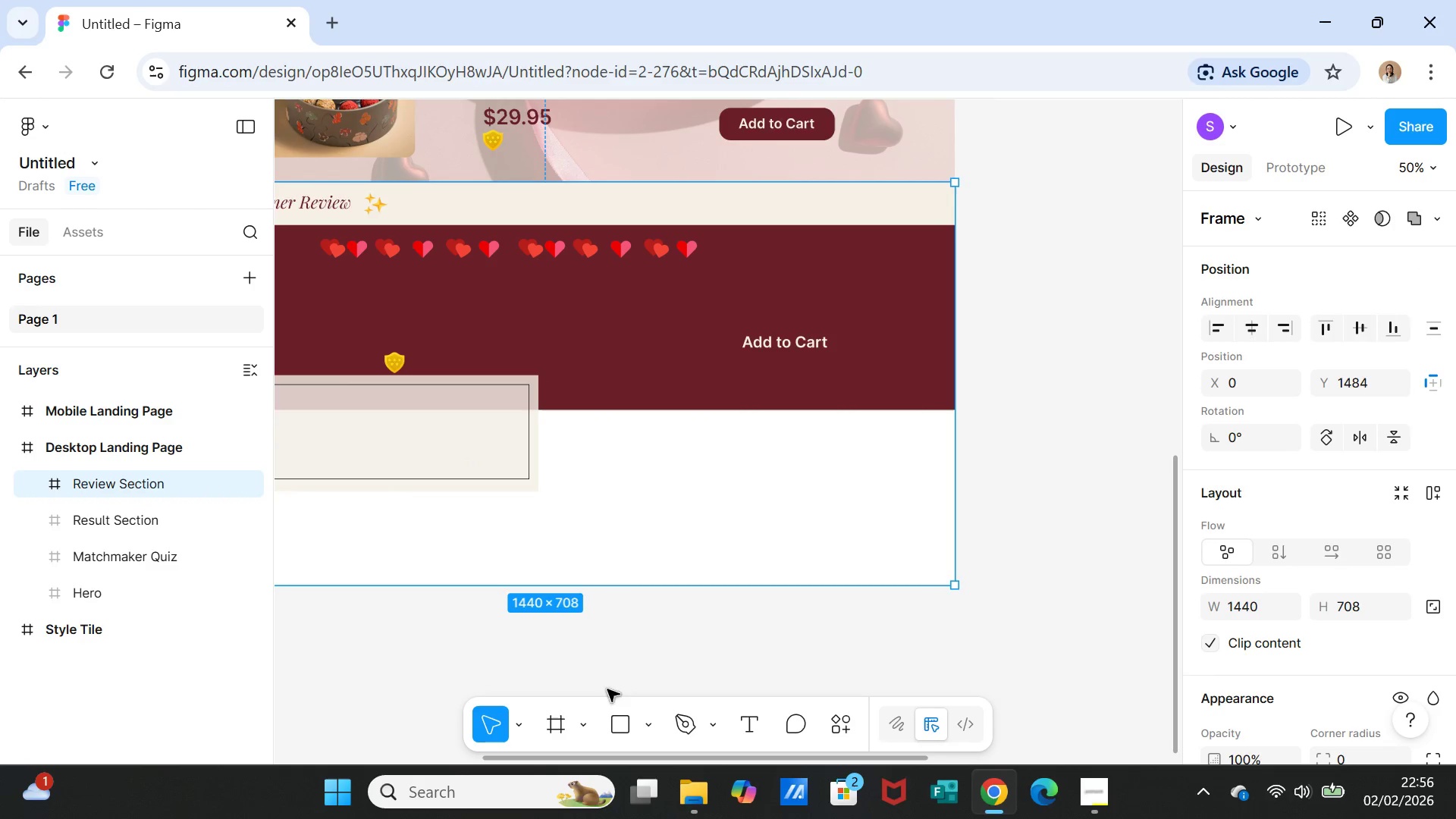 
wait(6.92)
 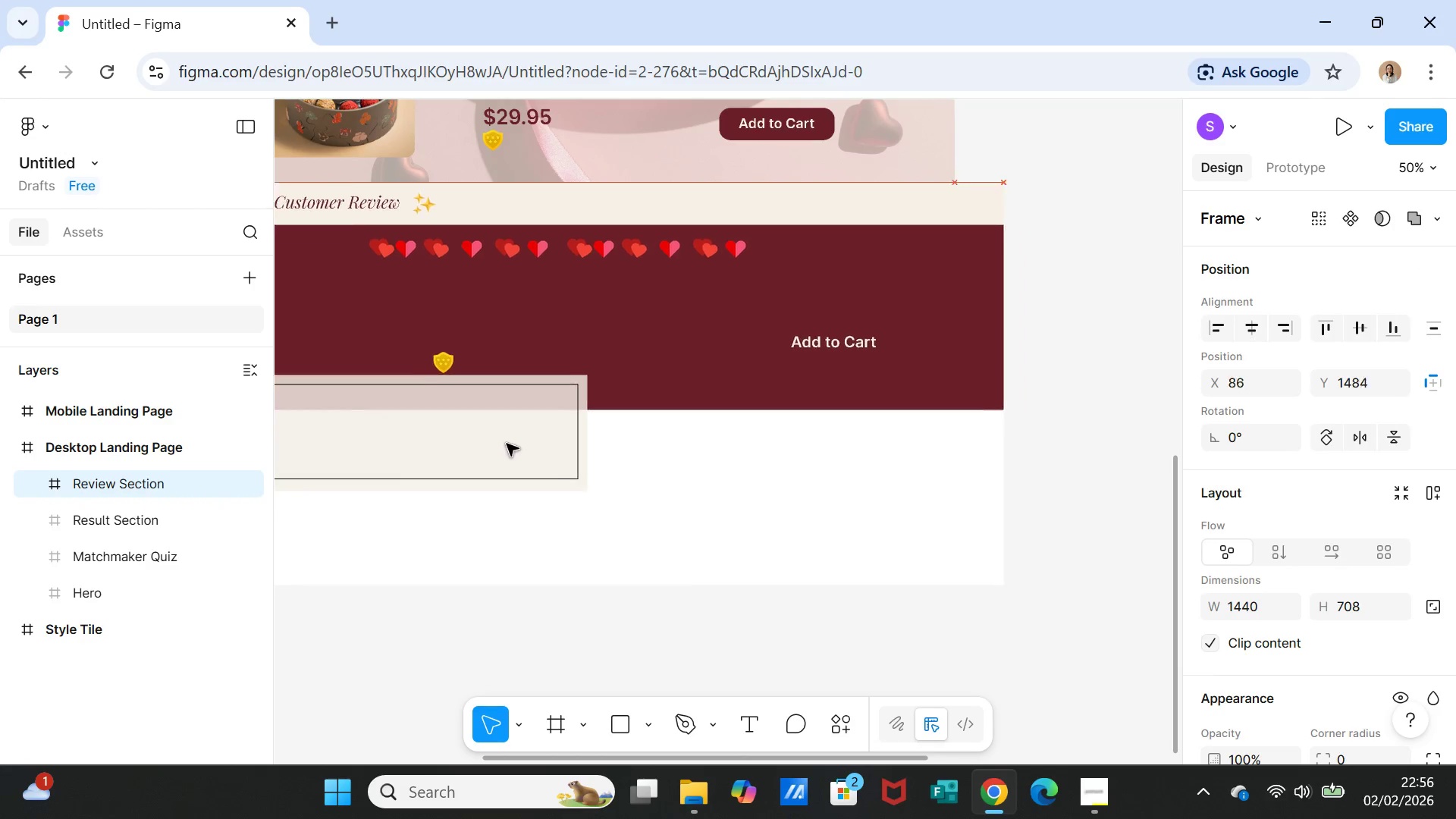 
double_click([125, 480])
 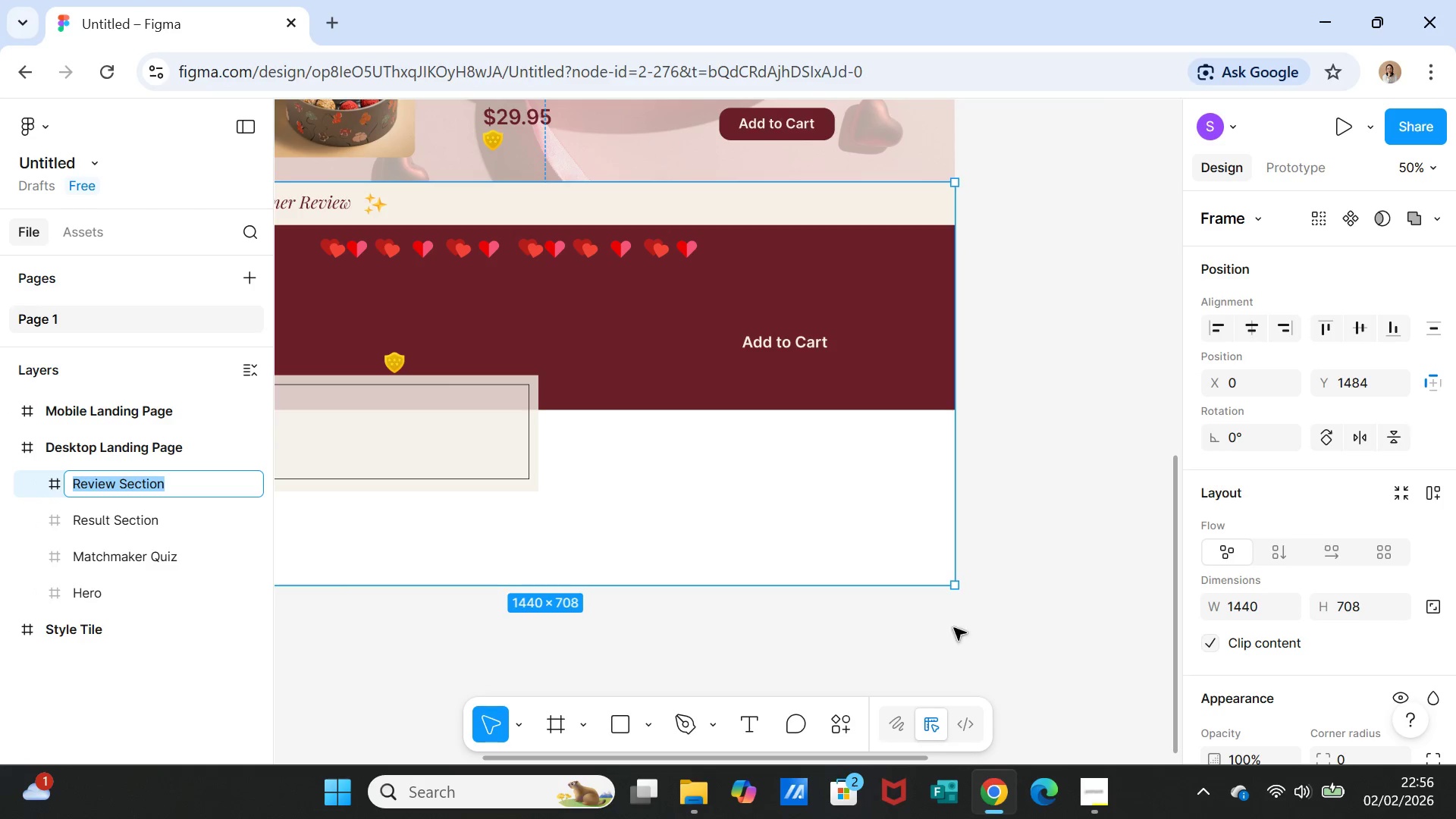 
left_click([1000, 604])
 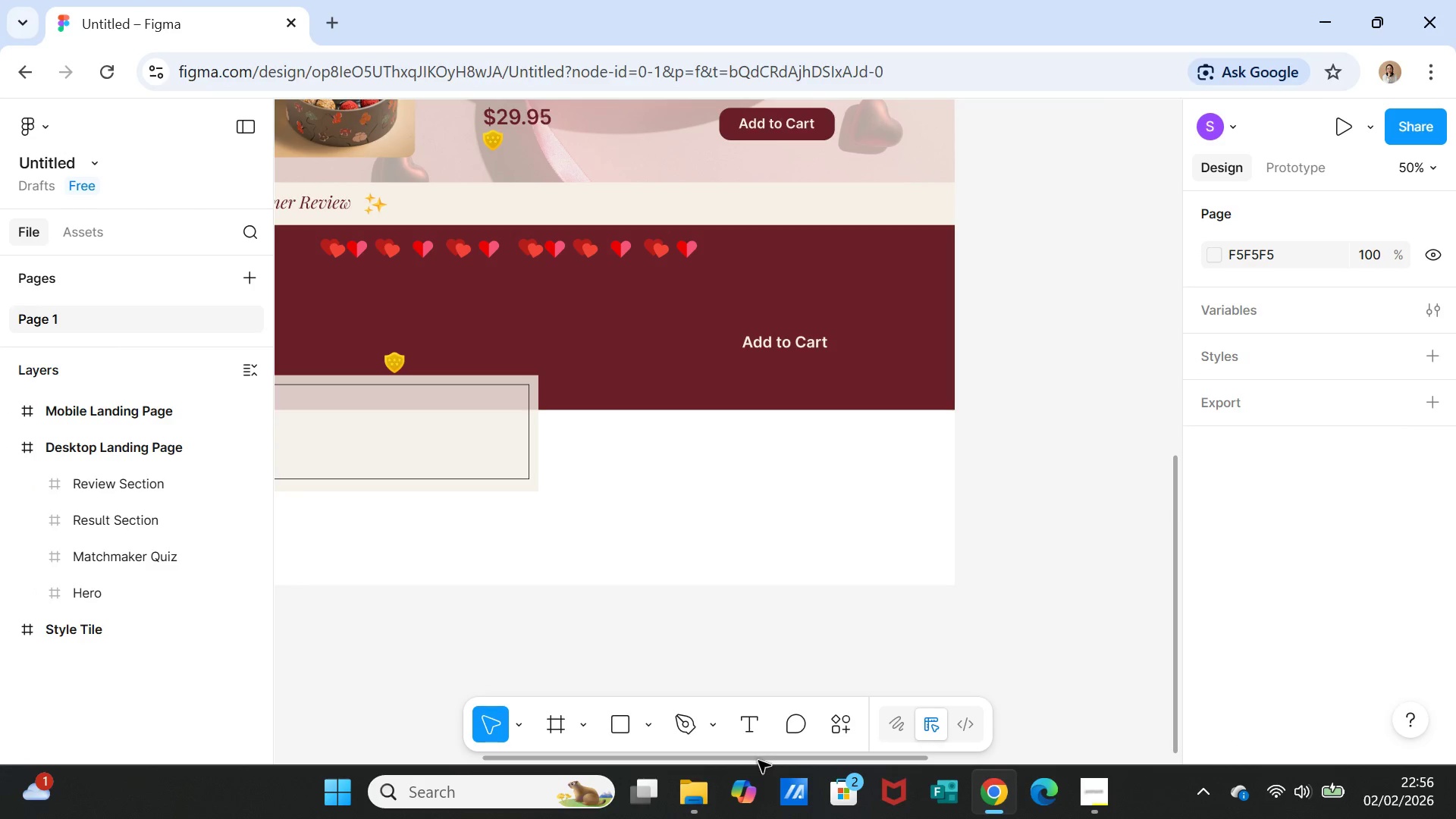 
left_click_drag(start_coordinate=[758, 761], to_coordinate=[588, 728])
 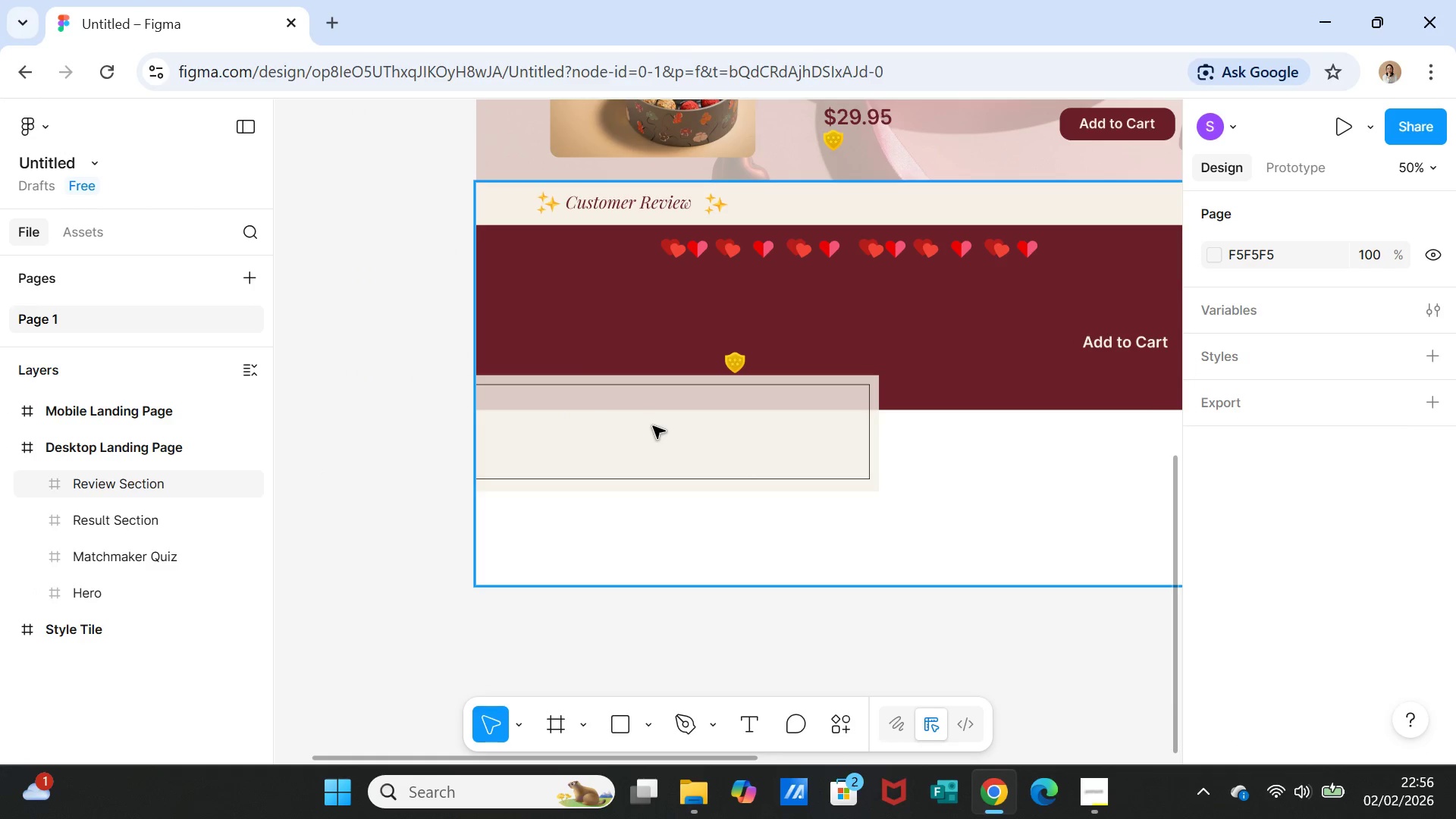 
left_click([653, 426])
 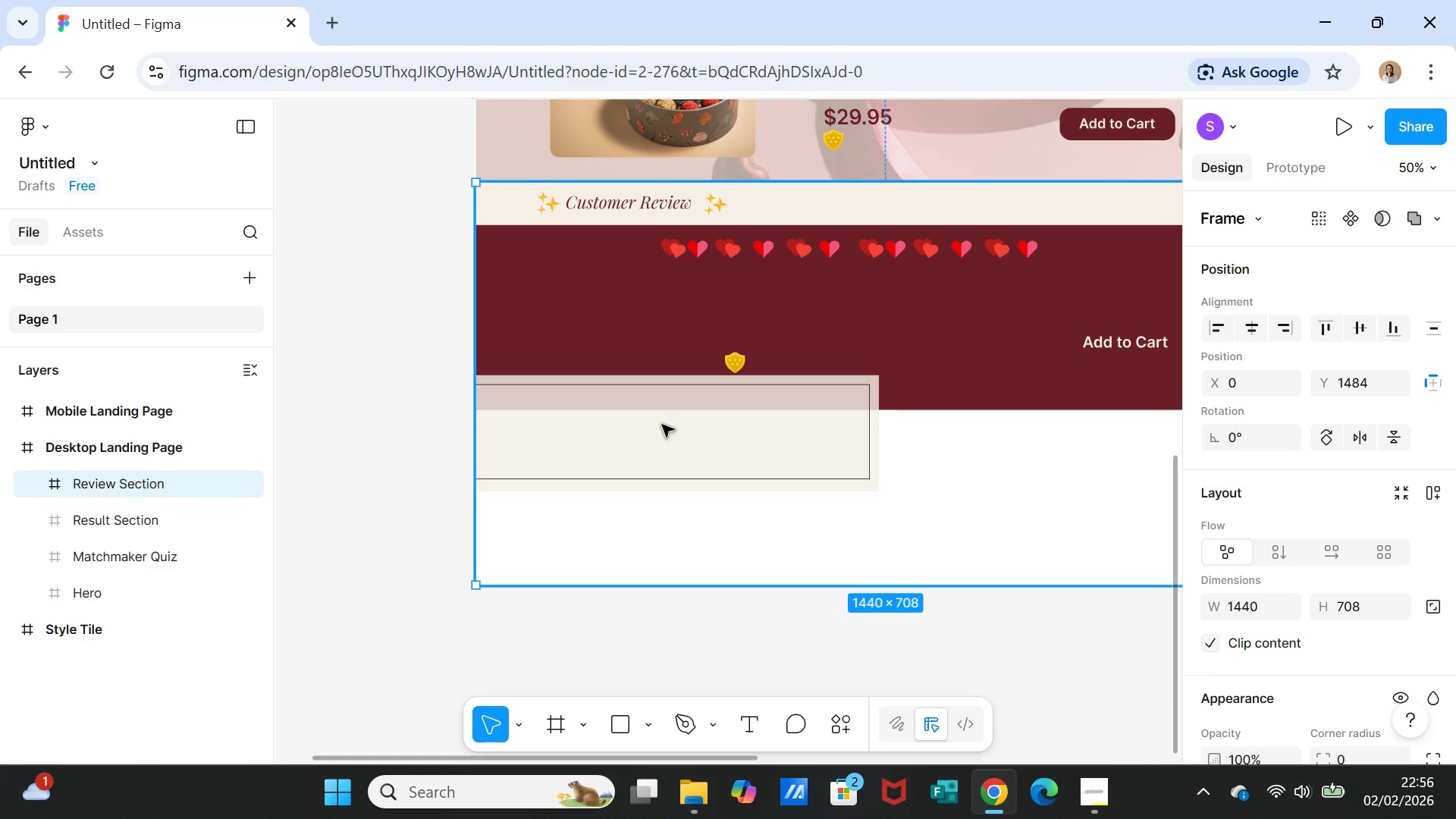 
double_click([662, 425])
 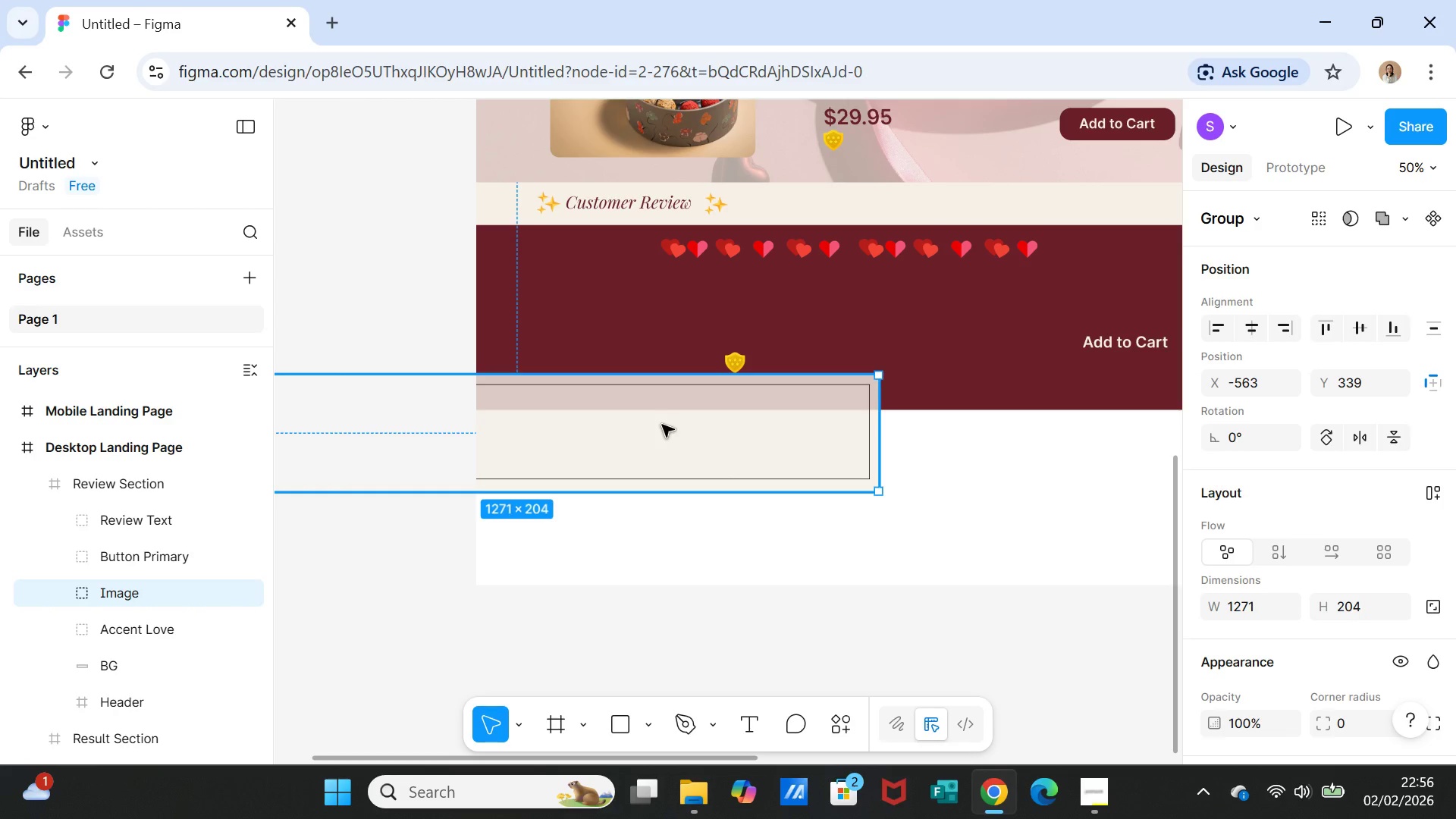 
left_click_drag(start_coordinate=[662, 425], to_coordinate=[986, 325])
 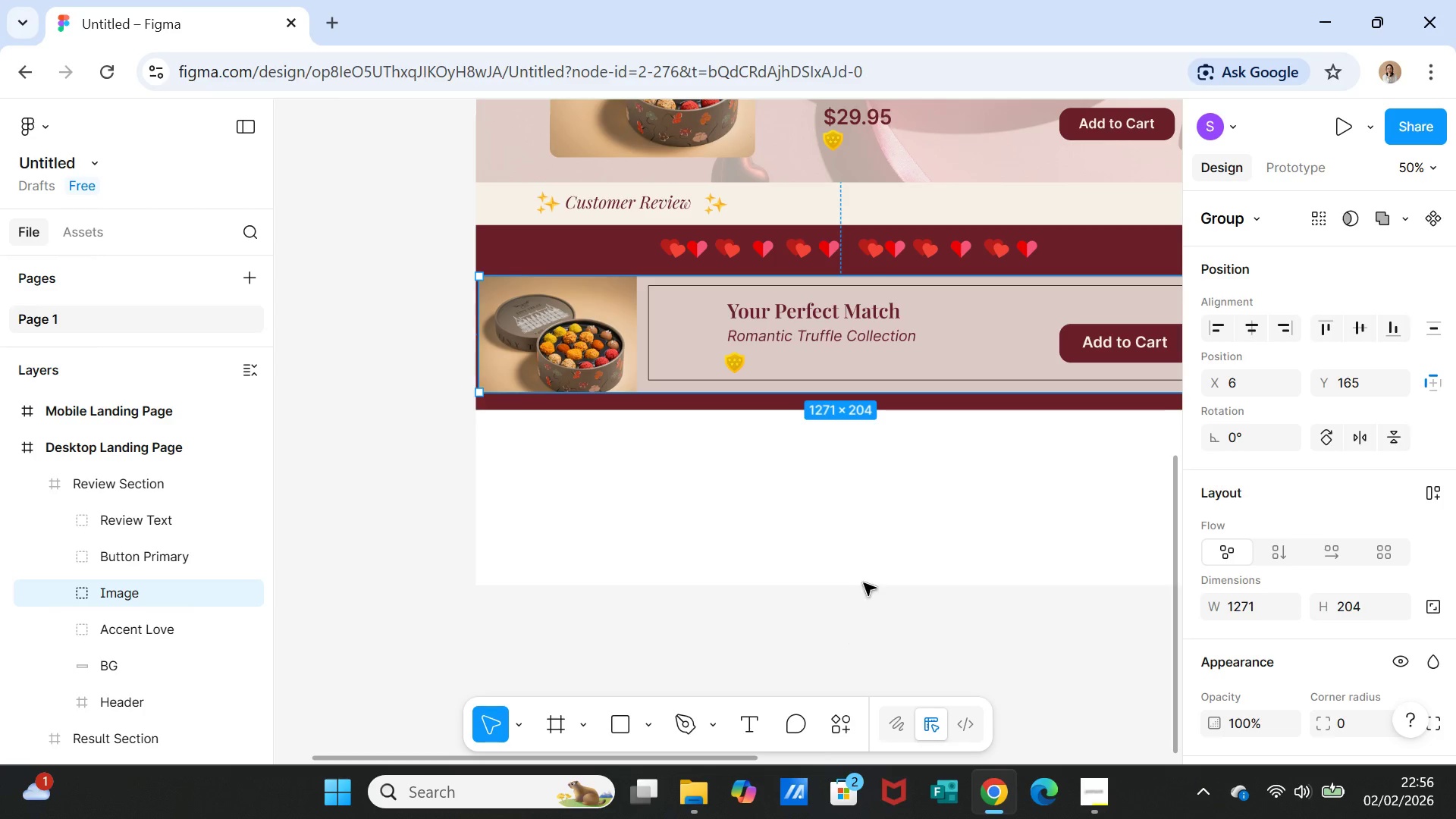 
left_click([894, 561])
 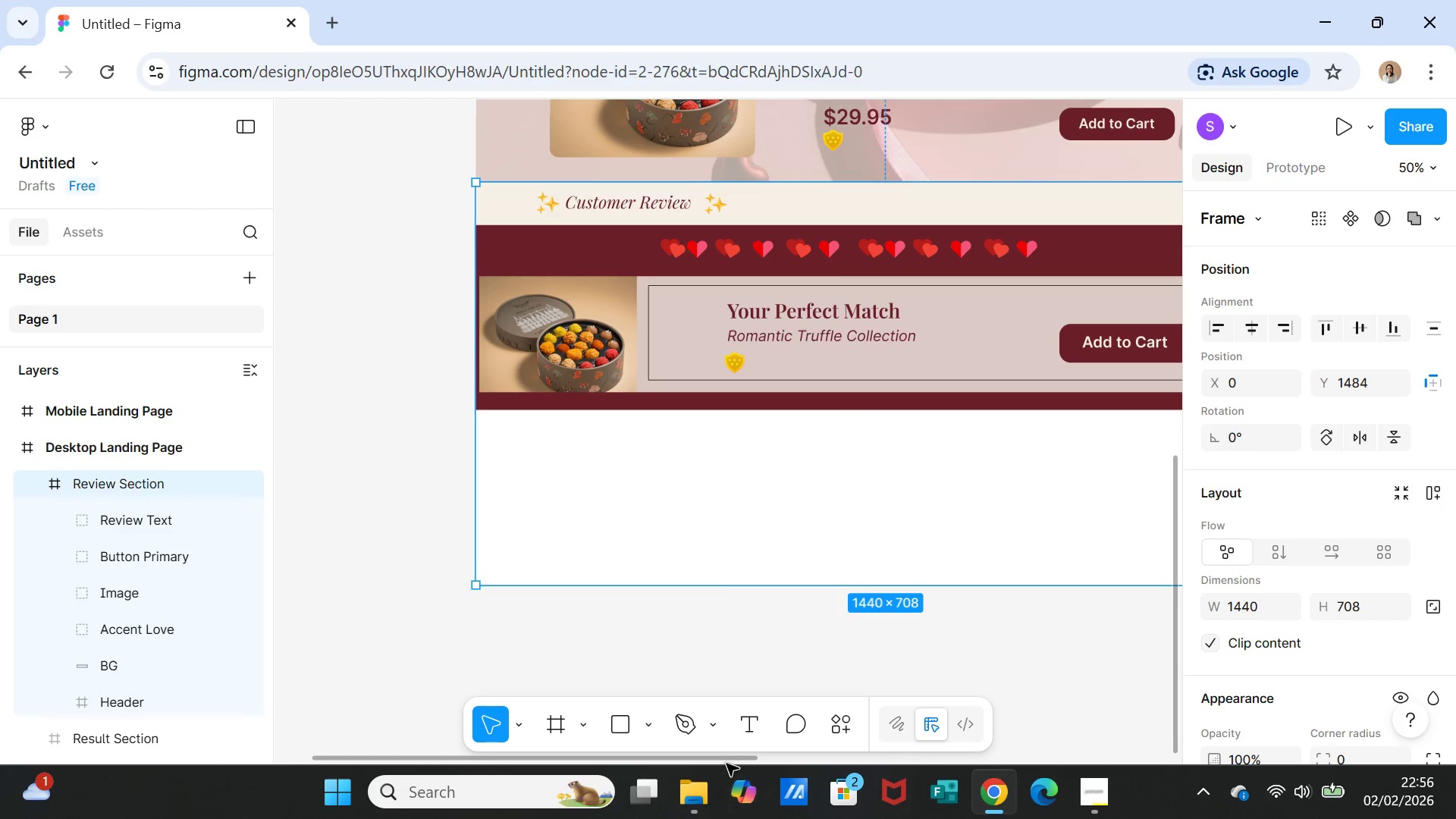 
left_click_drag(start_coordinate=[725, 760], to_coordinate=[893, 769])
 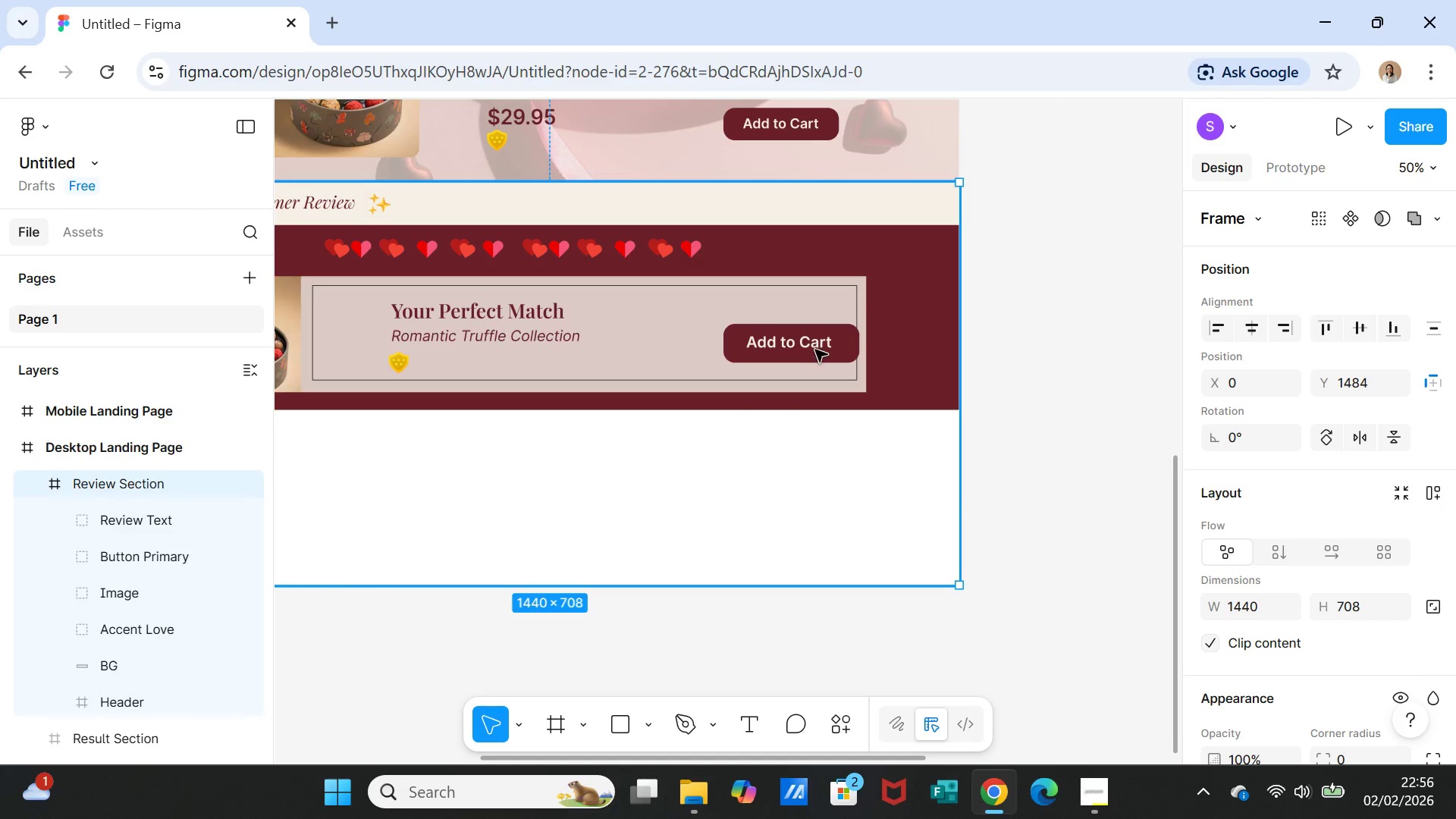 
left_click([815, 350])
 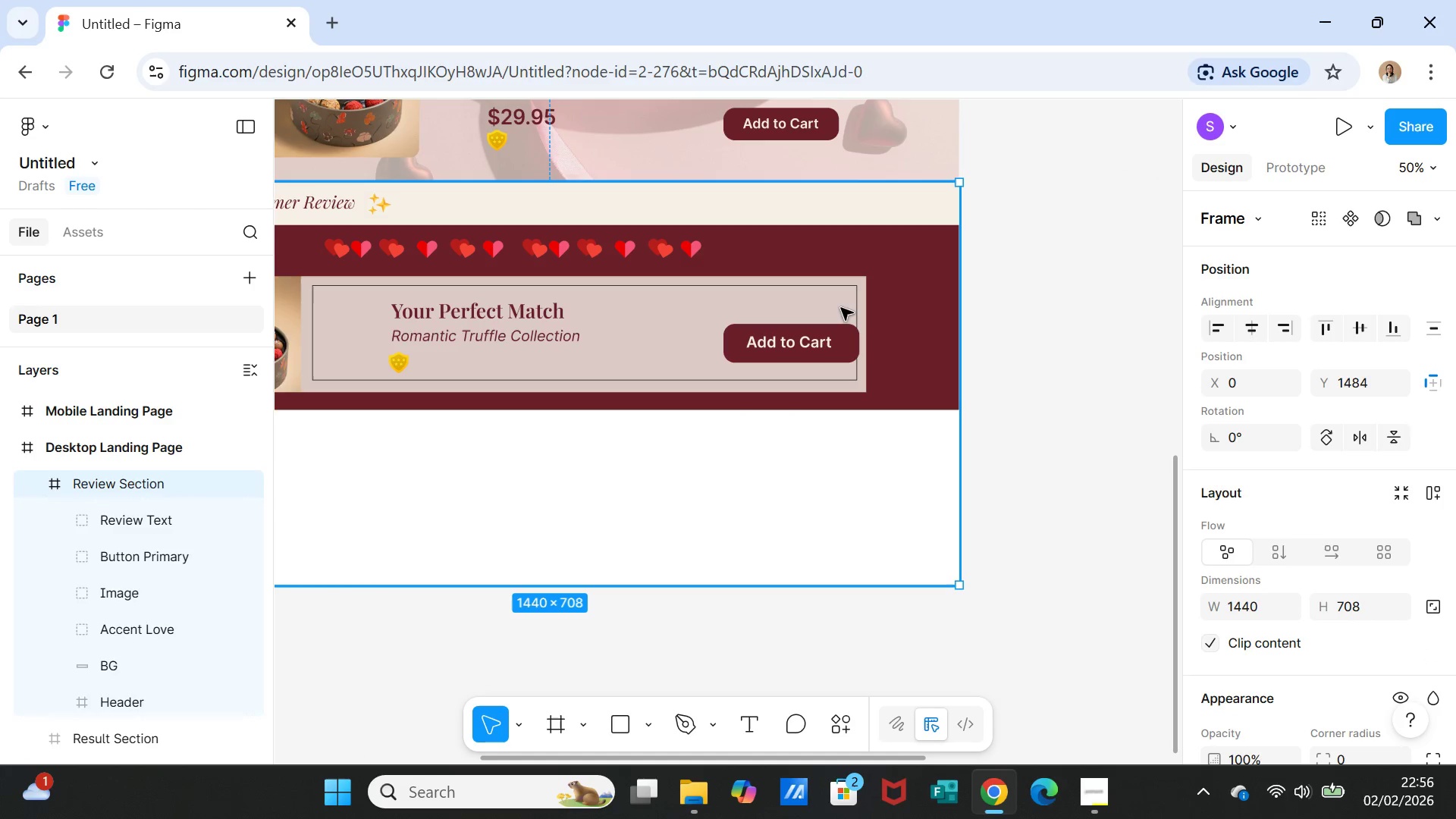 
left_click([841, 298])
 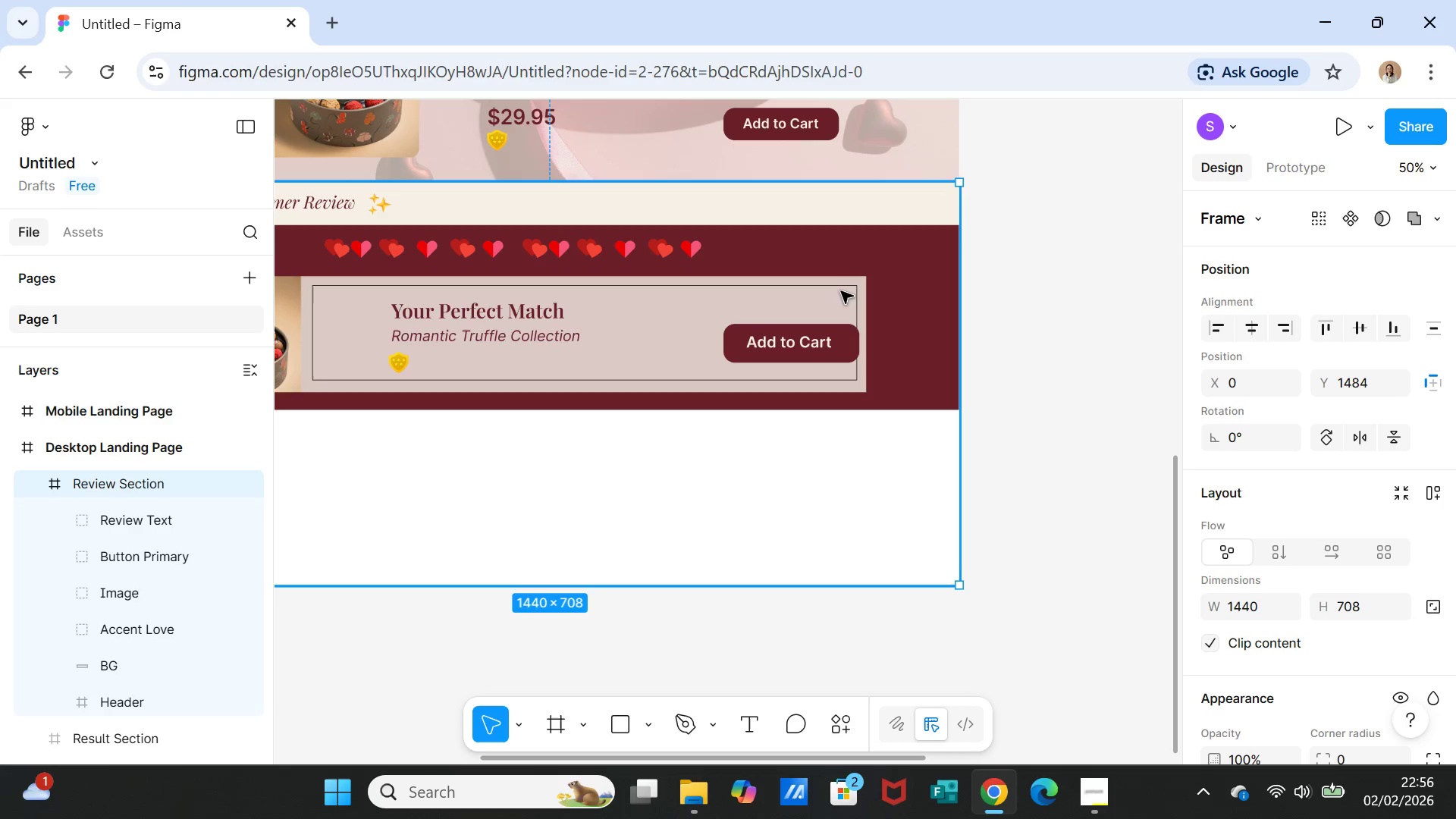 
double_click([841, 291])
 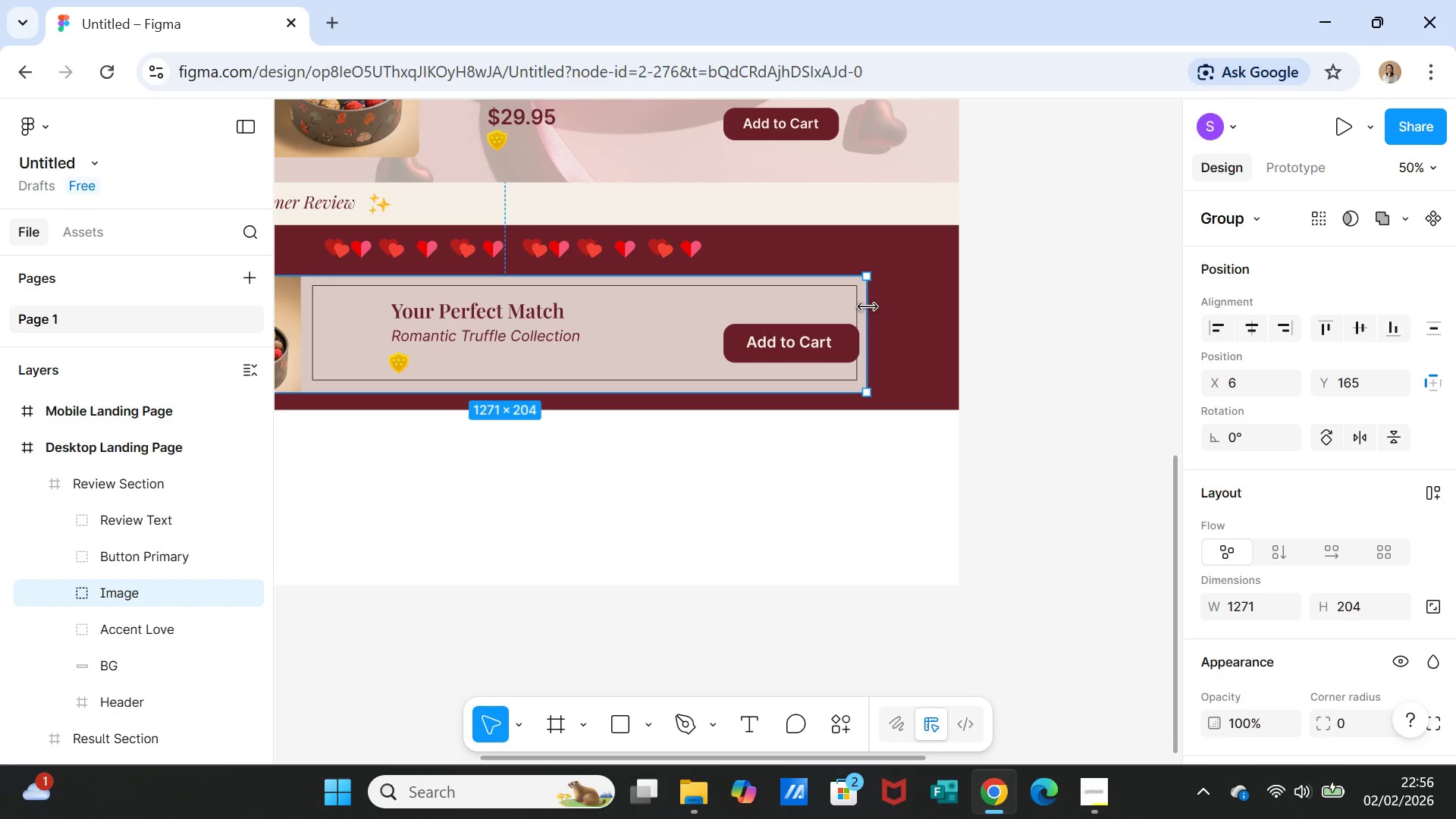 
left_click_drag(start_coordinate=[868, 307], to_coordinate=[925, 309])
 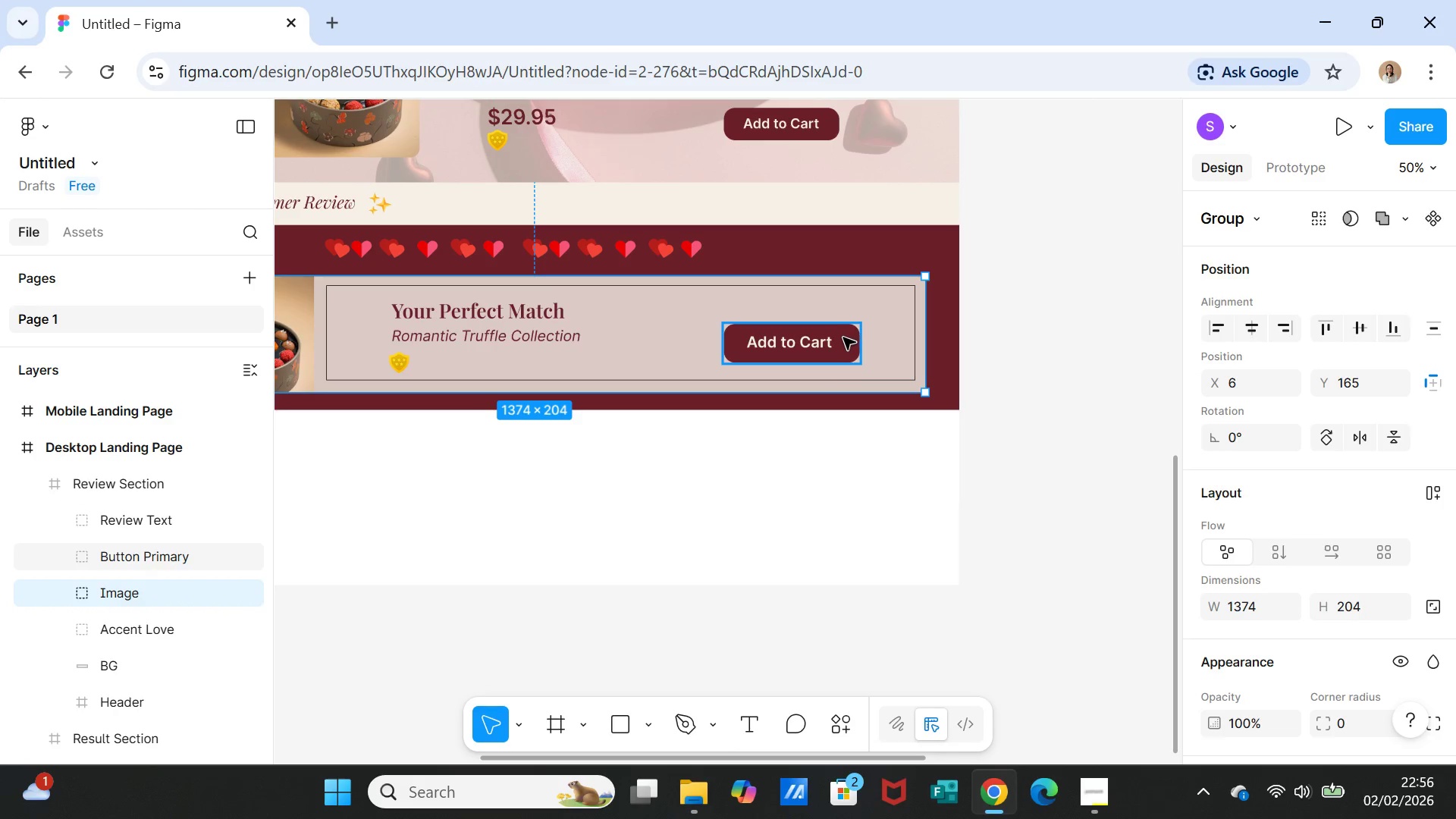 
left_click([843, 338])
 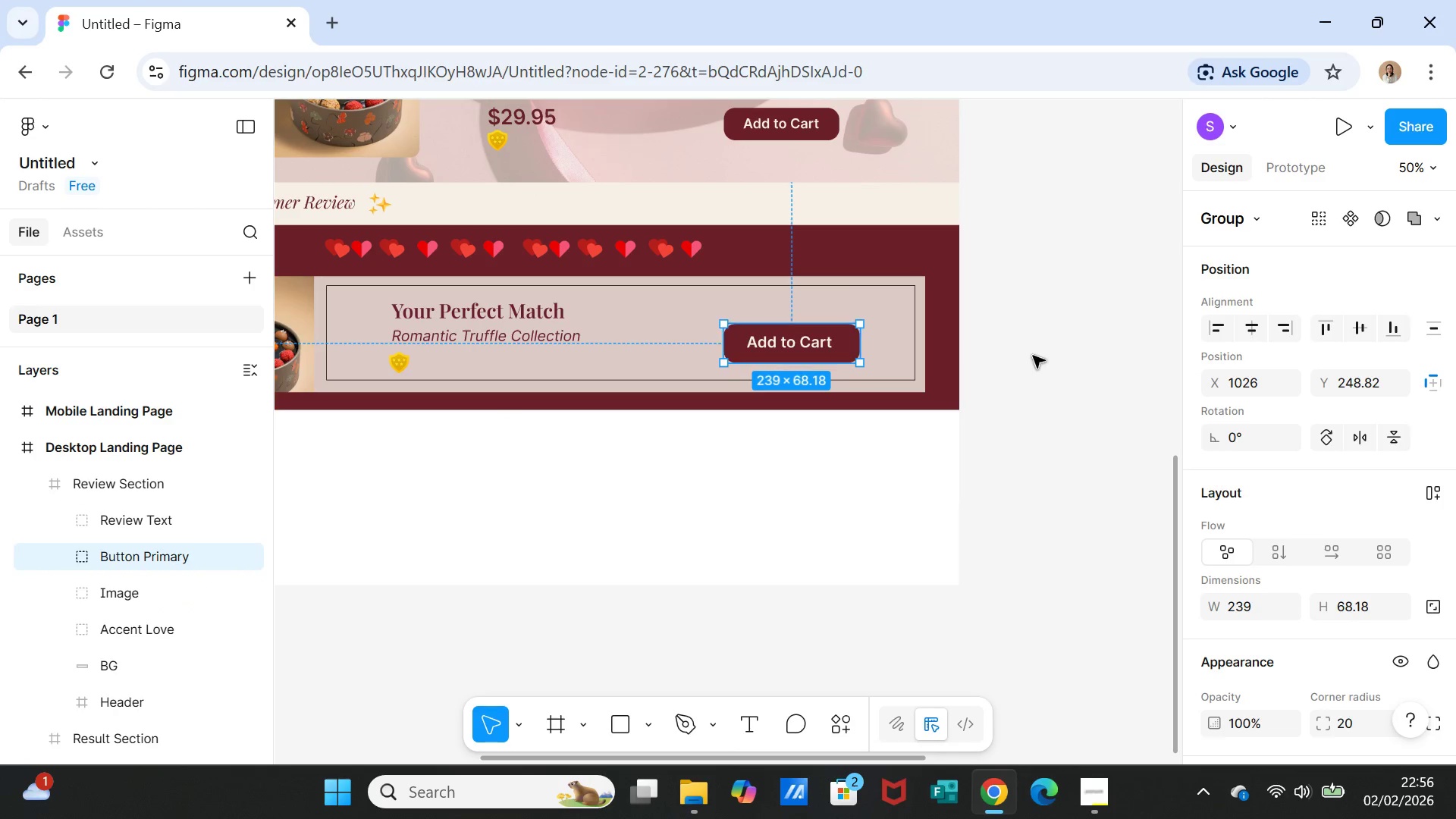 
left_click([1033, 356])
 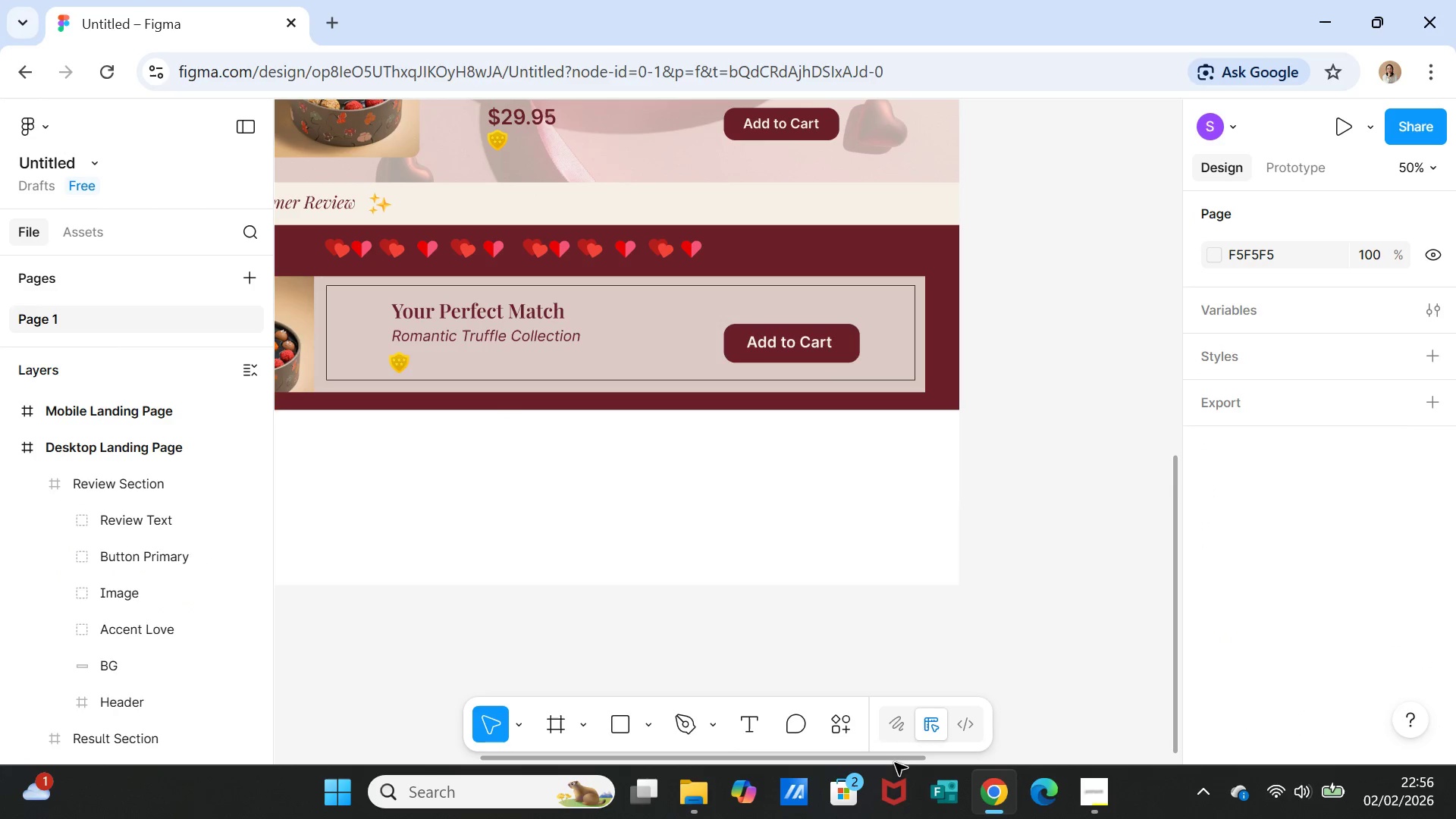 
left_click_drag(start_coordinate=[893, 757], to_coordinate=[778, 762])
 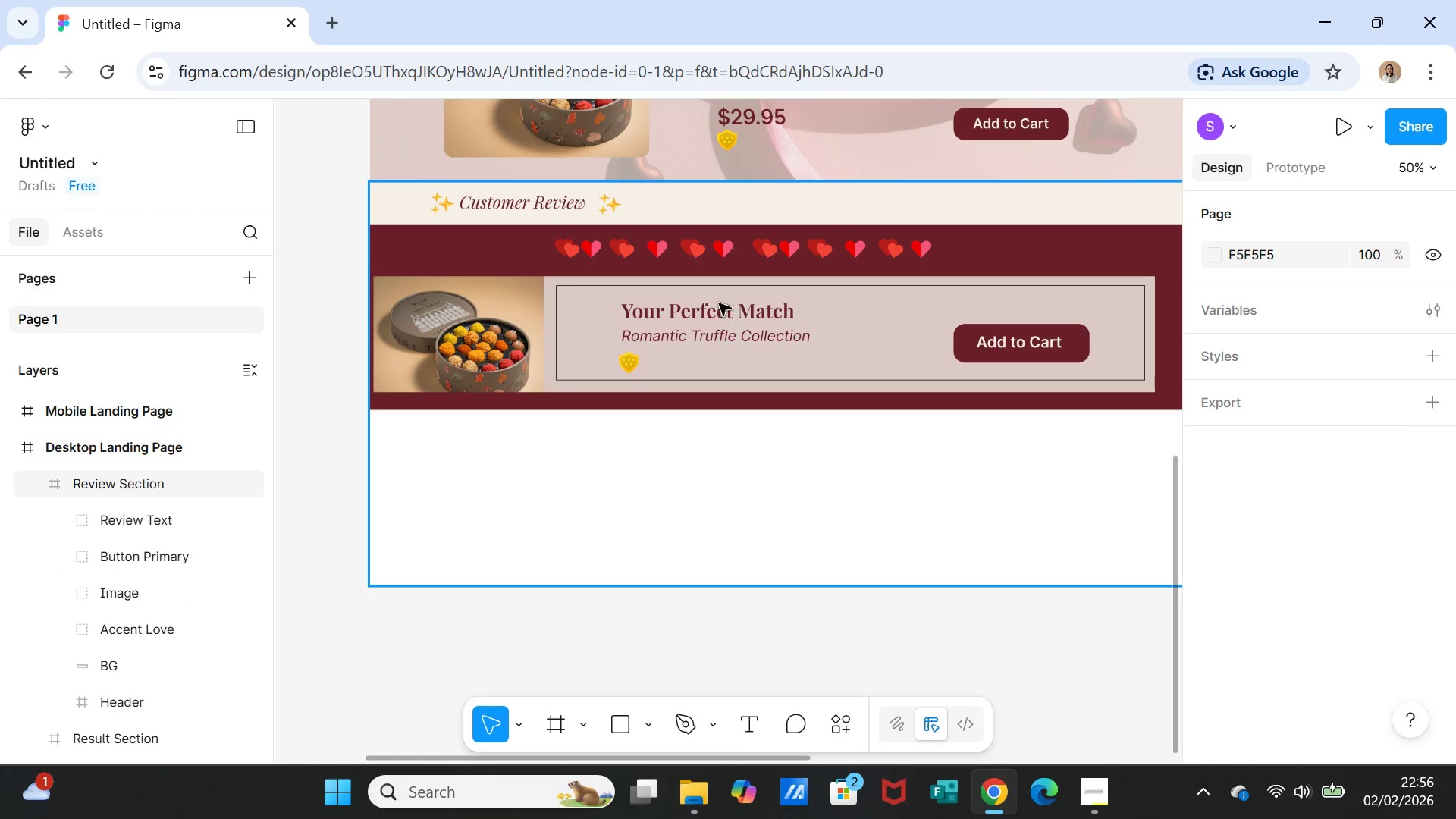 
left_click([718, 295])
 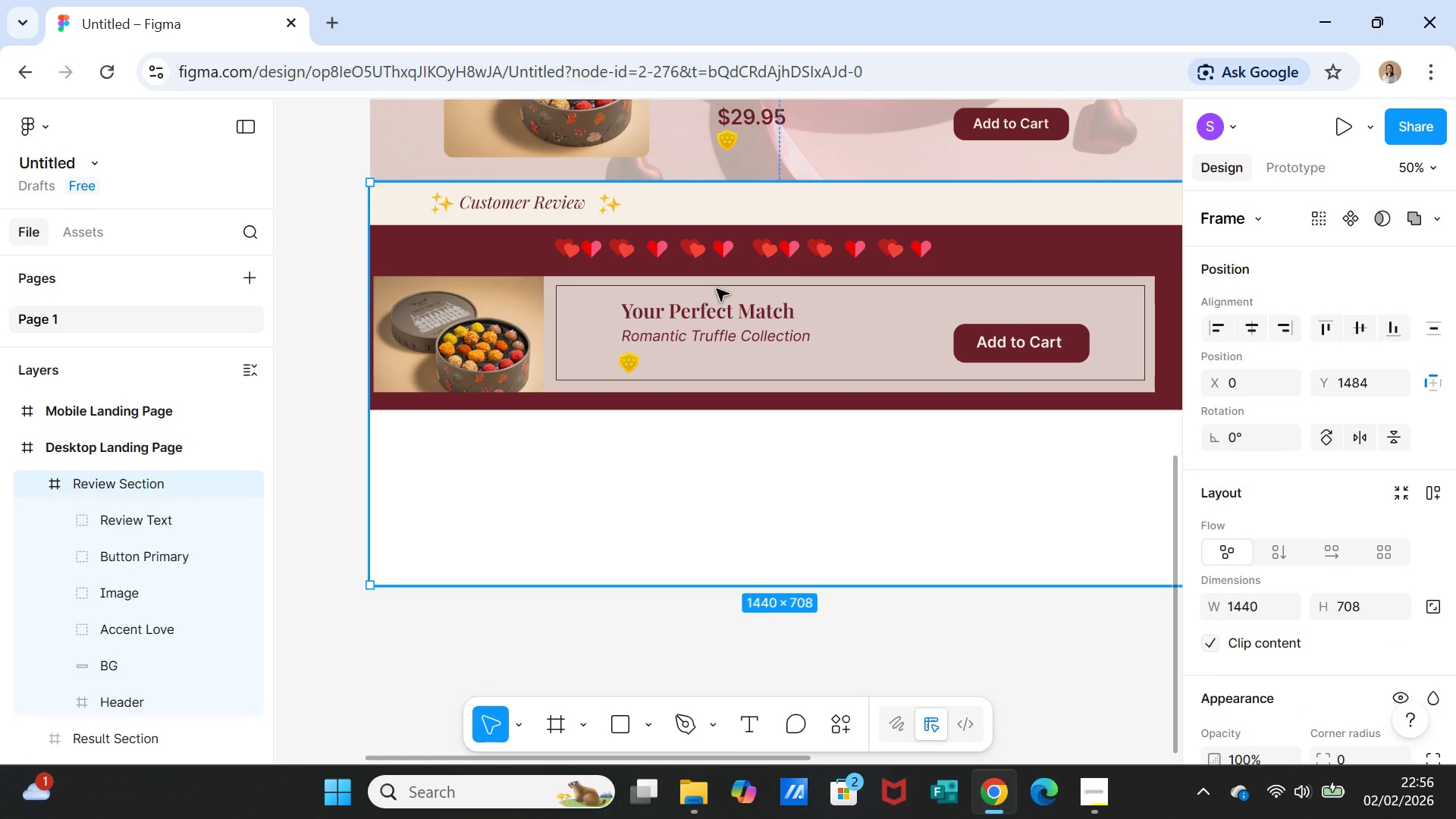 
double_click([717, 289])
 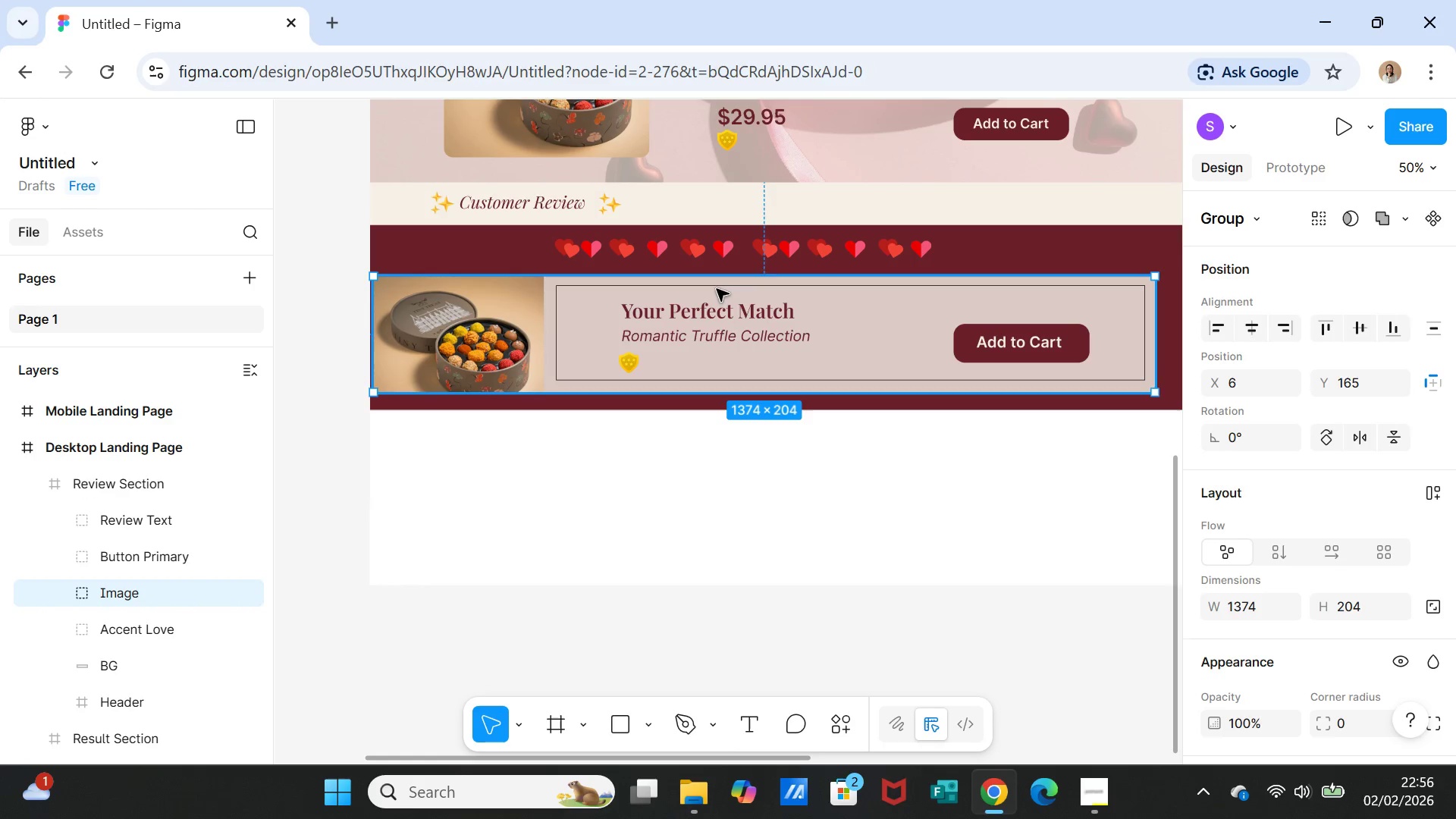 
left_click_drag(start_coordinate=[717, 289], to_coordinate=[727, 289])
 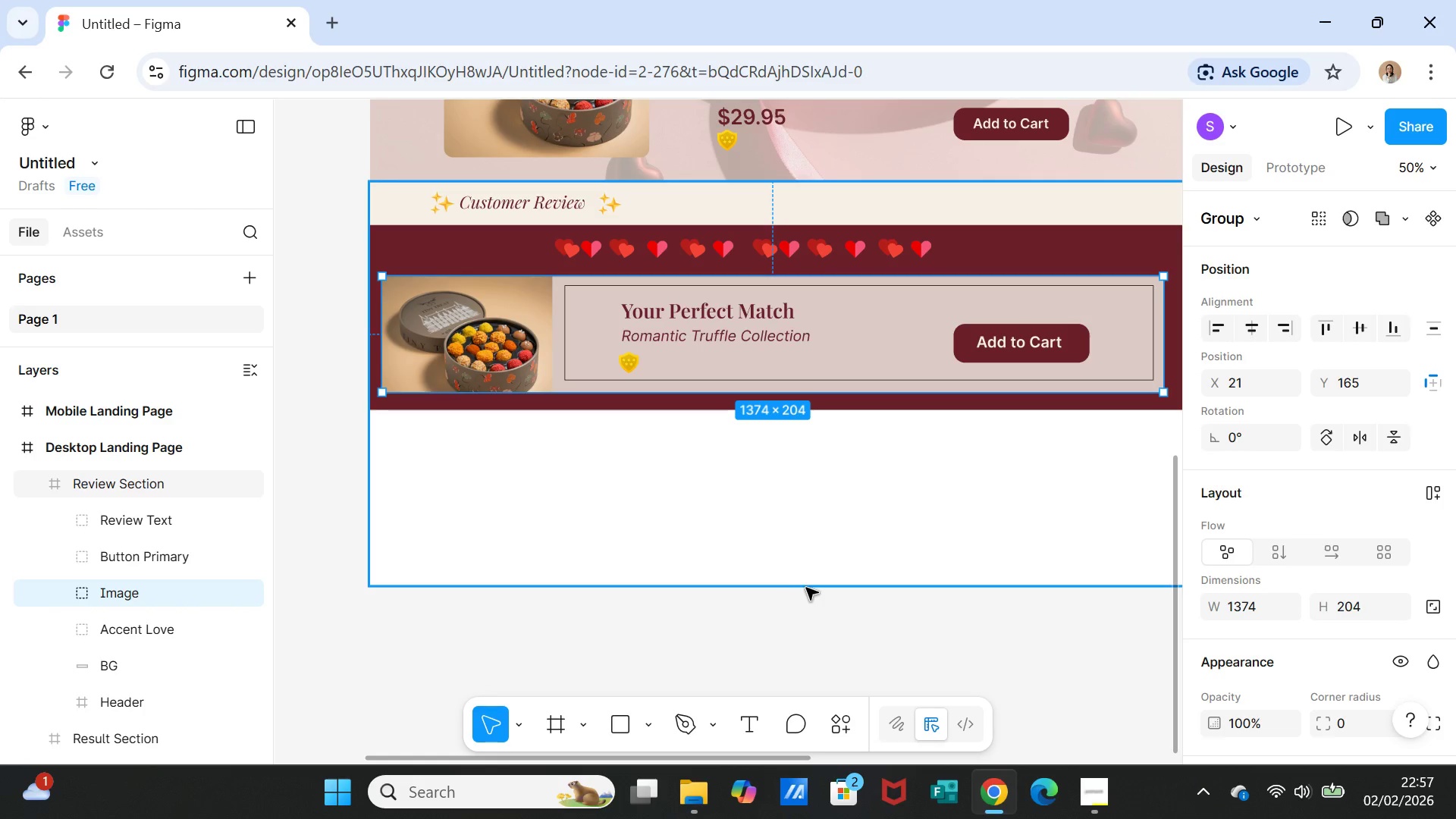 
left_click([808, 563])
 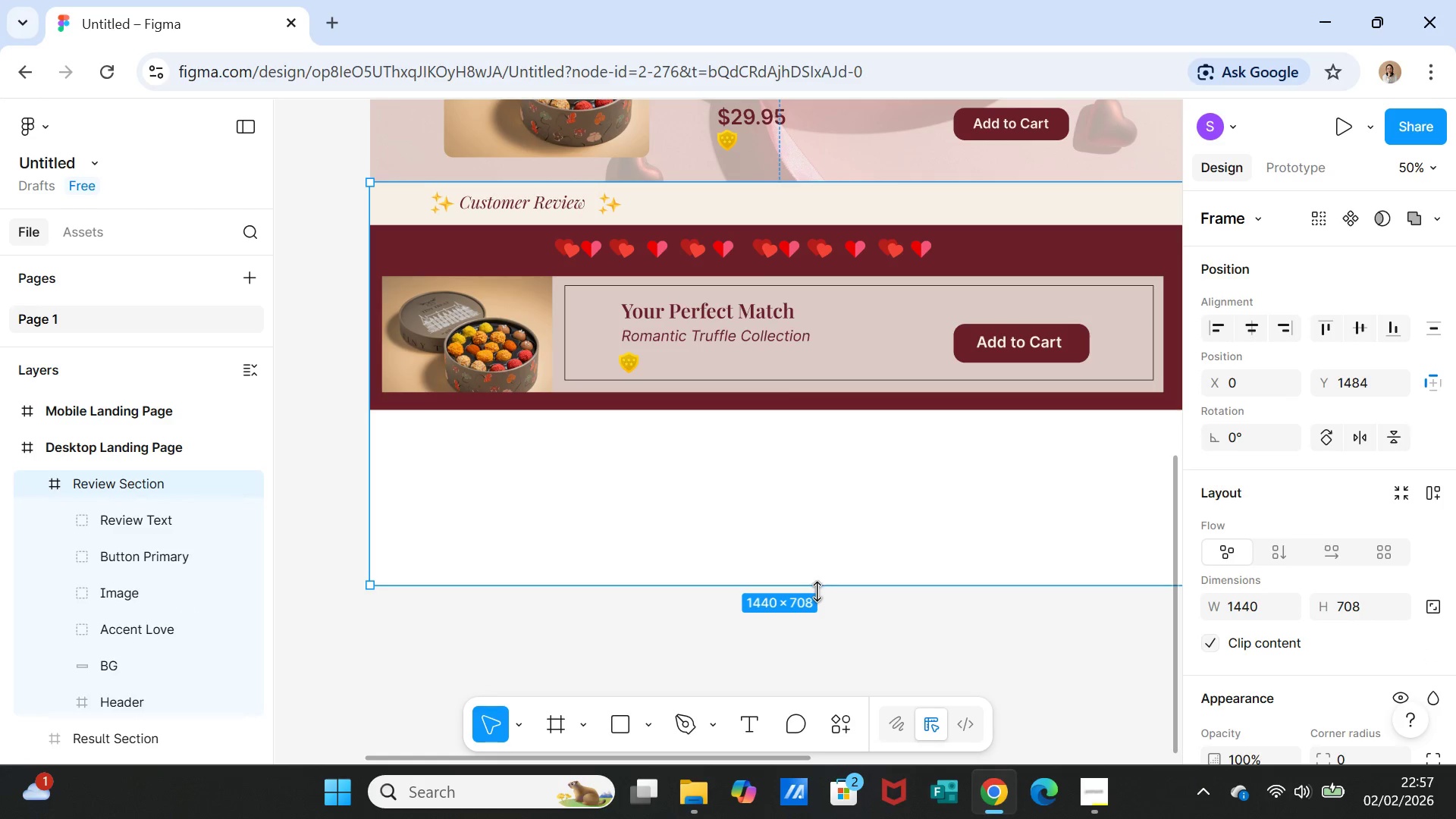 
left_click_drag(start_coordinate=[817, 592], to_coordinate=[821, 413])
 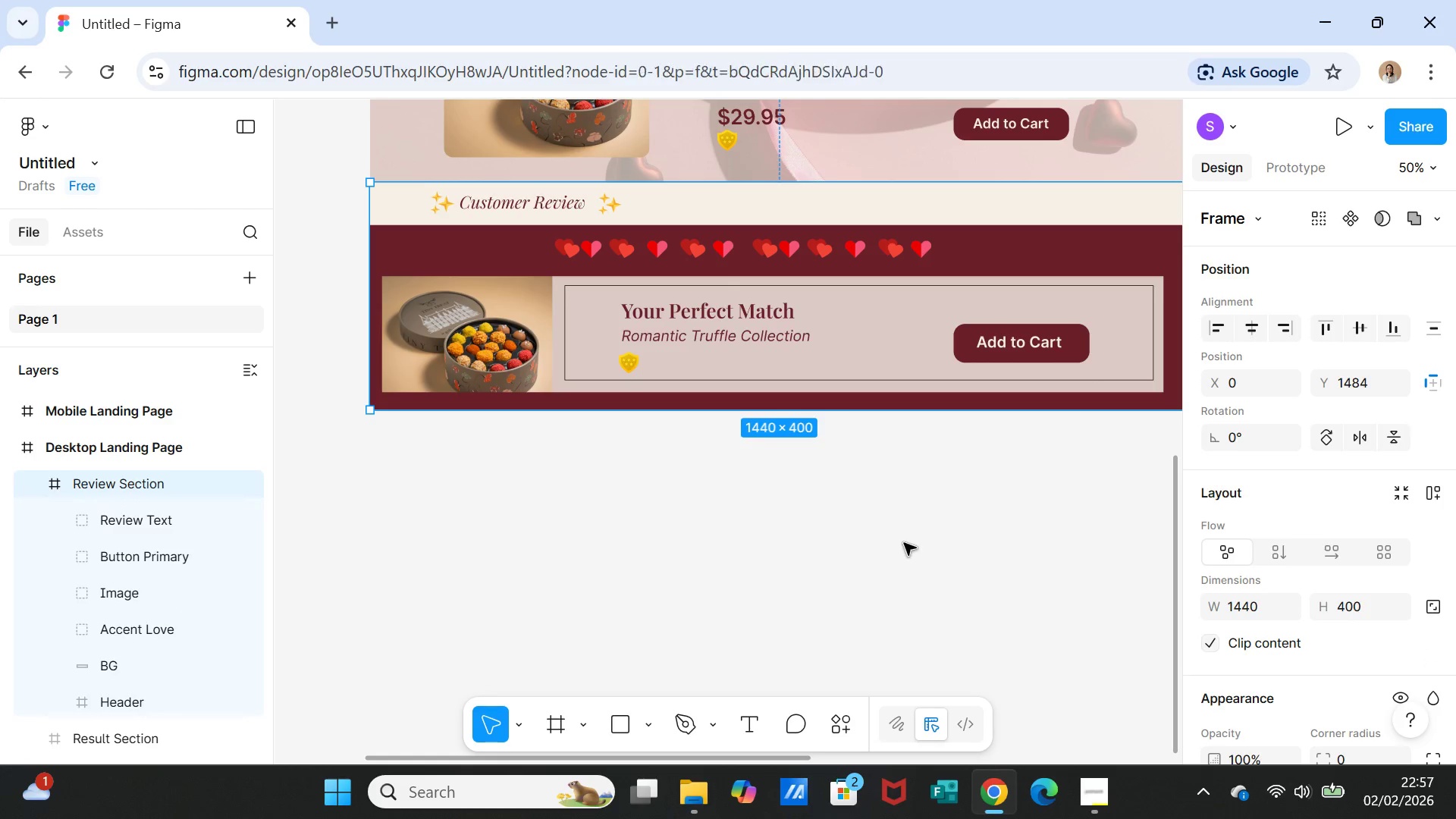 
left_click([904, 543])
 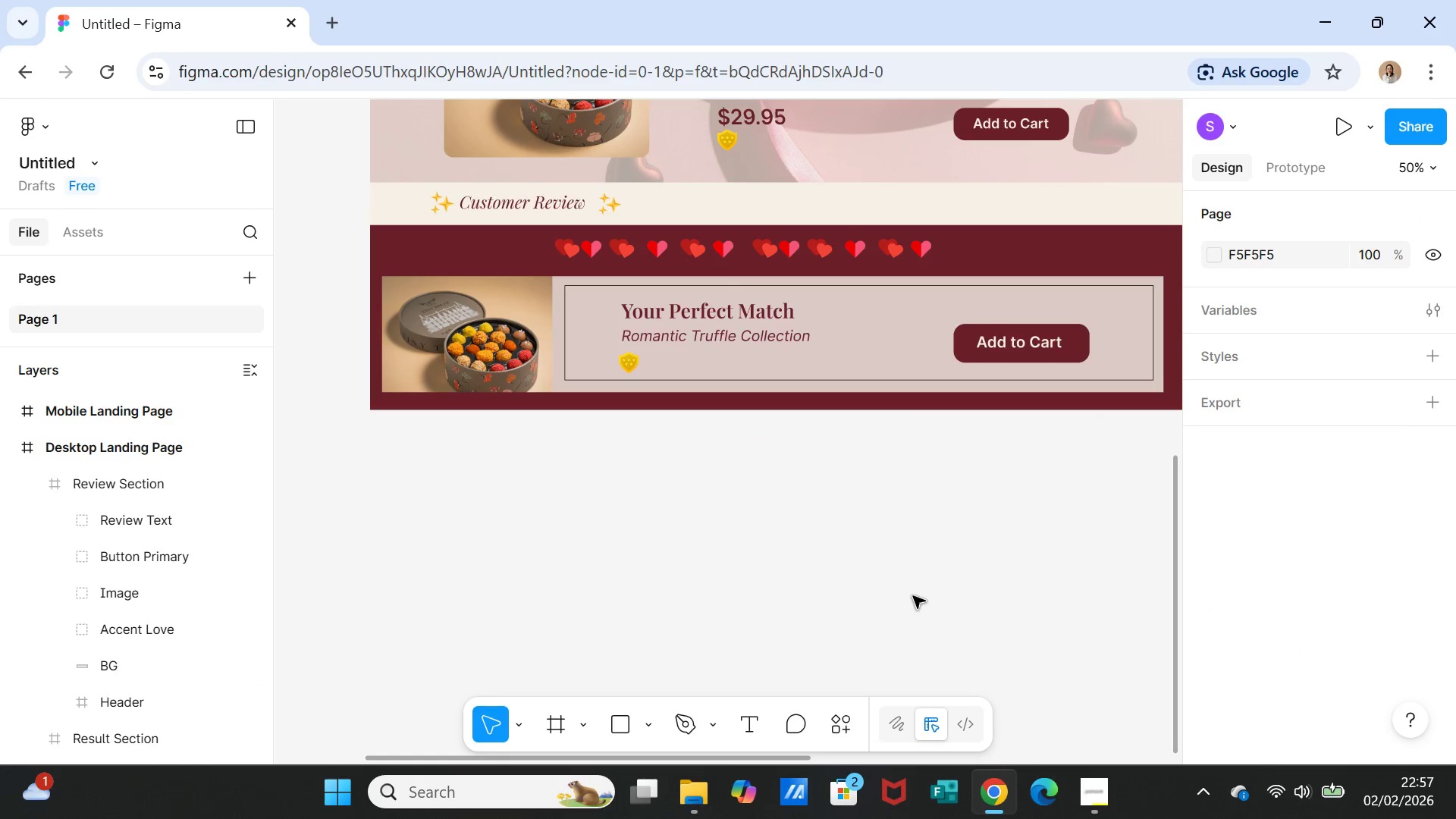 
scroll: coordinate [910, 581], scroll_direction: up, amount: 24.0
 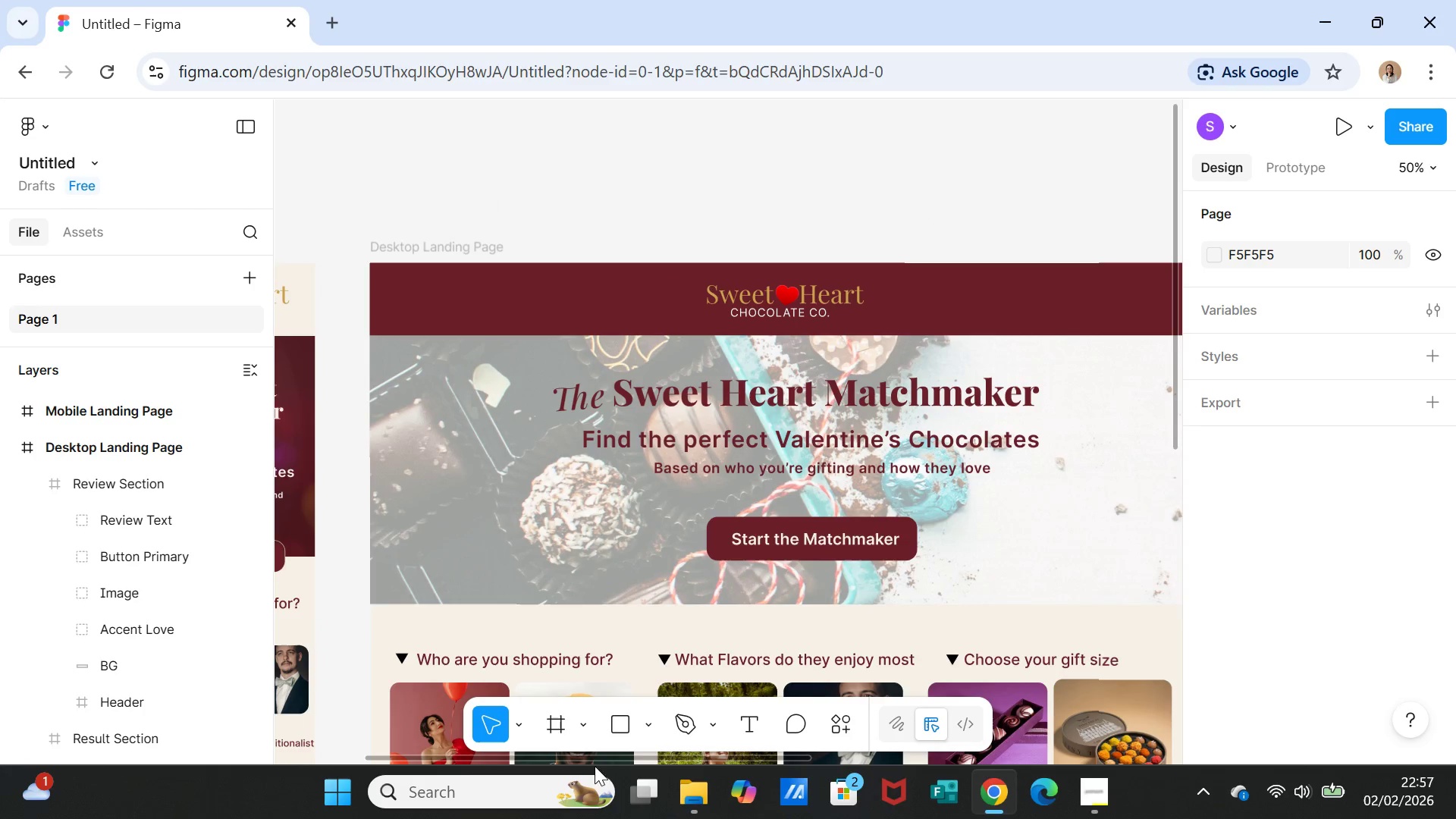 
left_click_drag(start_coordinate=[593, 761], to_coordinate=[1009, 781])
 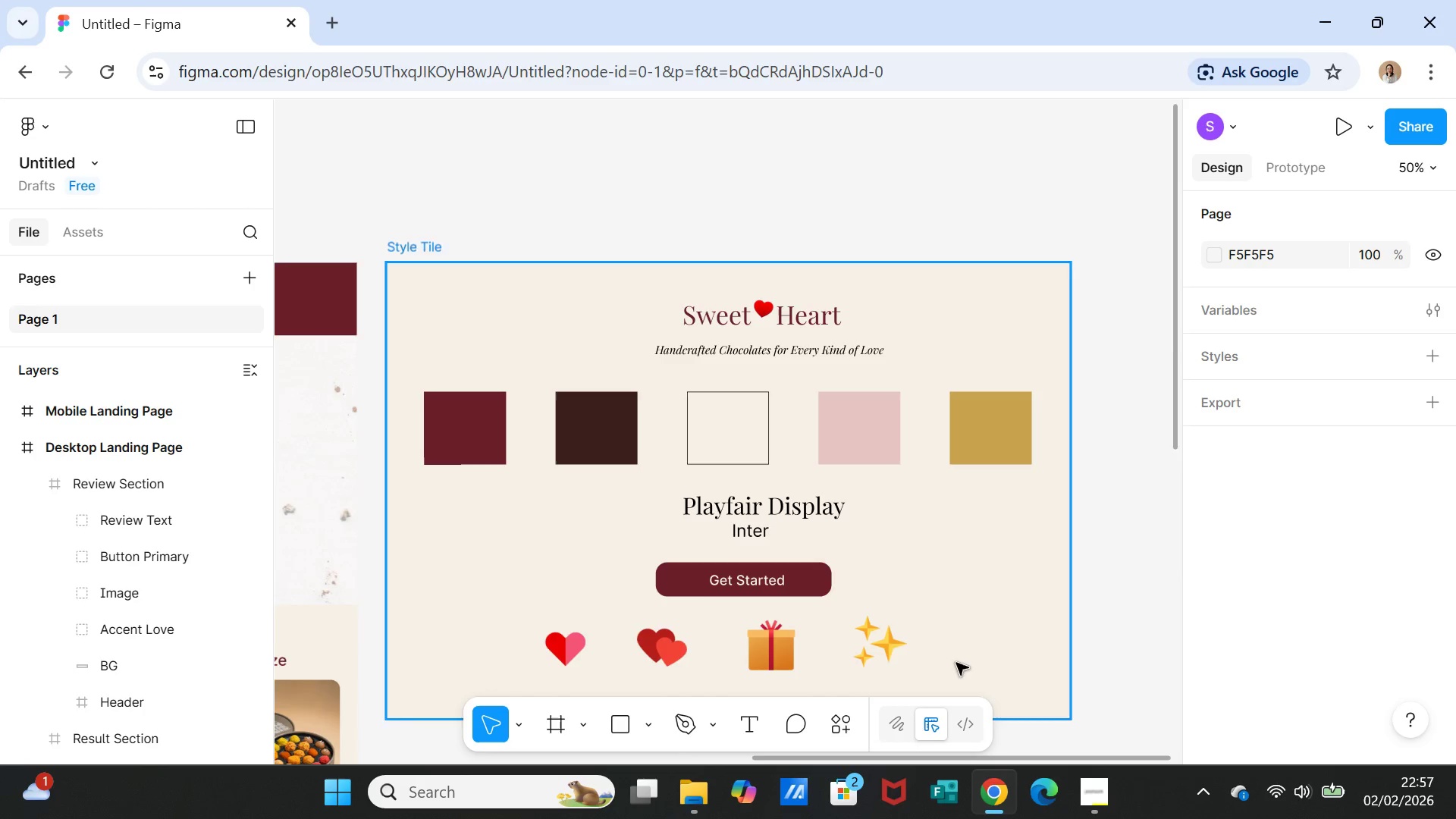 
scroll: coordinate [956, 662], scroll_direction: down, amount: 6.0
 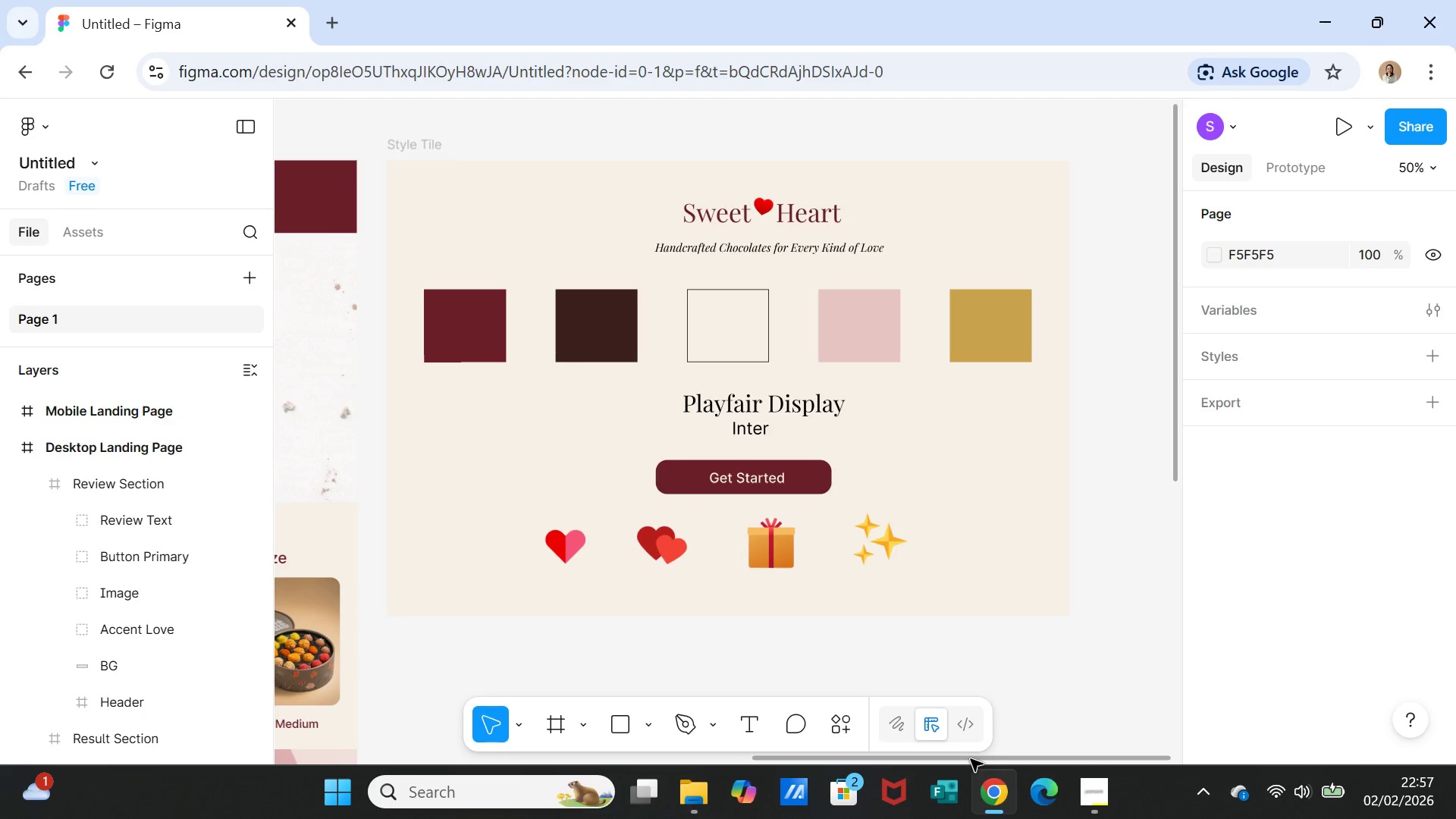 
left_click_drag(start_coordinate=[971, 759], to_coordinate=[256, 711])
 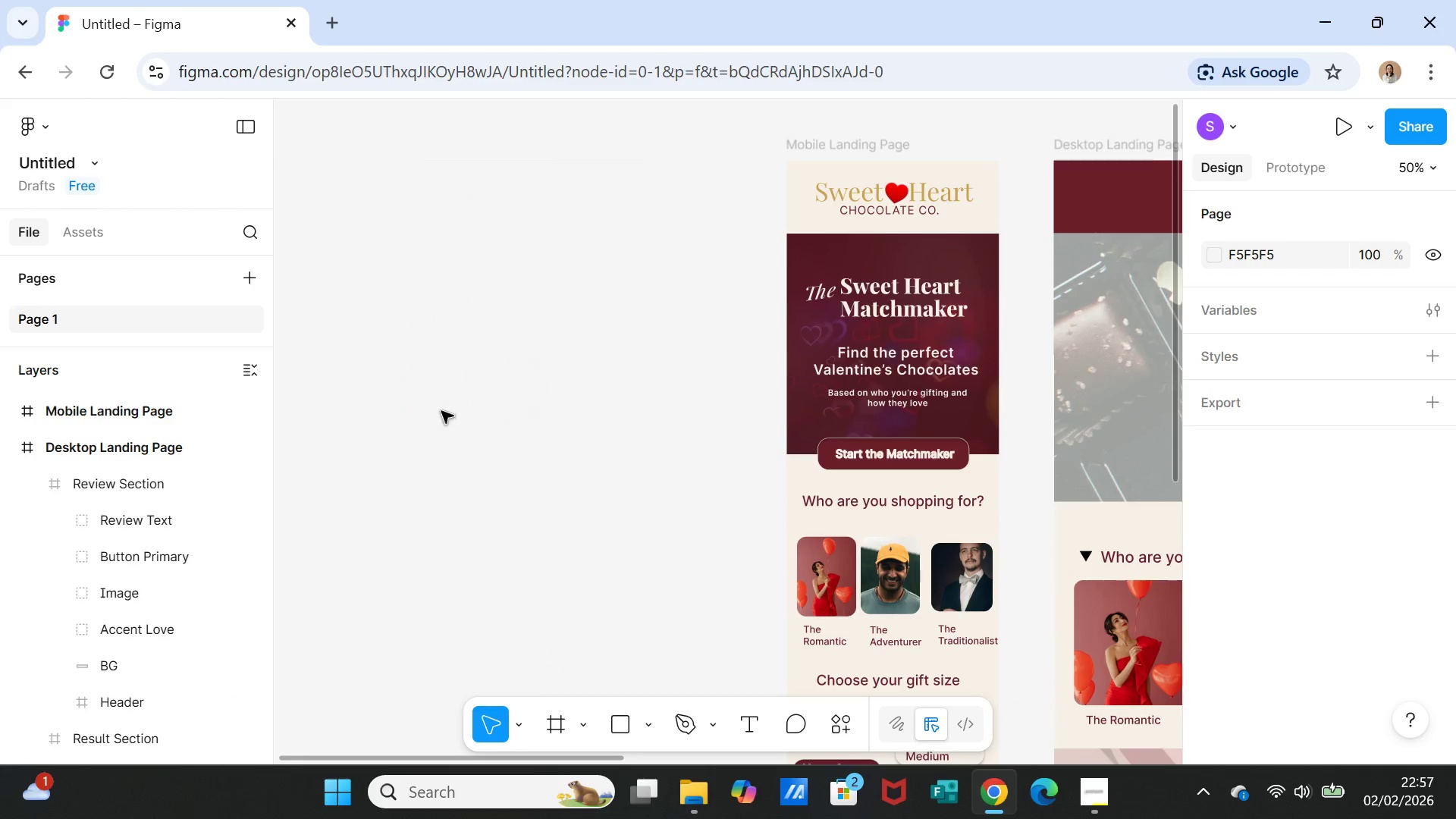 
left_click([489, 406])
 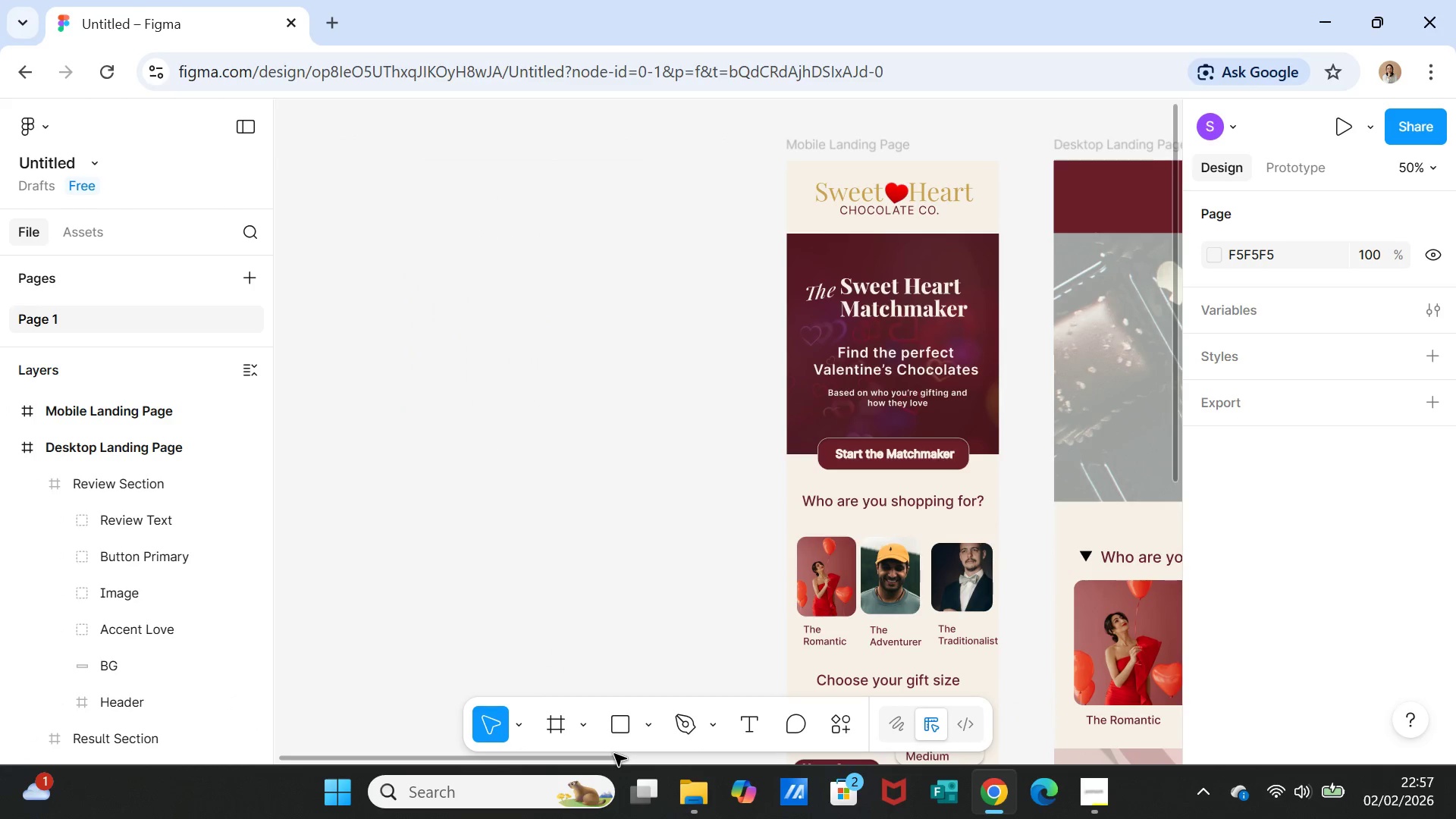 
left_click_drag(start_coordinate=[613, 758], to_coordinate=[1185, 743])
 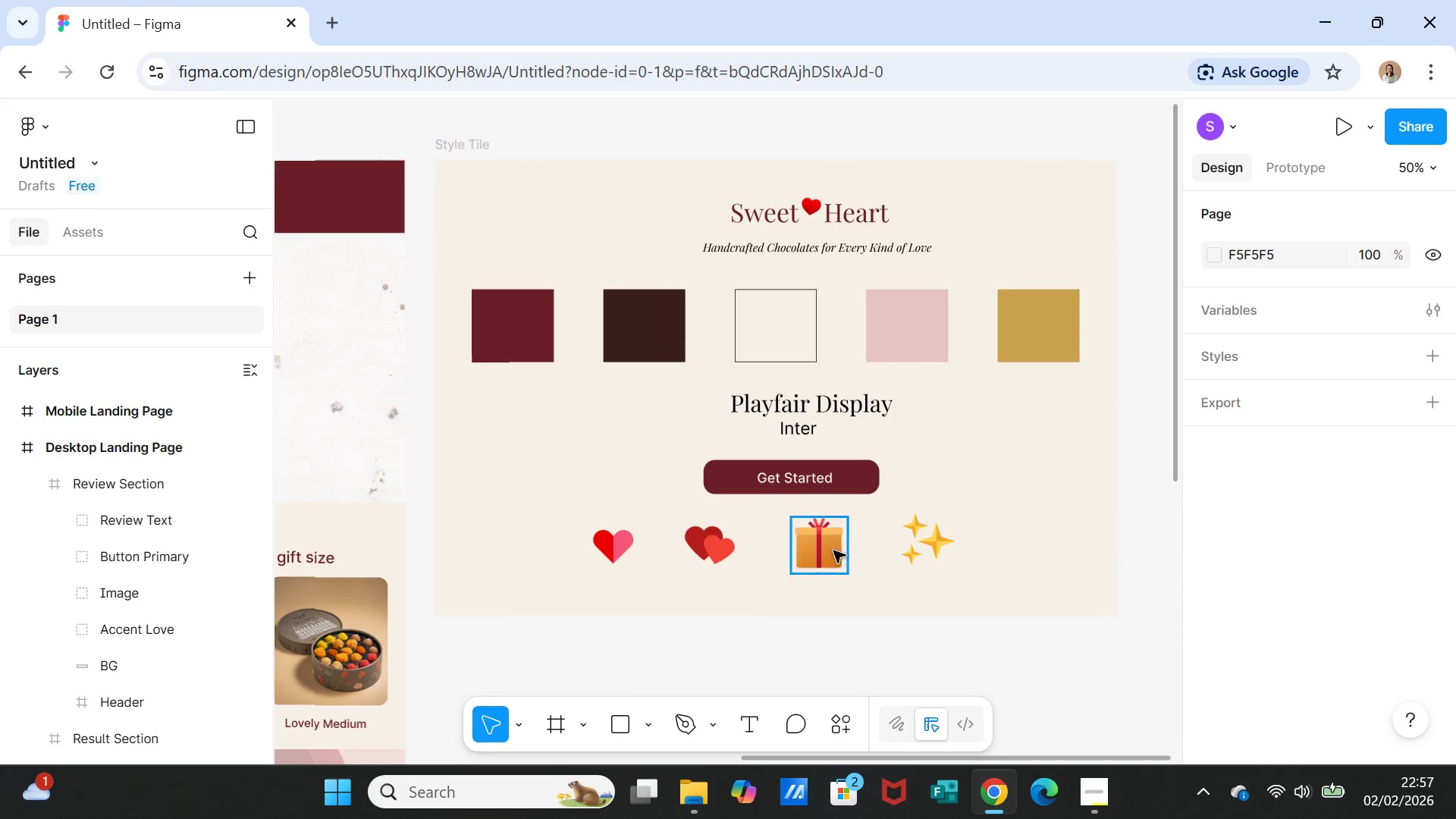 
left_click([833, 551])
 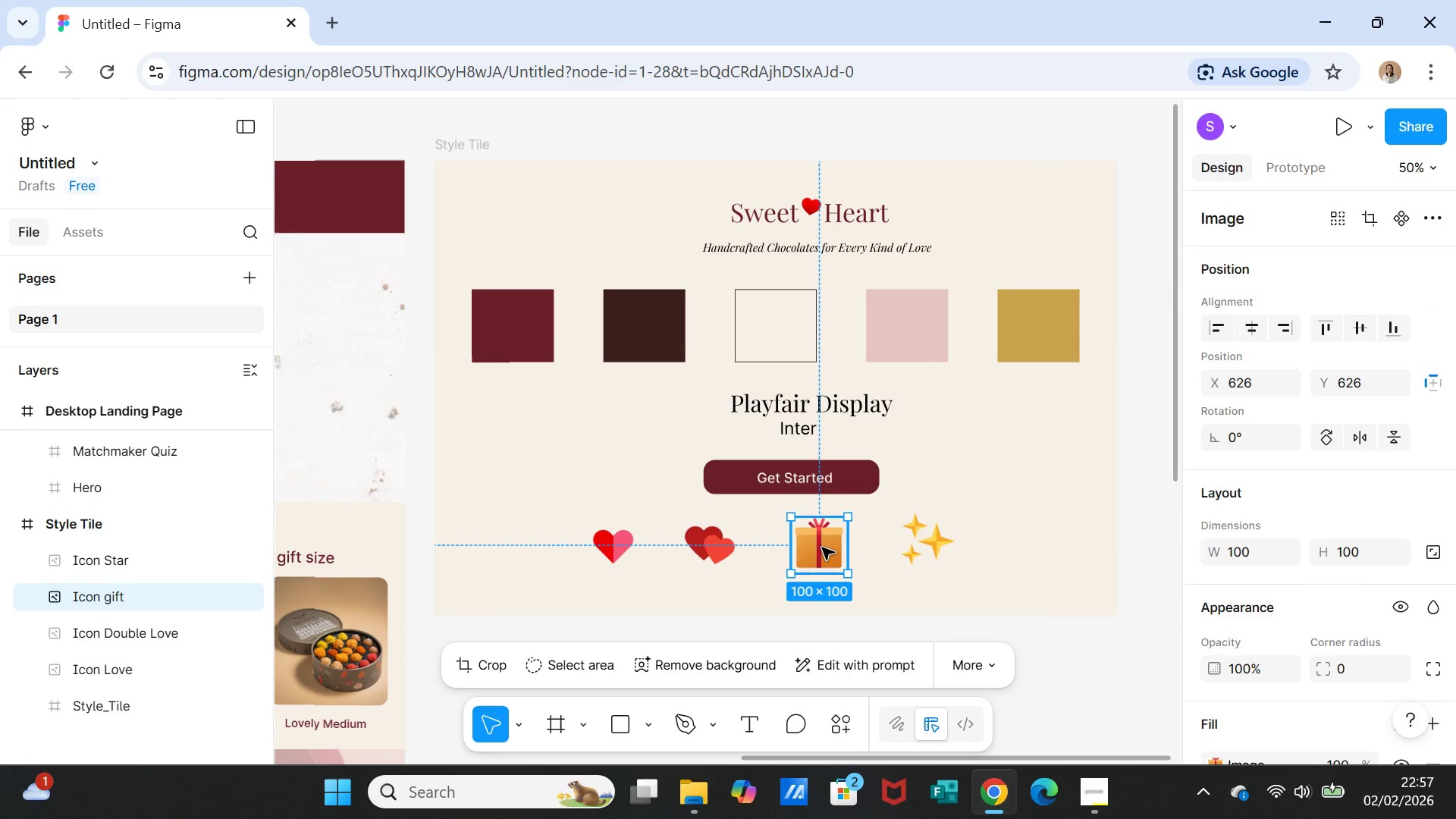 
key(Delete)
 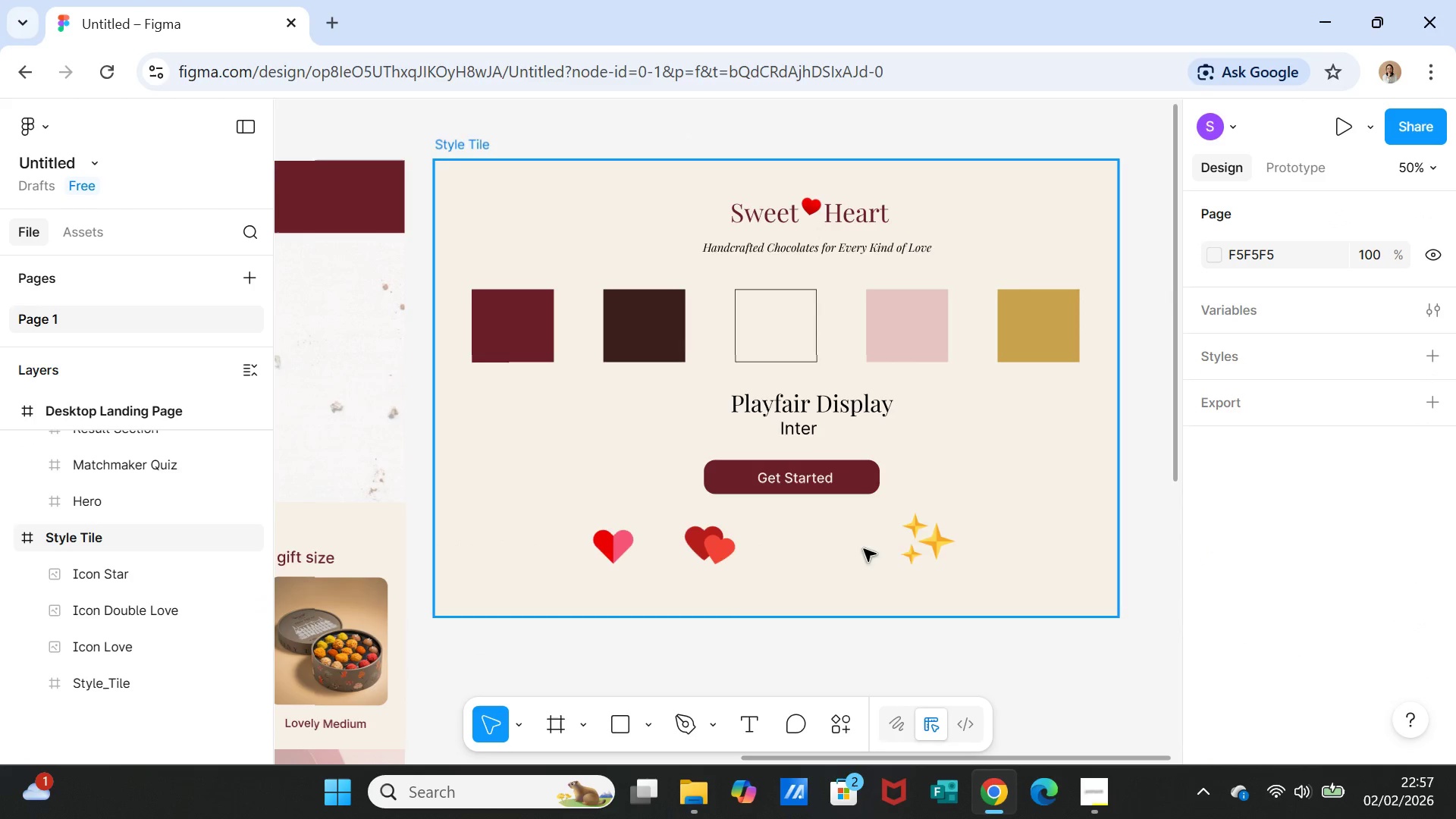 
left_click([924, 542])
 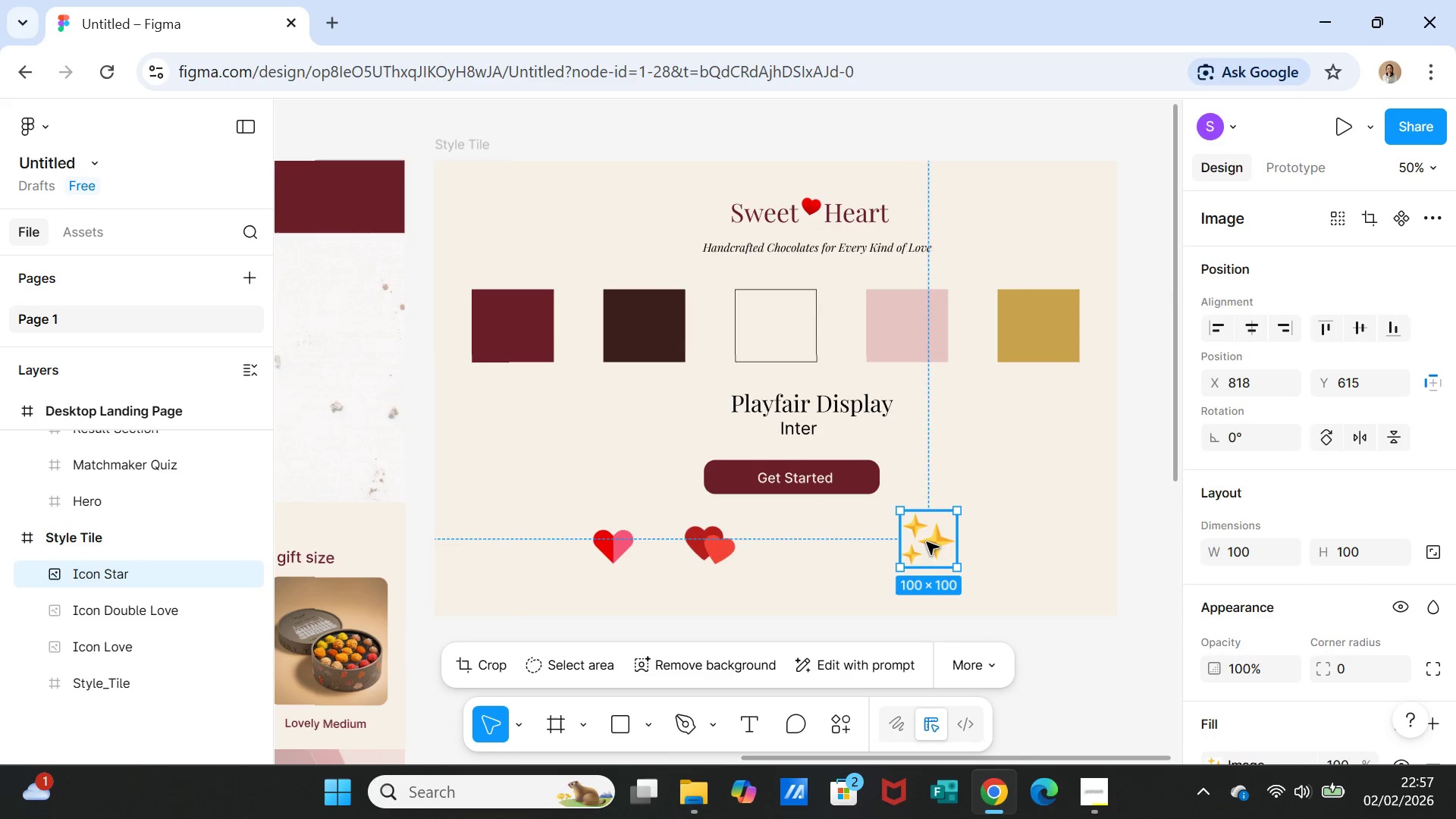 
left_click_drag(start_coordinate=[927, 542], to_coordinate=[849, 556])
 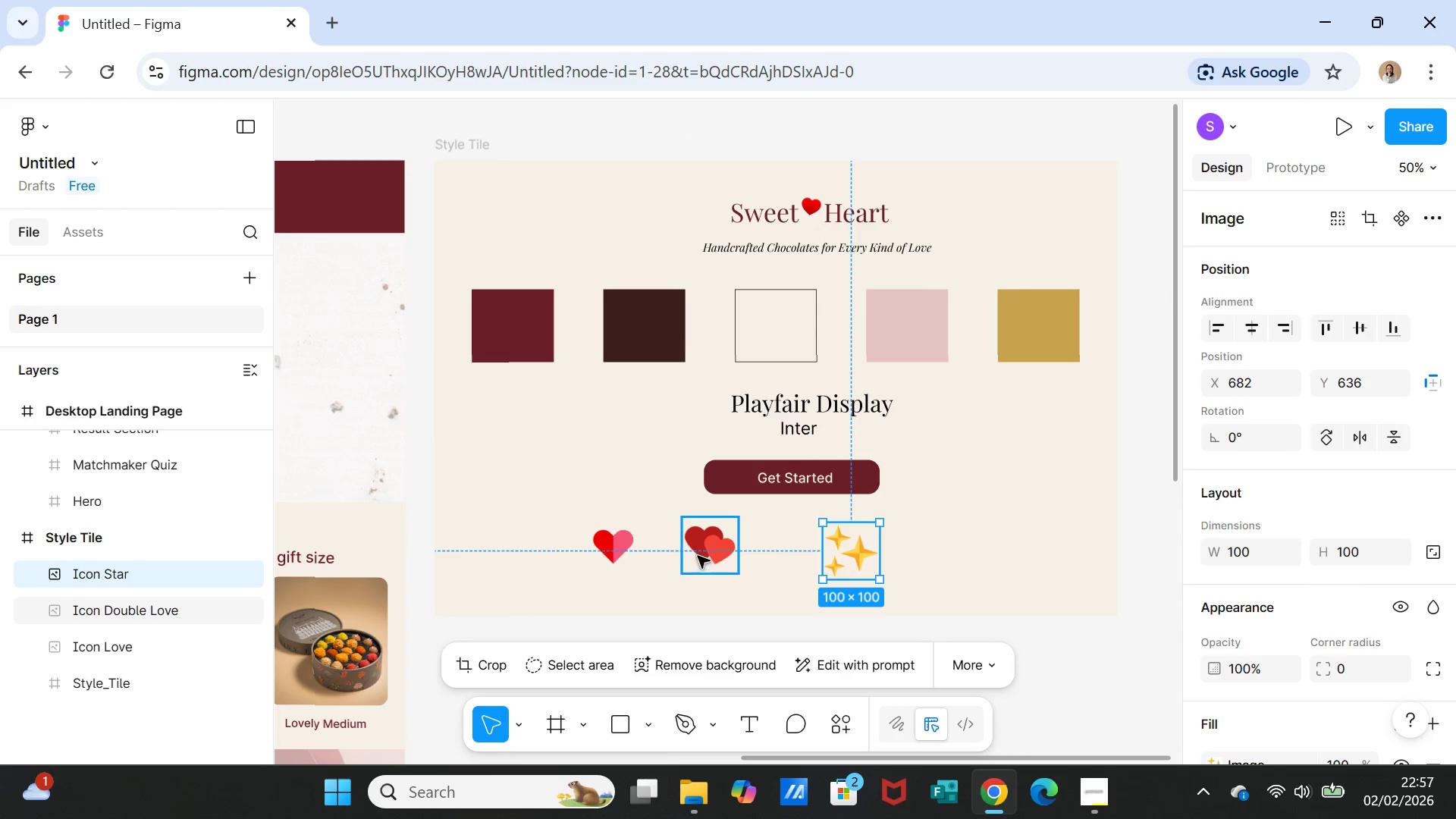 
left_click([698, 555])
 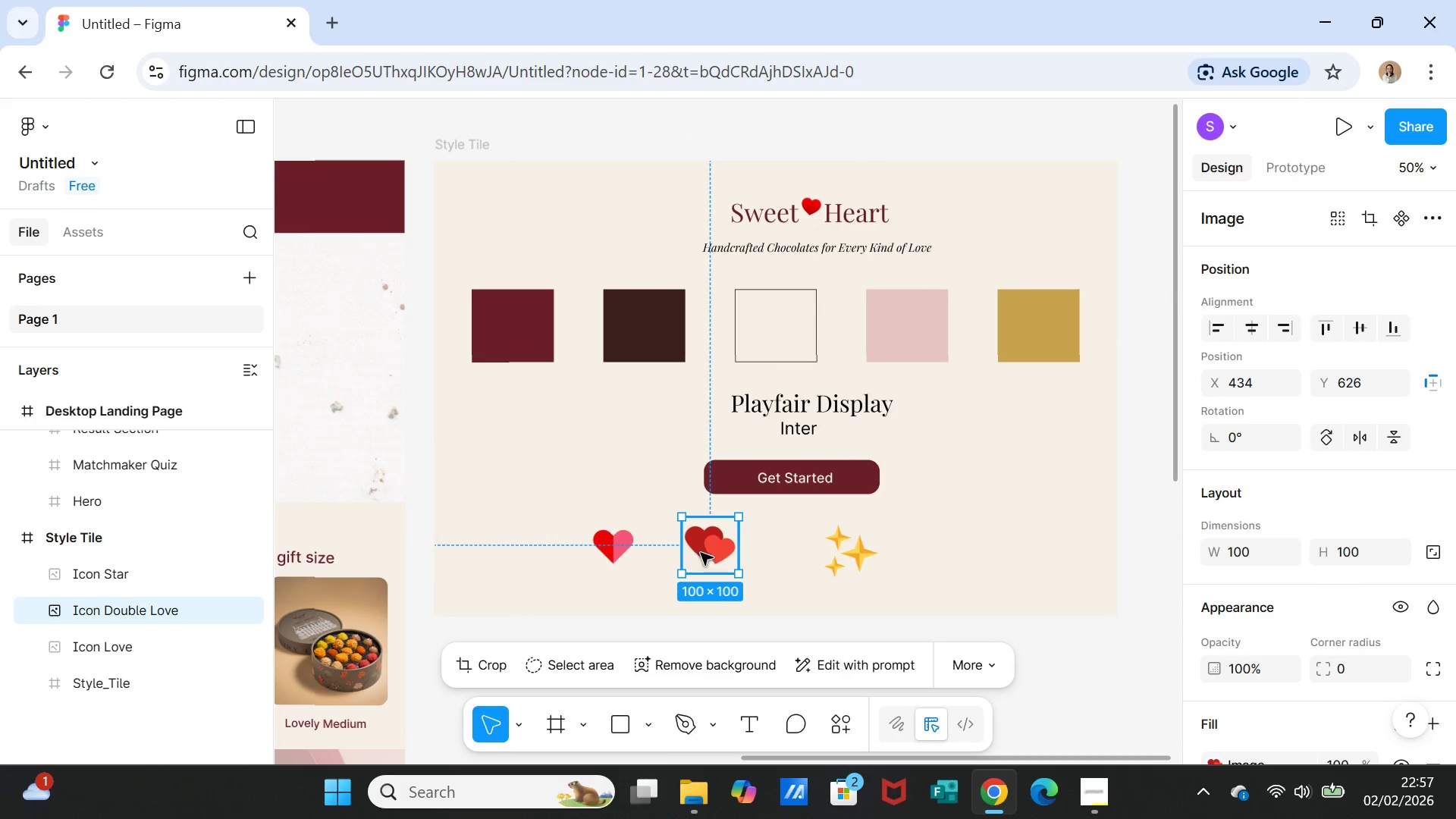 
left_click_drag(start_coordinate=[701, 553], to_coordinate=[736, 558])
 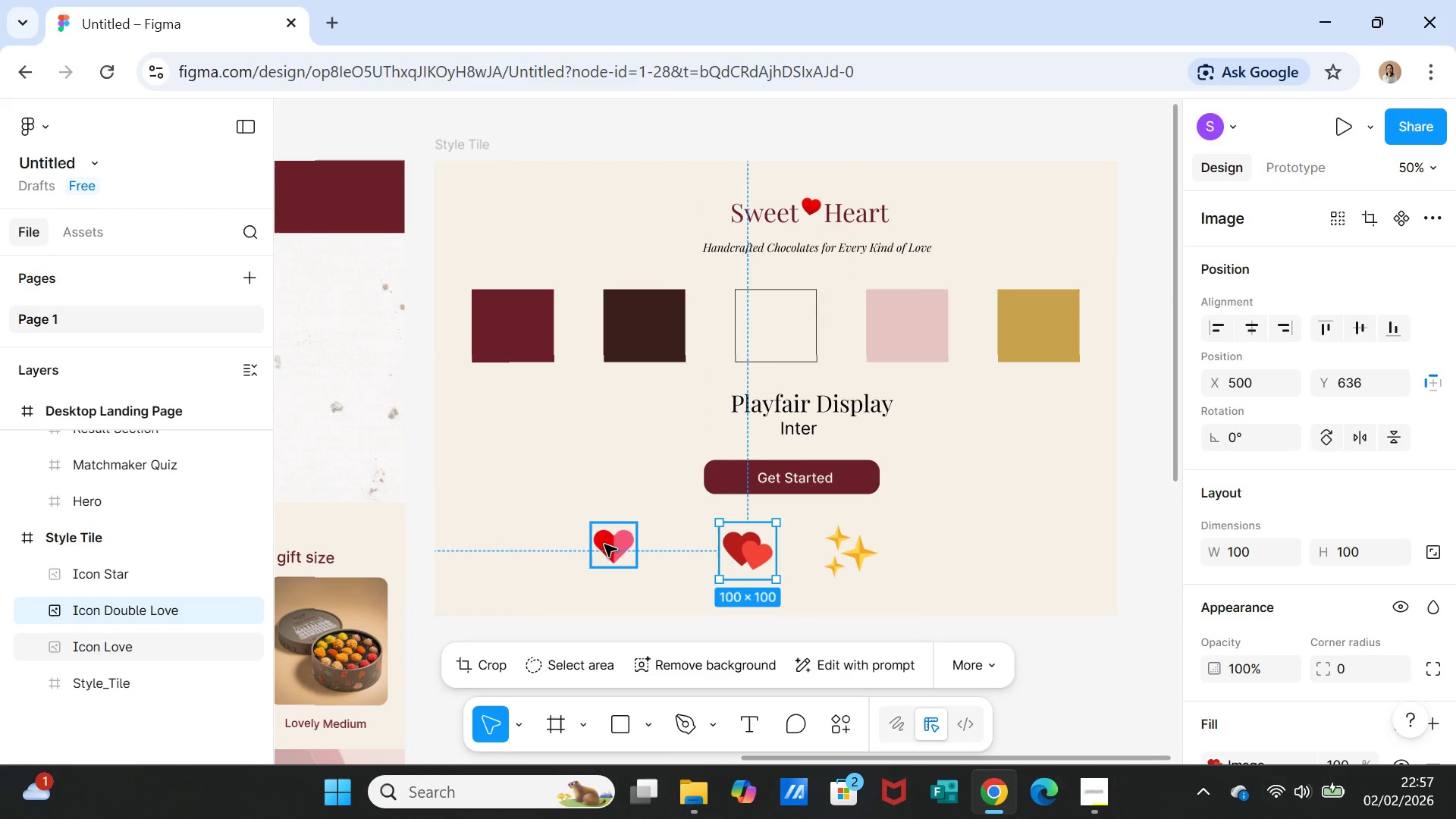 
left_click([604, 544])
 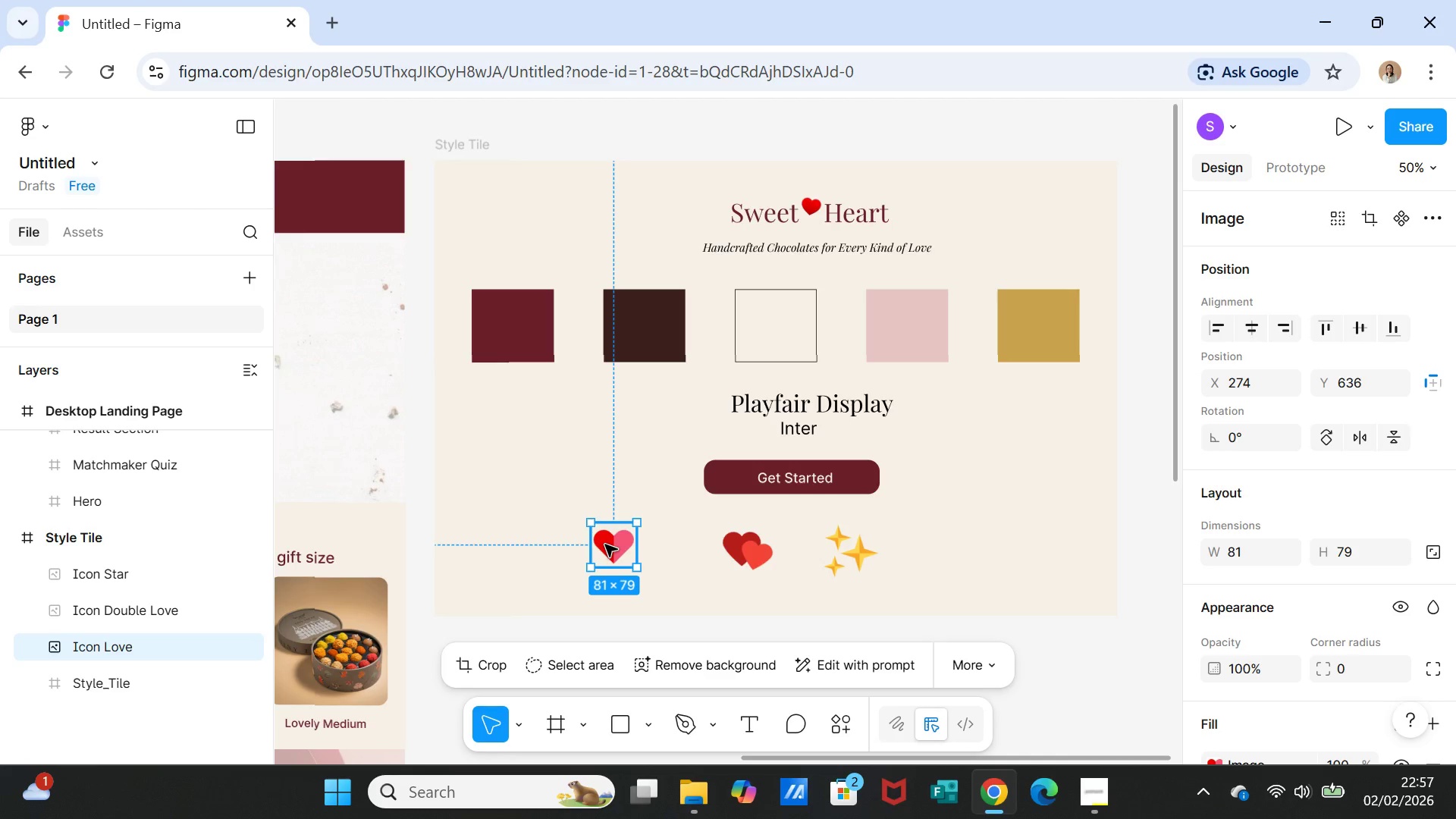 
left_click_drag(start_coordinate=[605, 544], to_coordinate=[648, 551])
 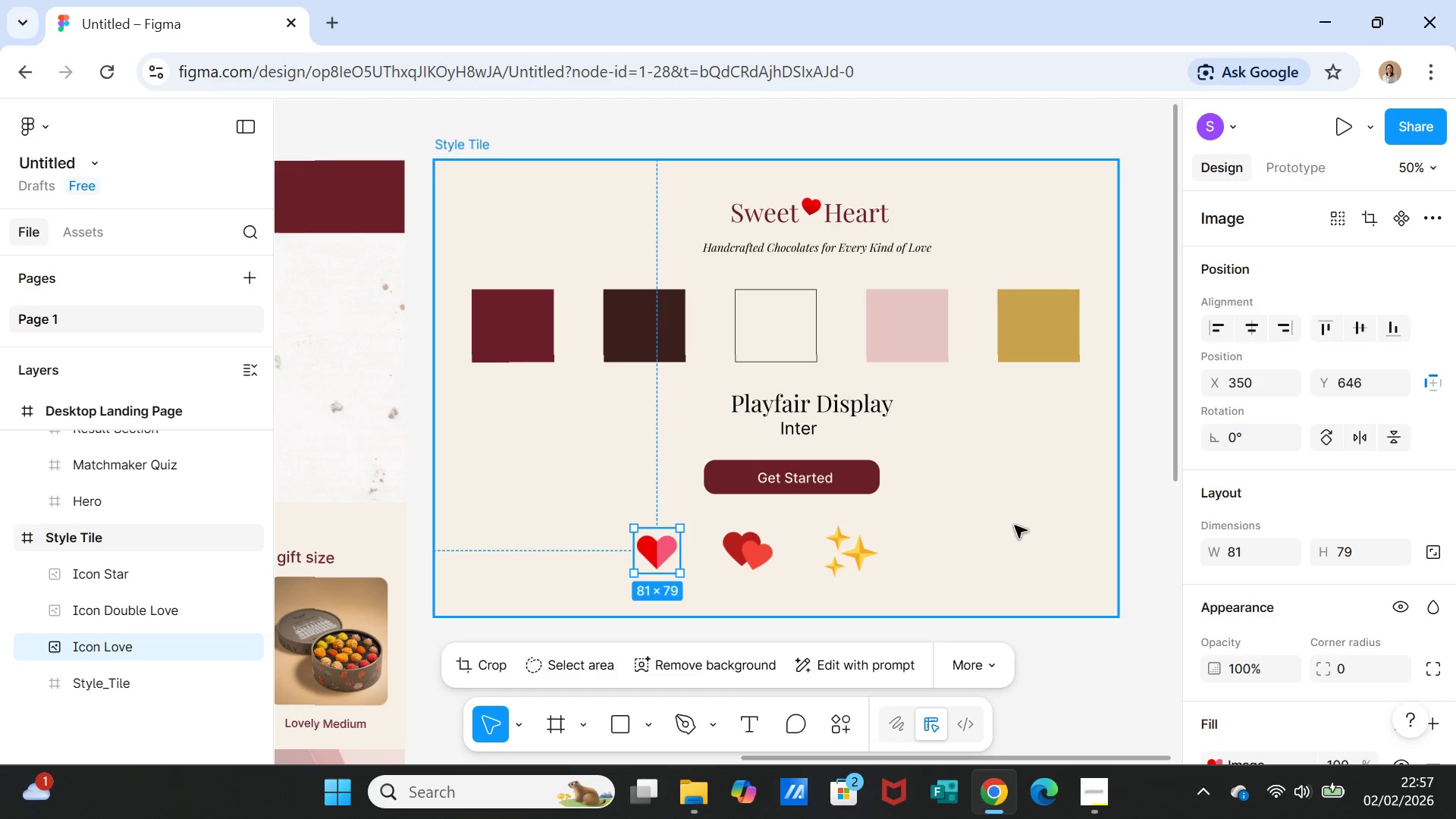 
left_click([1015, 526])
 